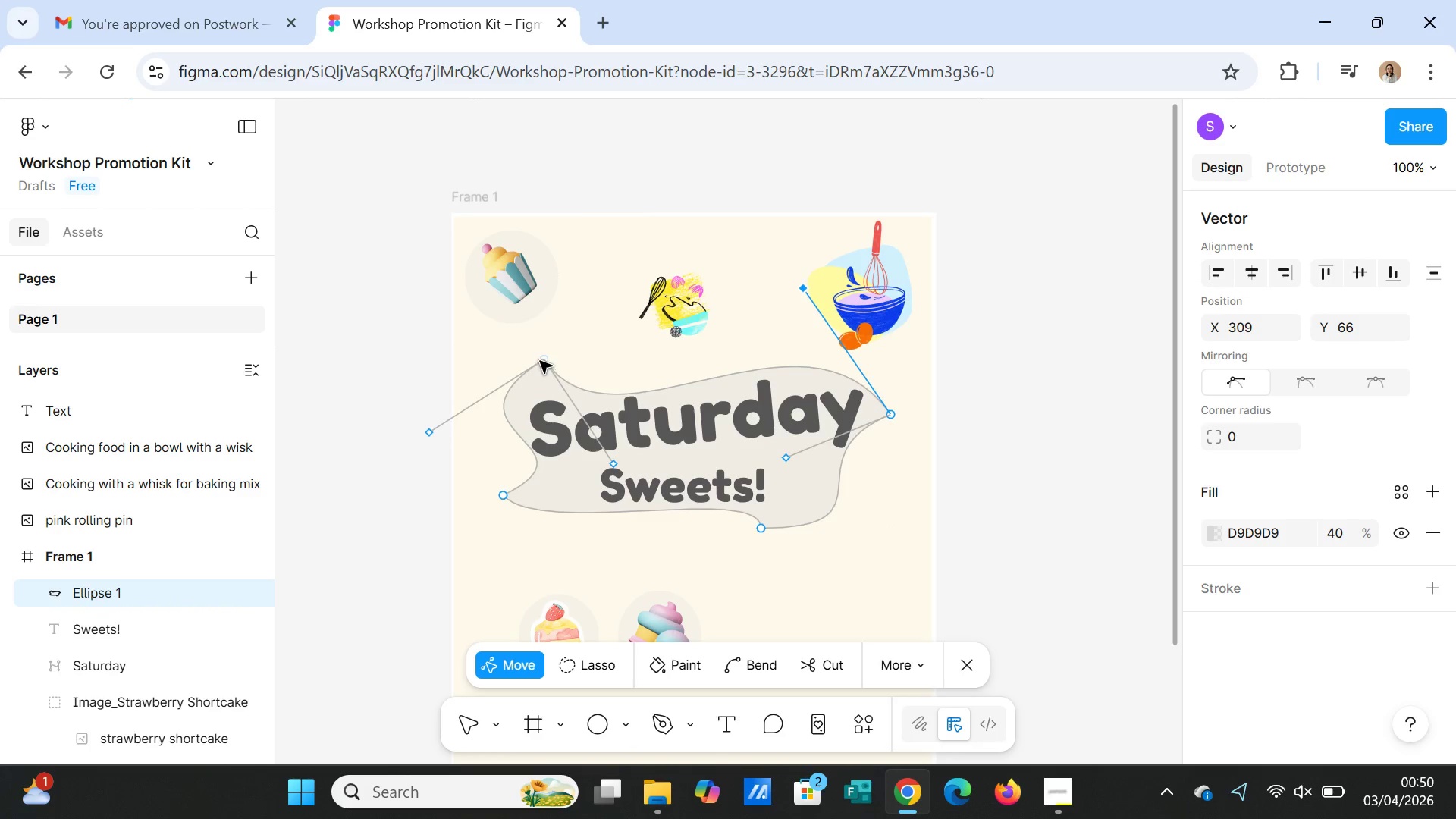 
left_click_drag(start_coordinate=[544, 361], to_coordinate=[551, 356])
 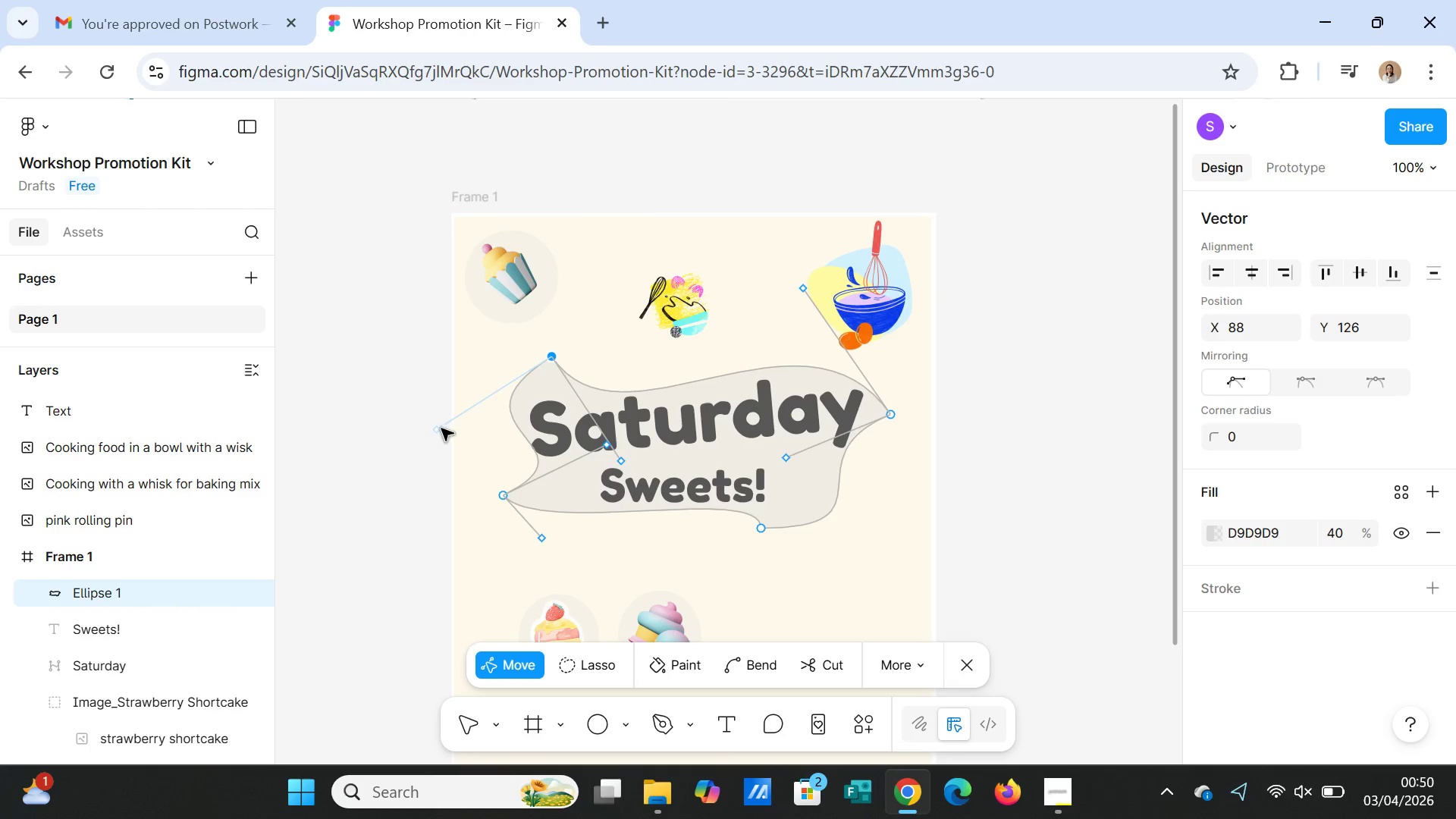 
left_click_drag(start_coordinate=[436, 428], to_coordinate=[431, 433])
 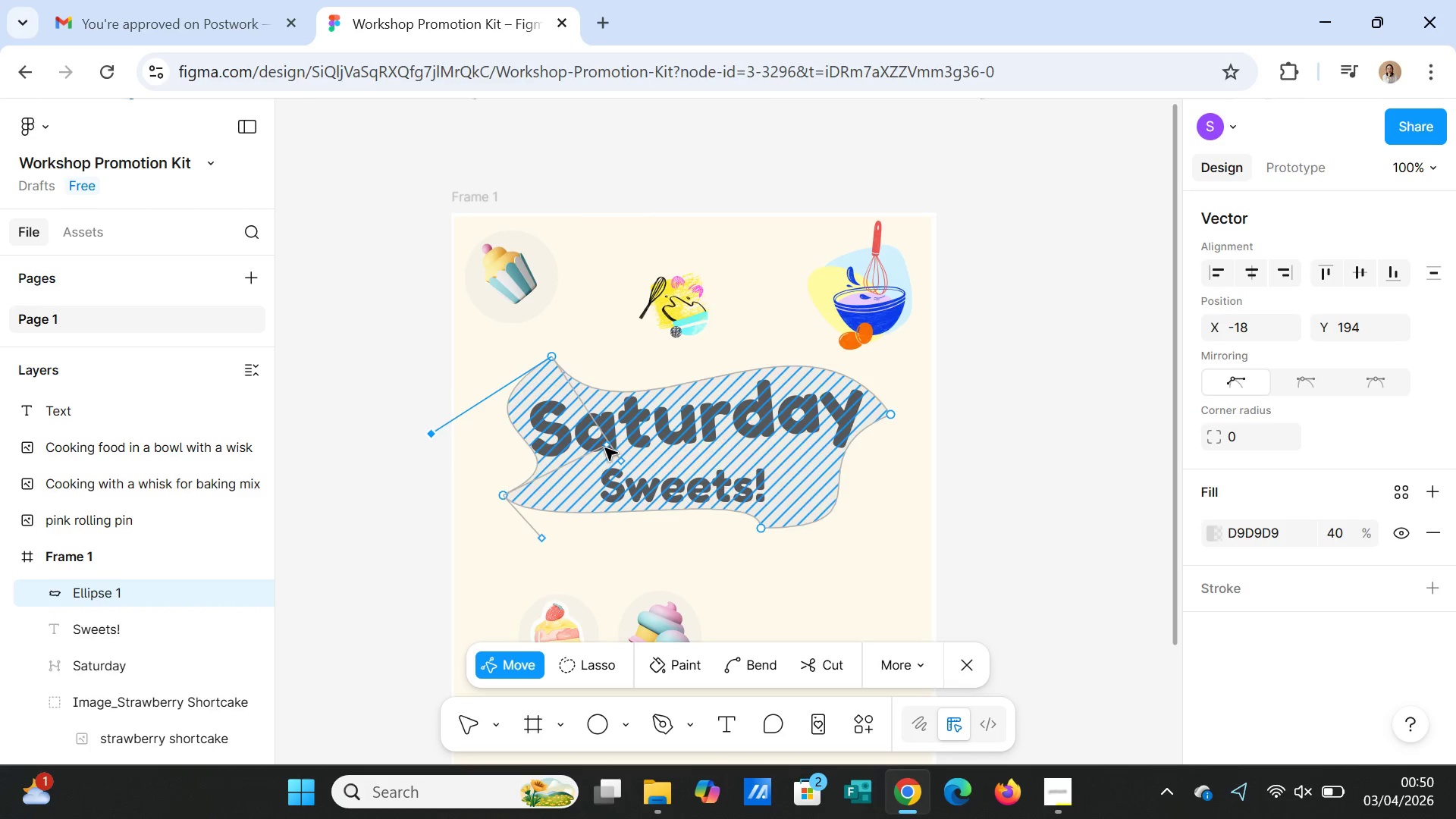 
left_click_drag(start_coordinate=[608, 447], to_coordinate=[604, 457])
 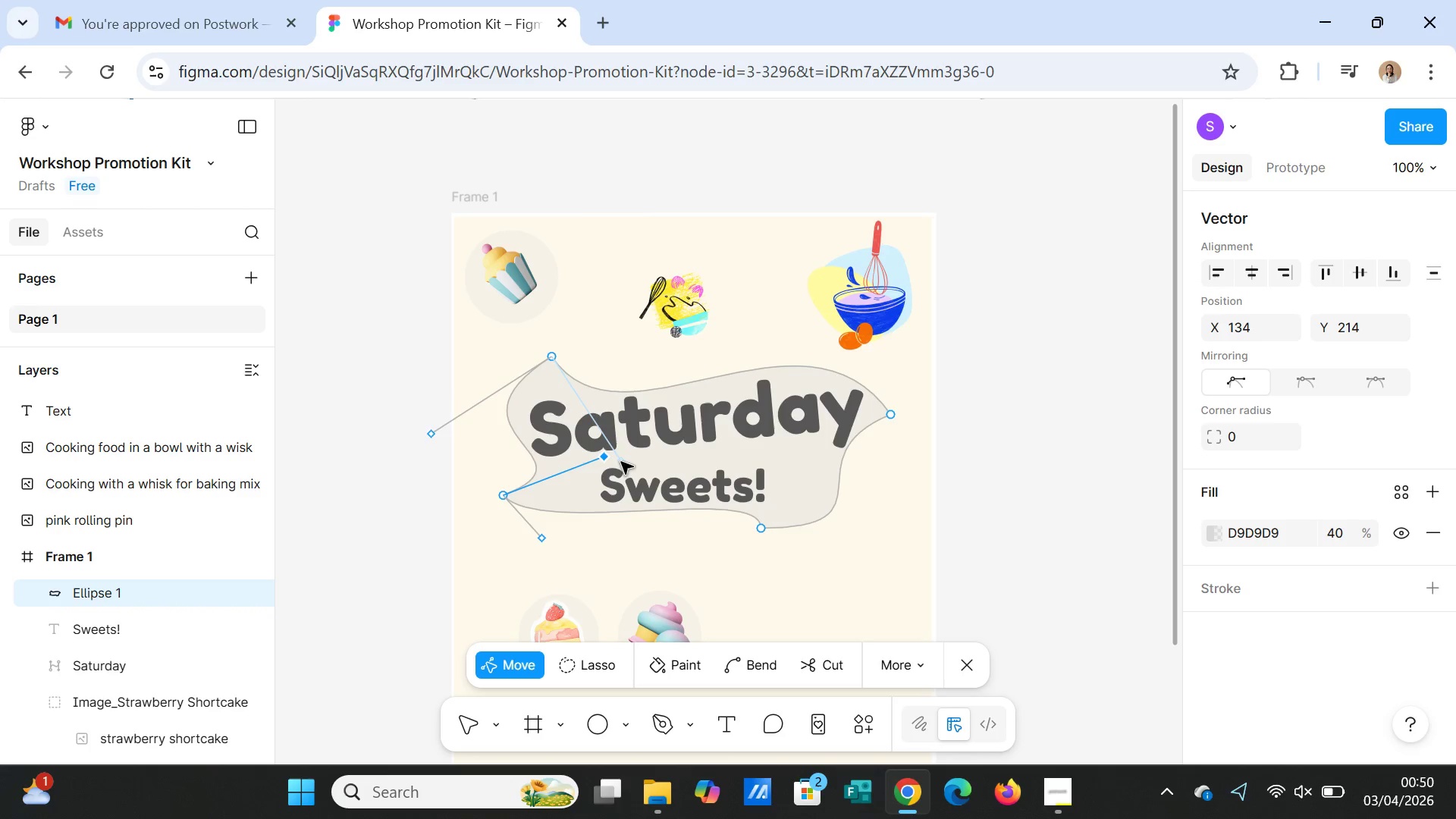 
left_click_drag(start_coordinate=[621, 462], to_coordinate=[593, 448])
 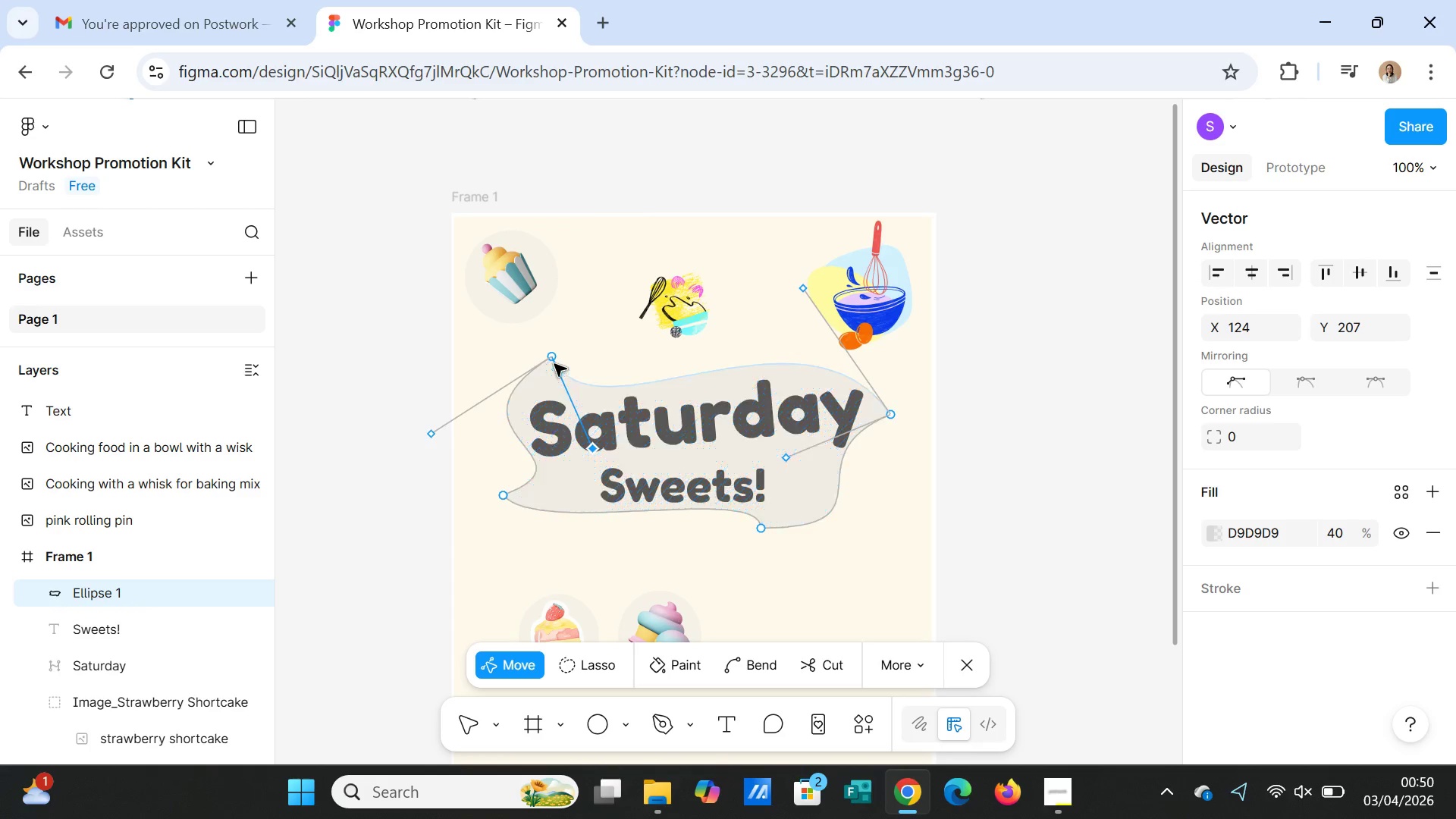 
left_click_drag(start_coordinate=[551, 354], to_coordinate=[564, 364])
 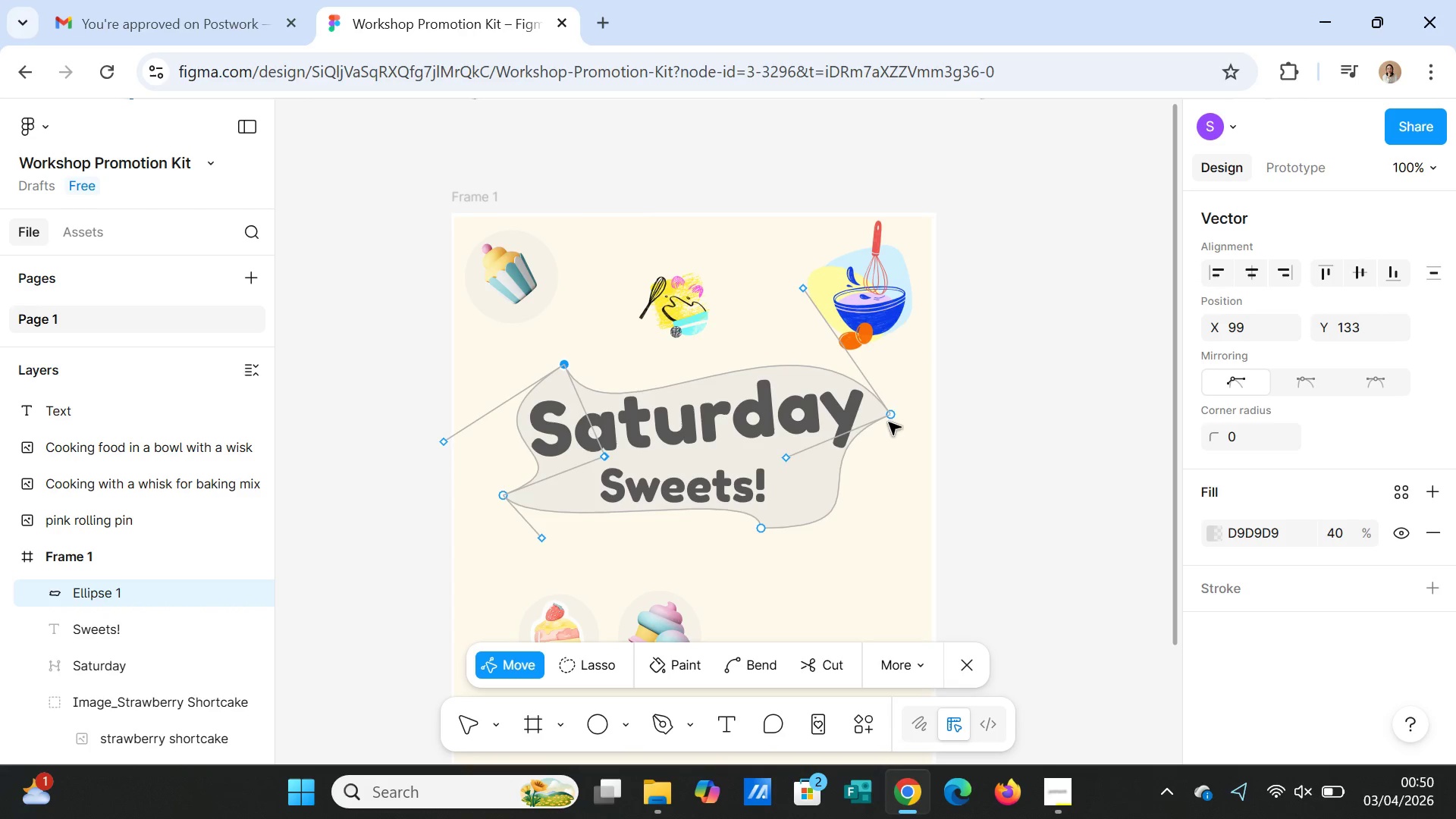 
left_click_drag(start_coordinate=[888, 416], to_coordinate=[902, 422])
 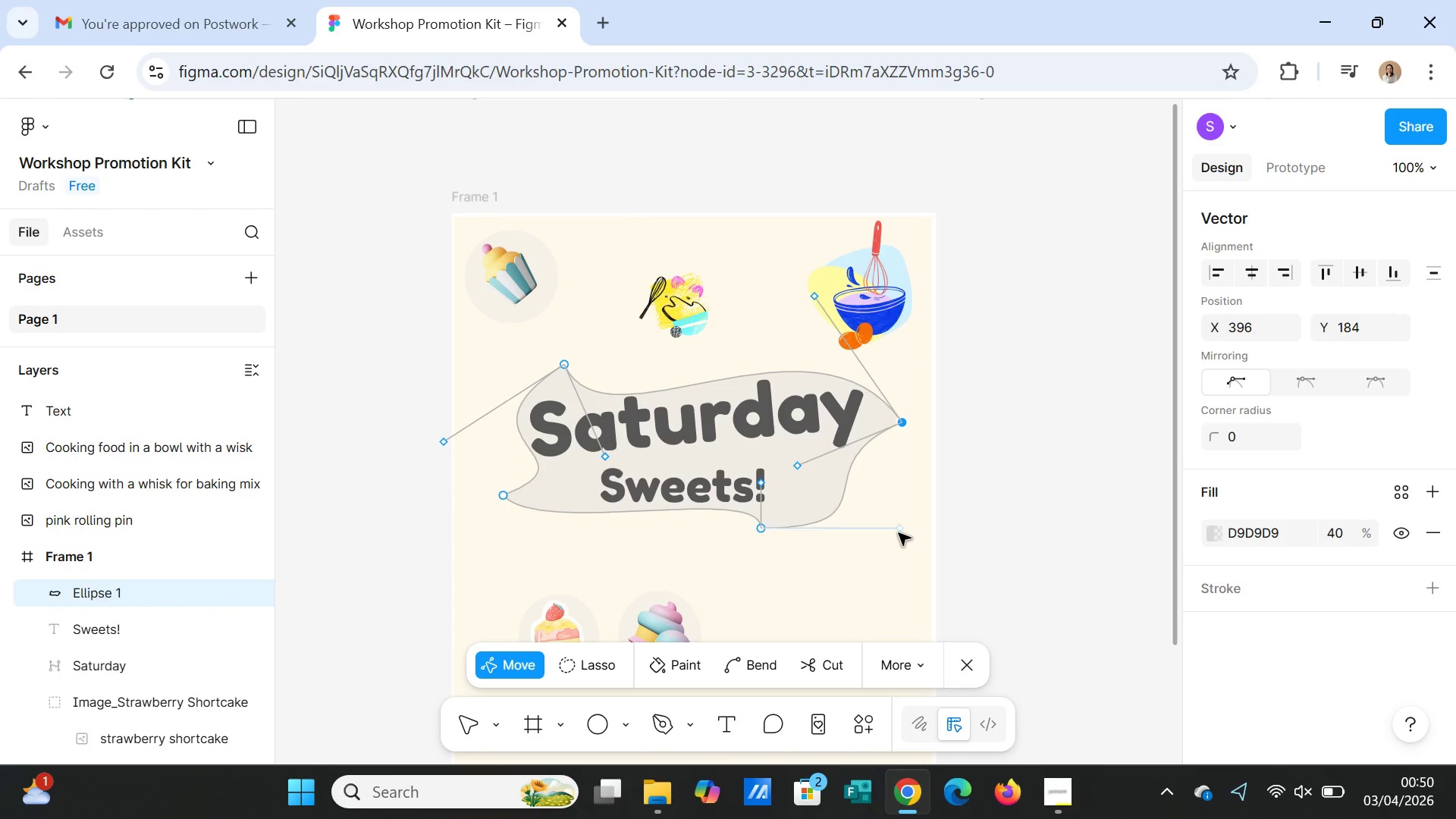 
left_click_drag(start_coordinate=[899, 529], to_coordinate=[885, 494])
 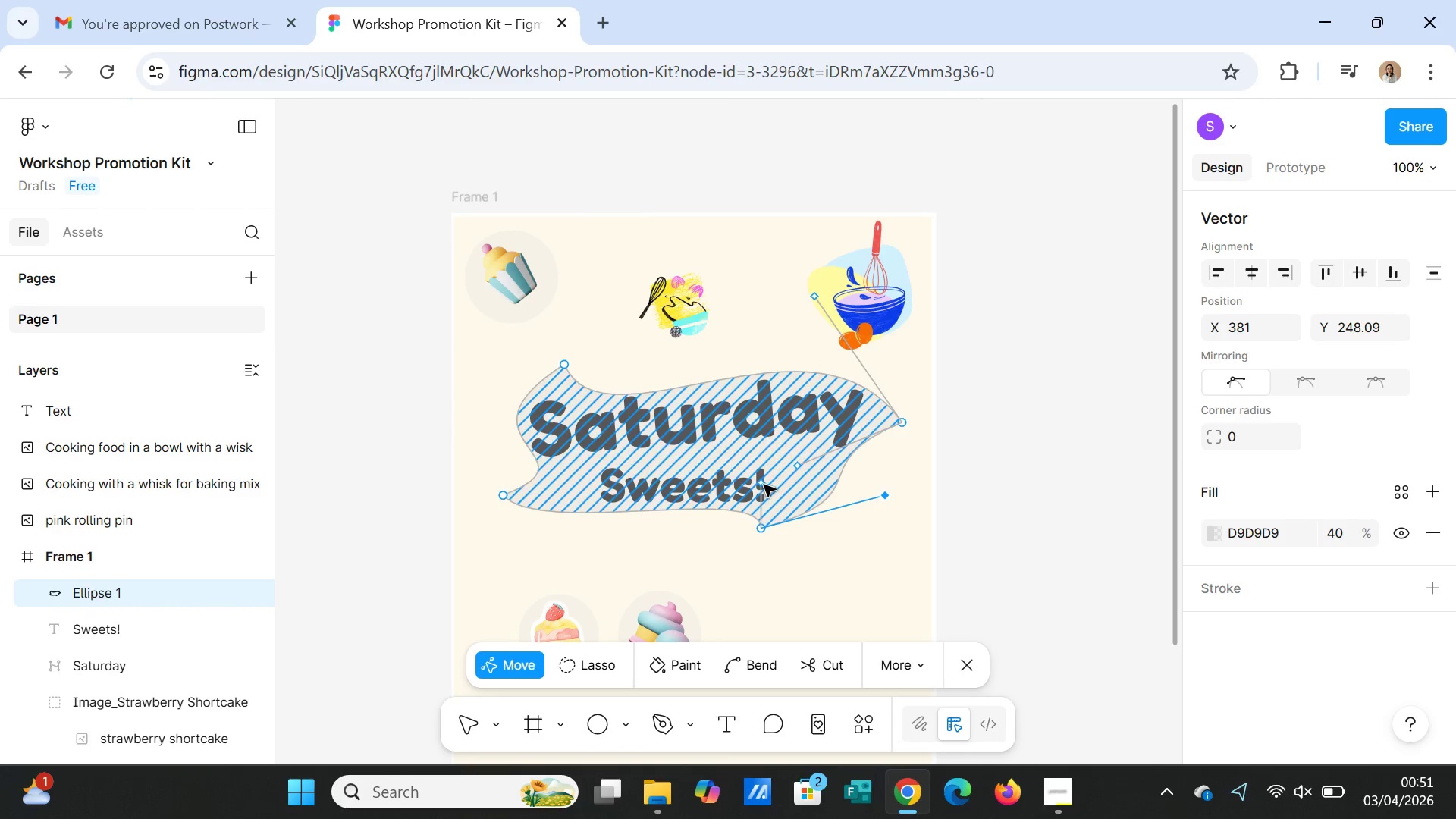 
left_click_drag(start_coordinate=[758, 482], to_coordinate=[771, 478])
 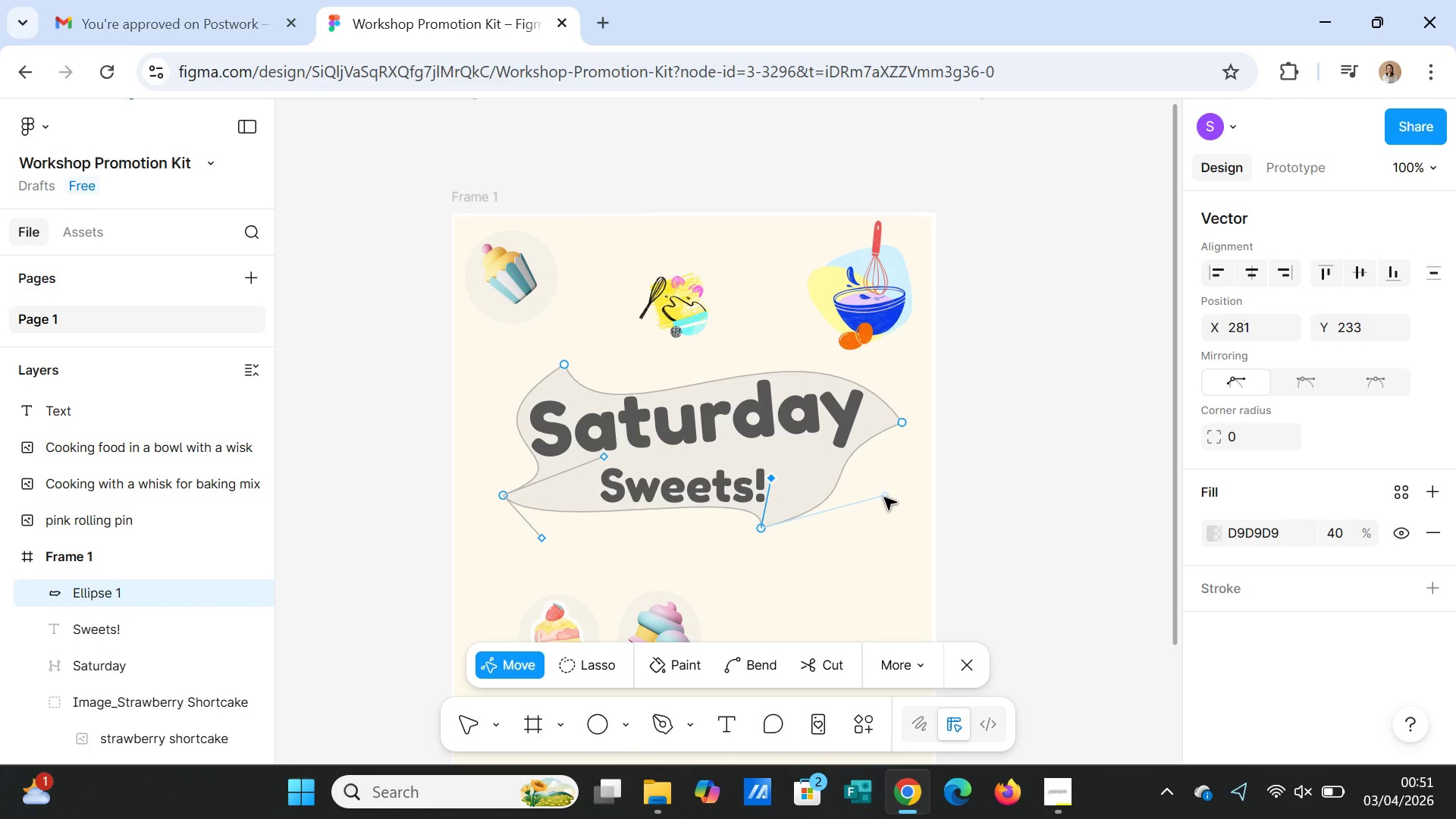 
left_click_drag(start_coordinate=[885, 496], to_coordinate=[839, 510])
 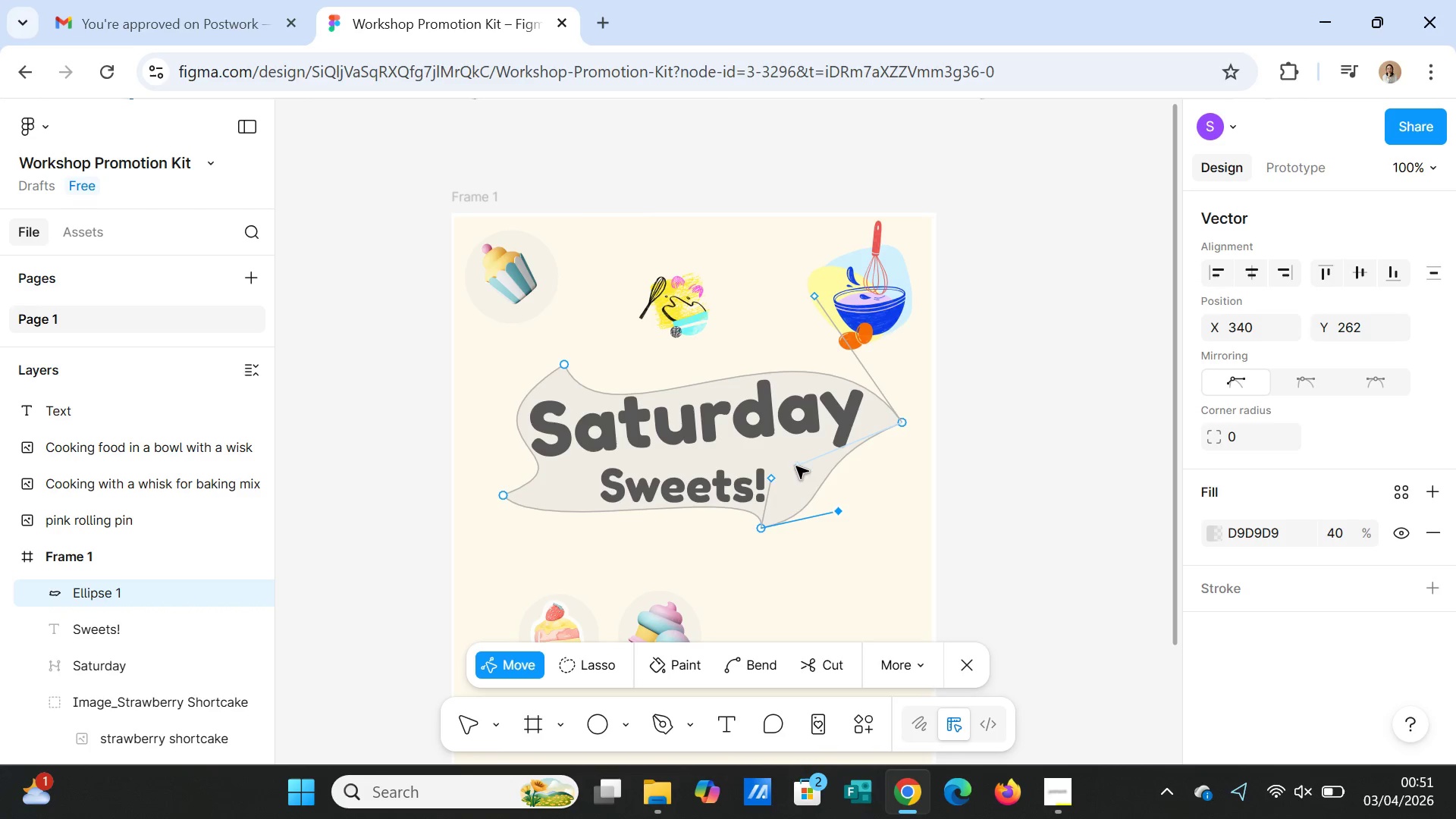 
left_click_drag(start_coordinate=[795, 466], to_coordinate=[808, 478])
 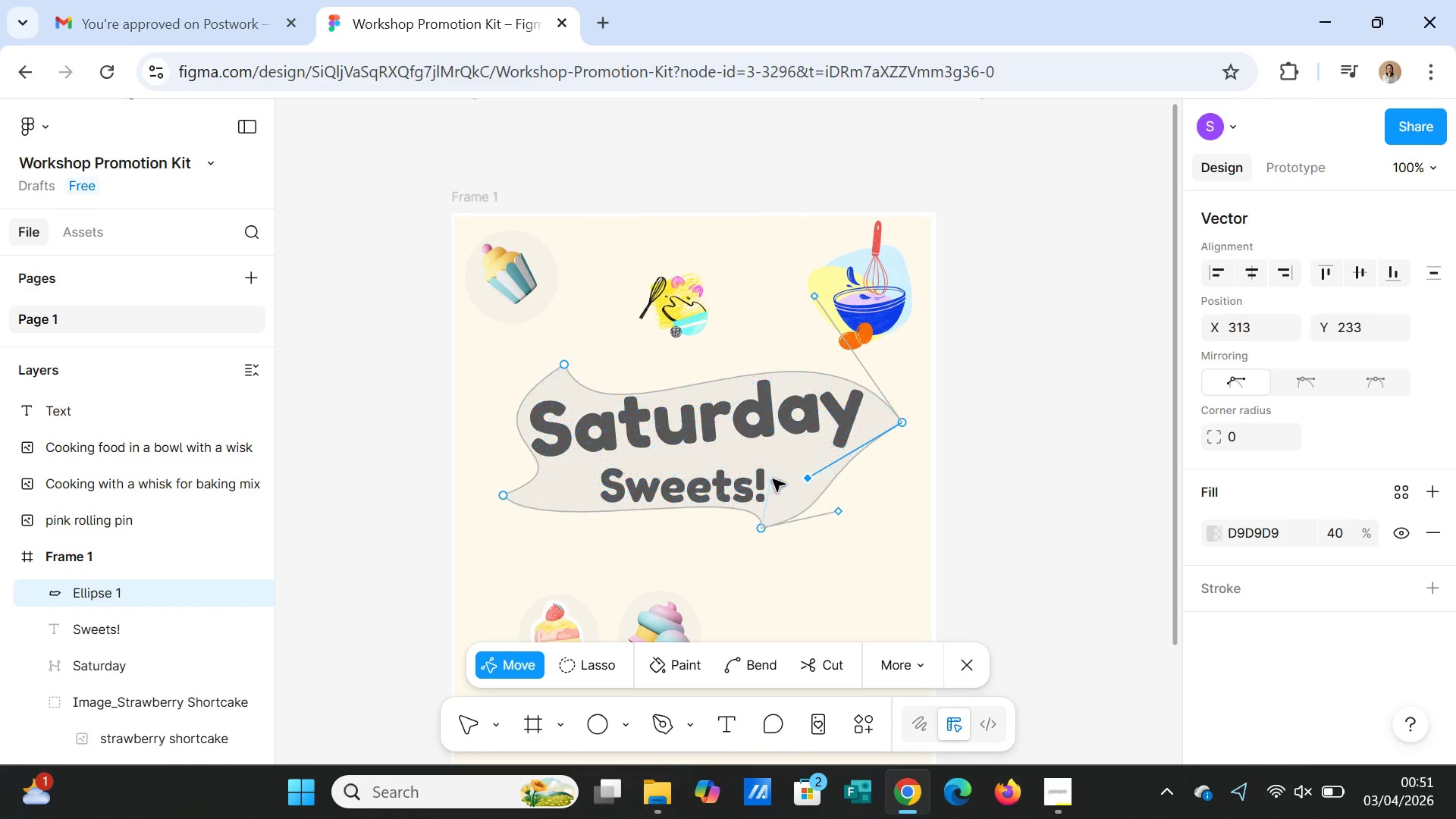 
left_click_drag(start_coordinate=[774, 479], to_coordinate=[777, 494])
 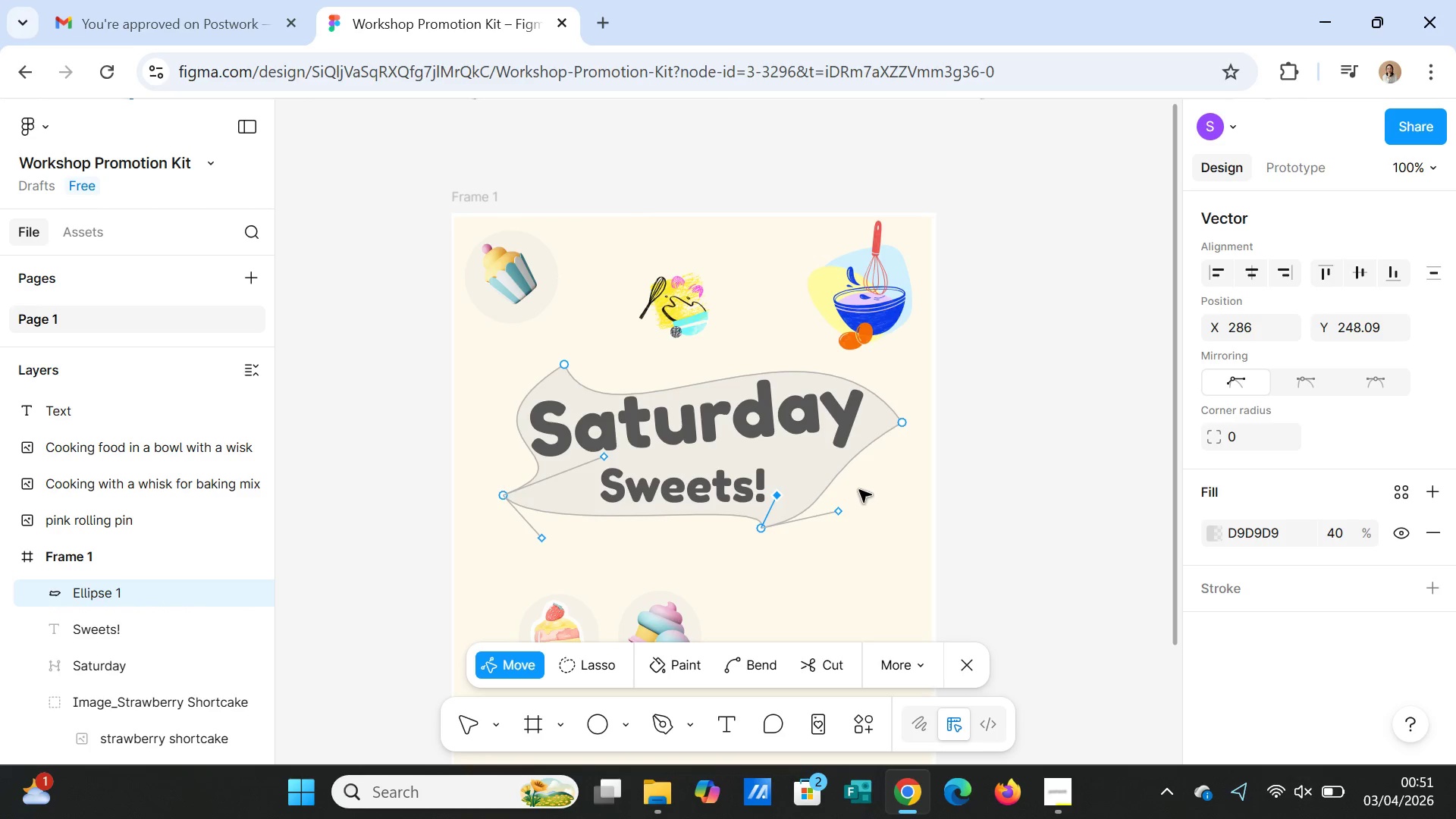 
left_click([861, 492])
 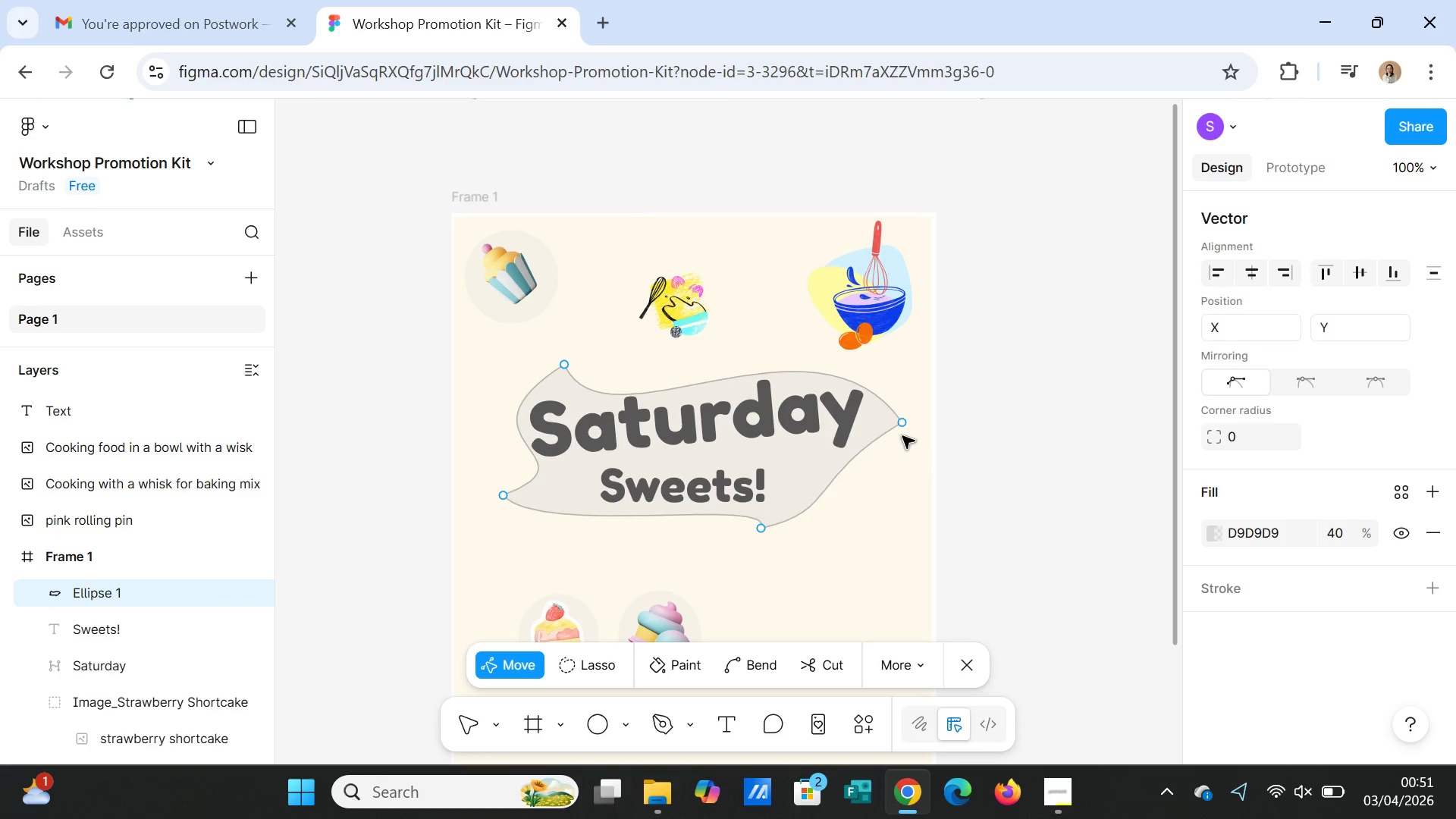 
left_click_drag(start_coordinate=[903, 422], to_coordinate=[891, 418])
 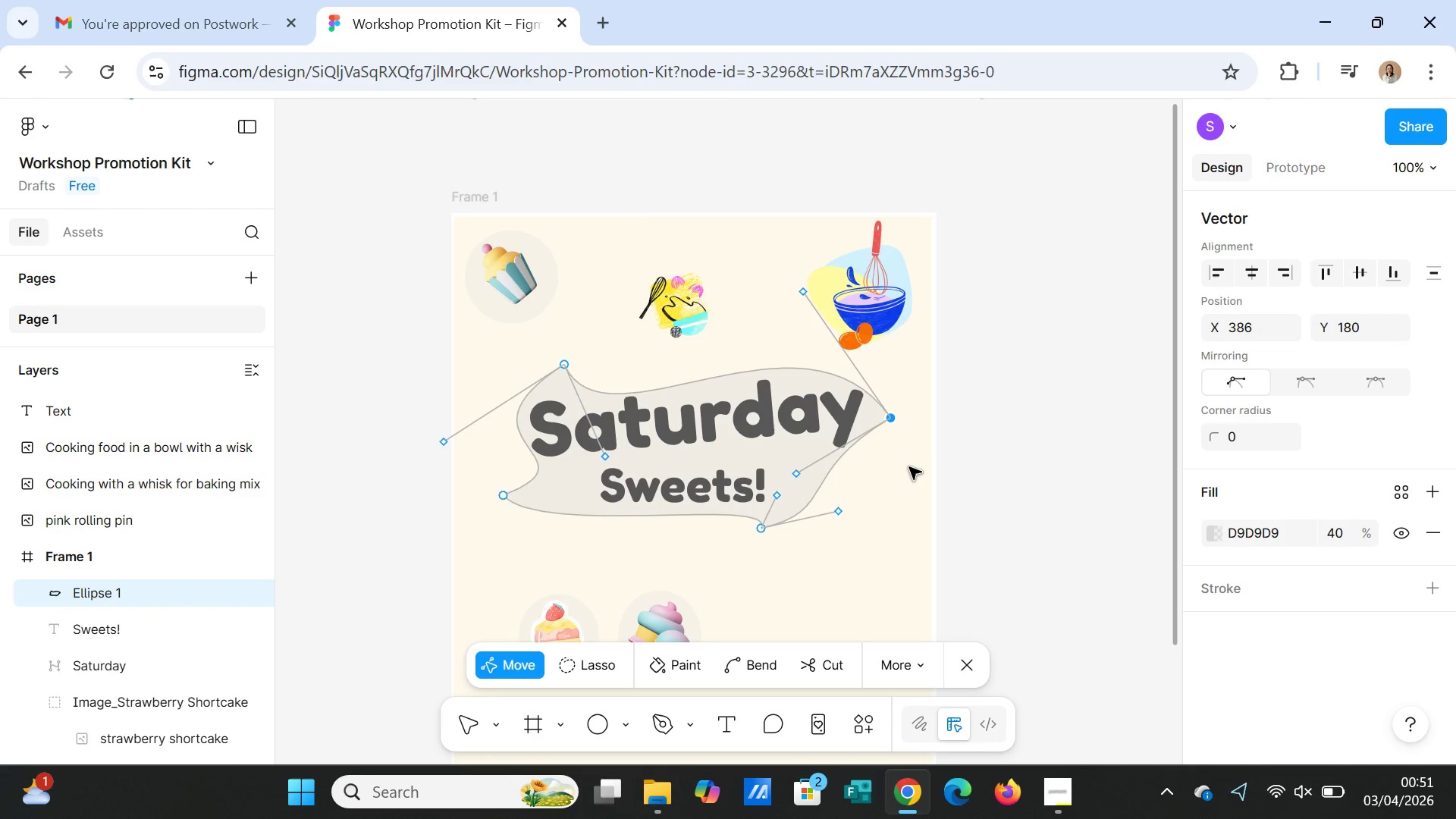 
left_click([909, 467])
 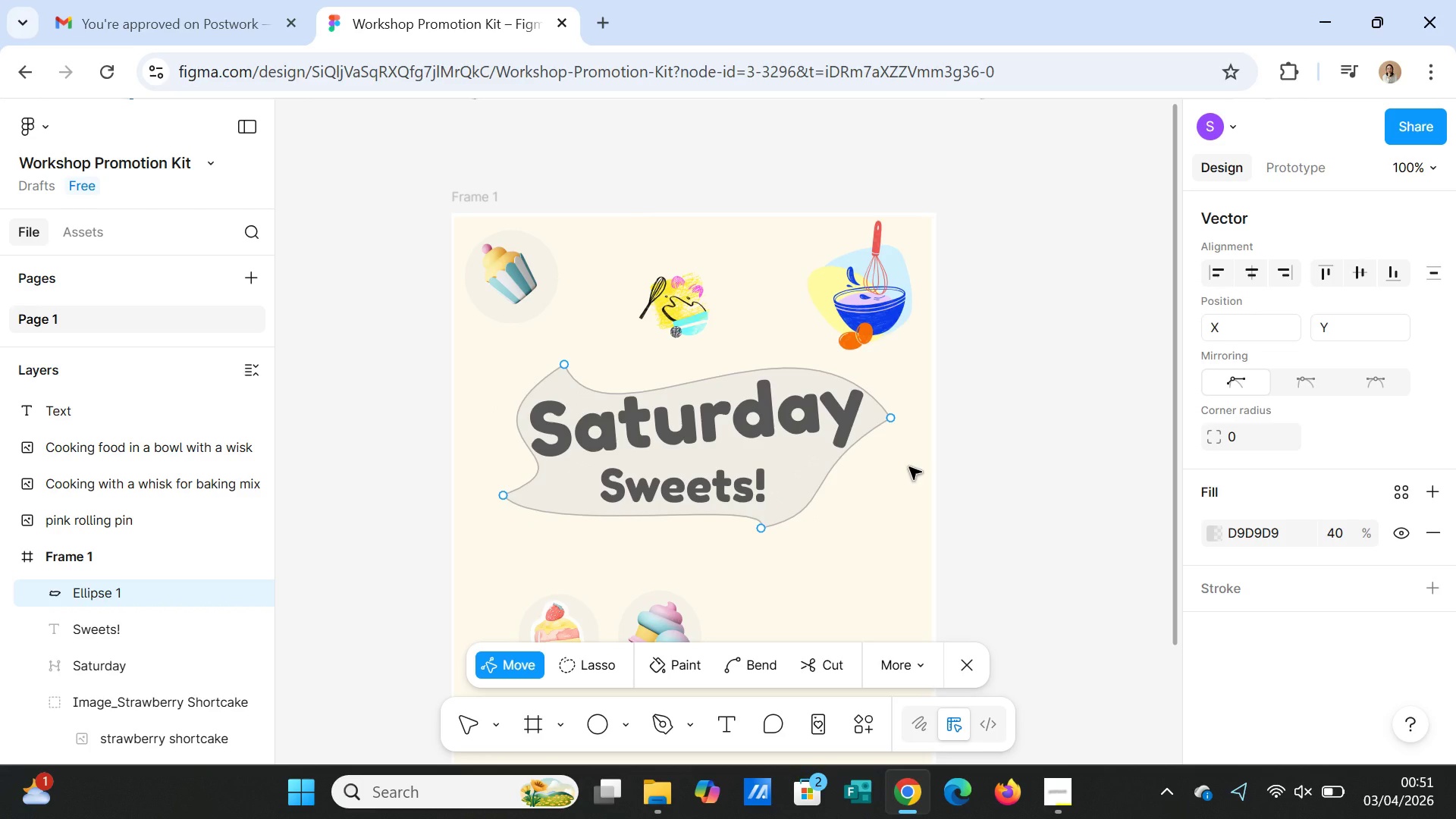 
left_click([909, 467])
 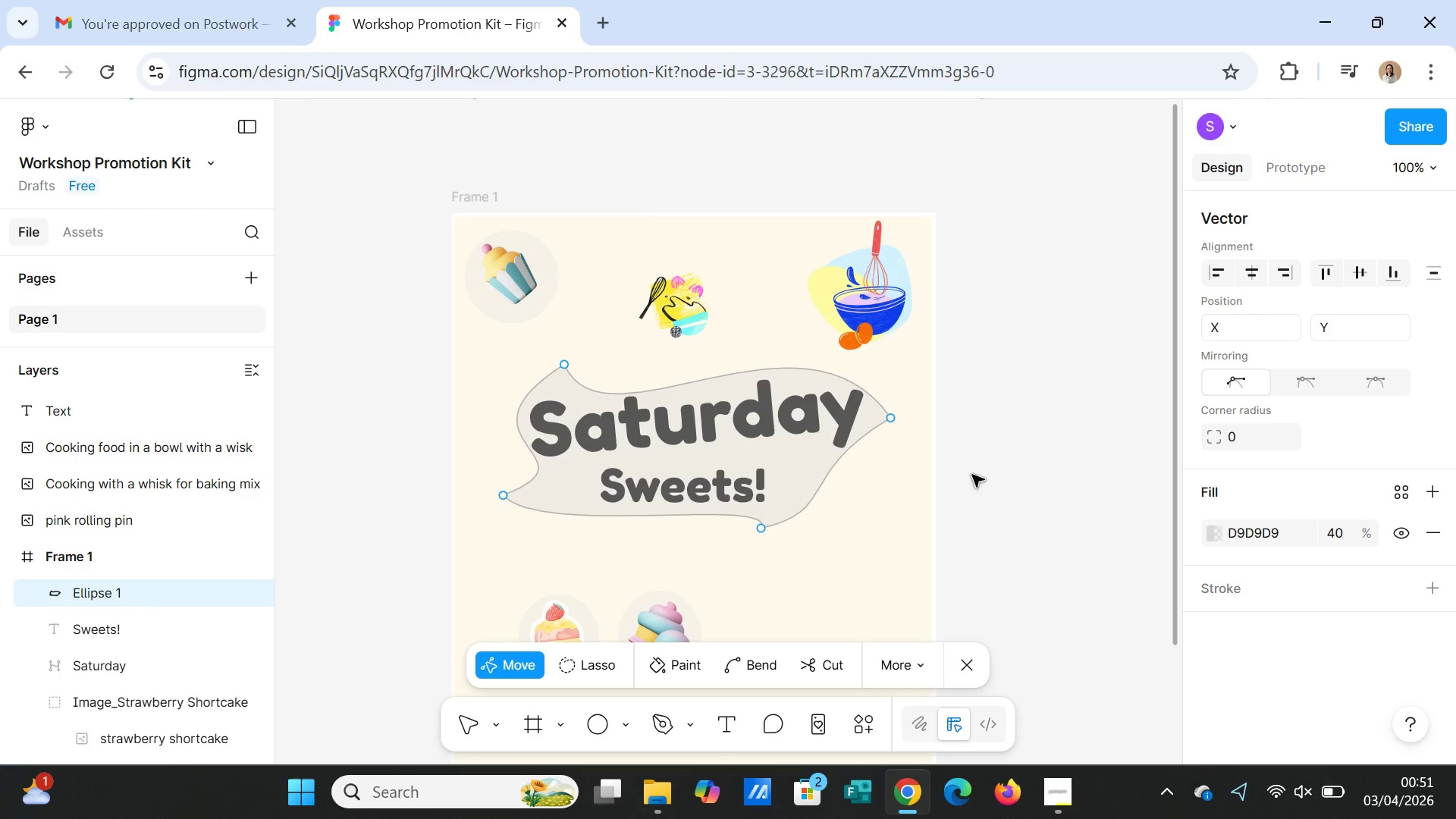 
left_click([973, 474])
 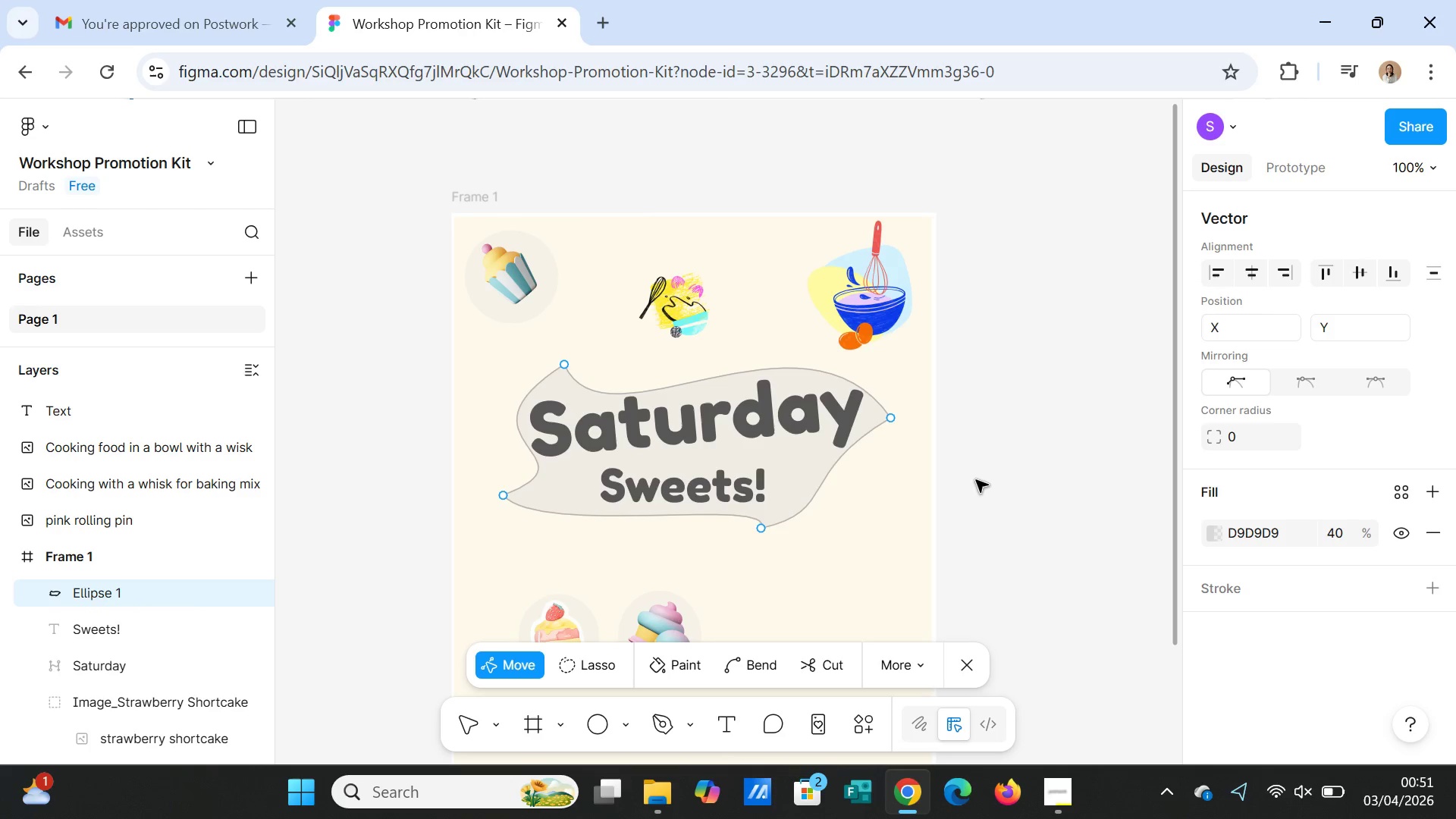 
double_click([976, 480])
 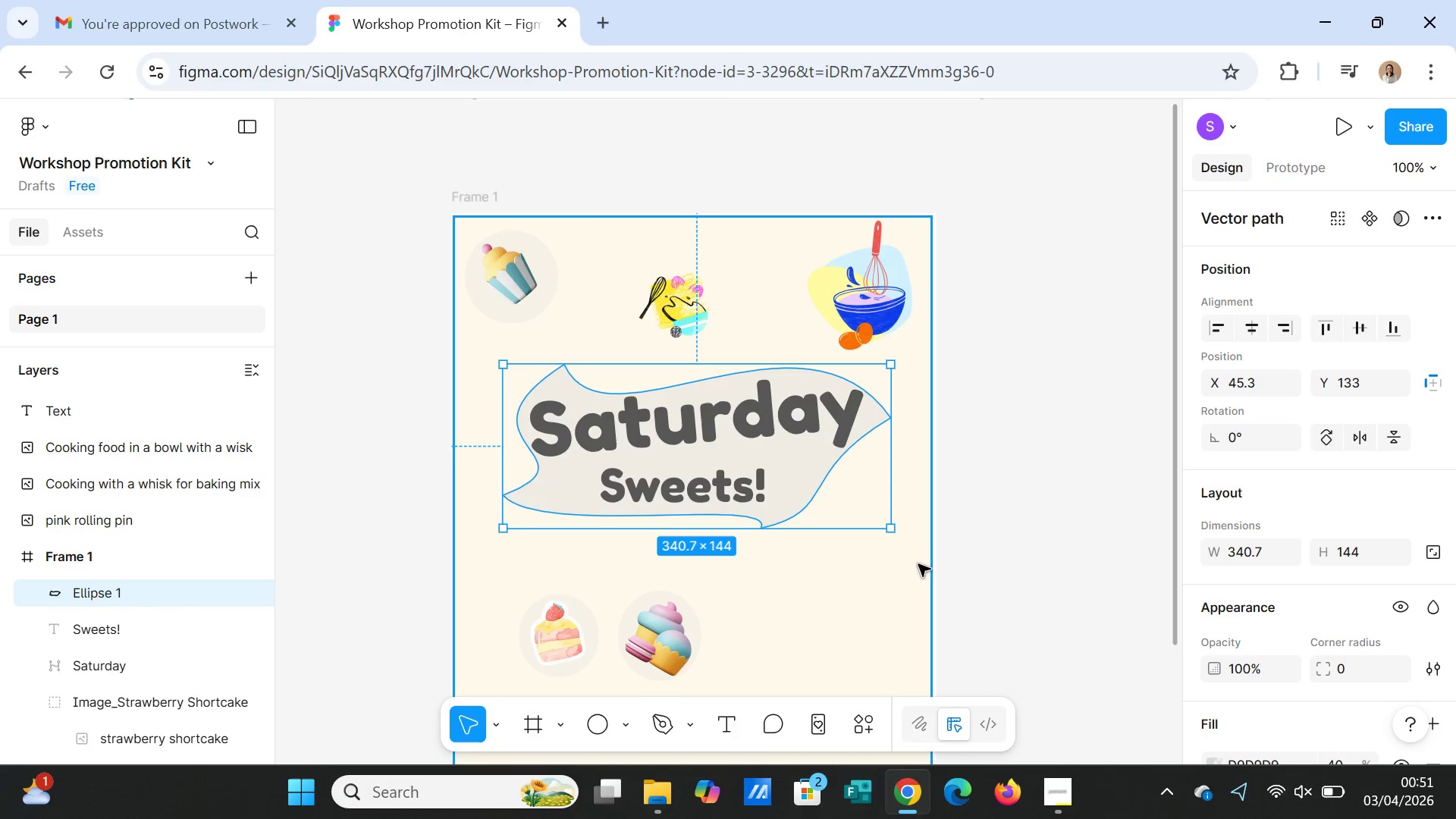 
double_click([911, 566])
 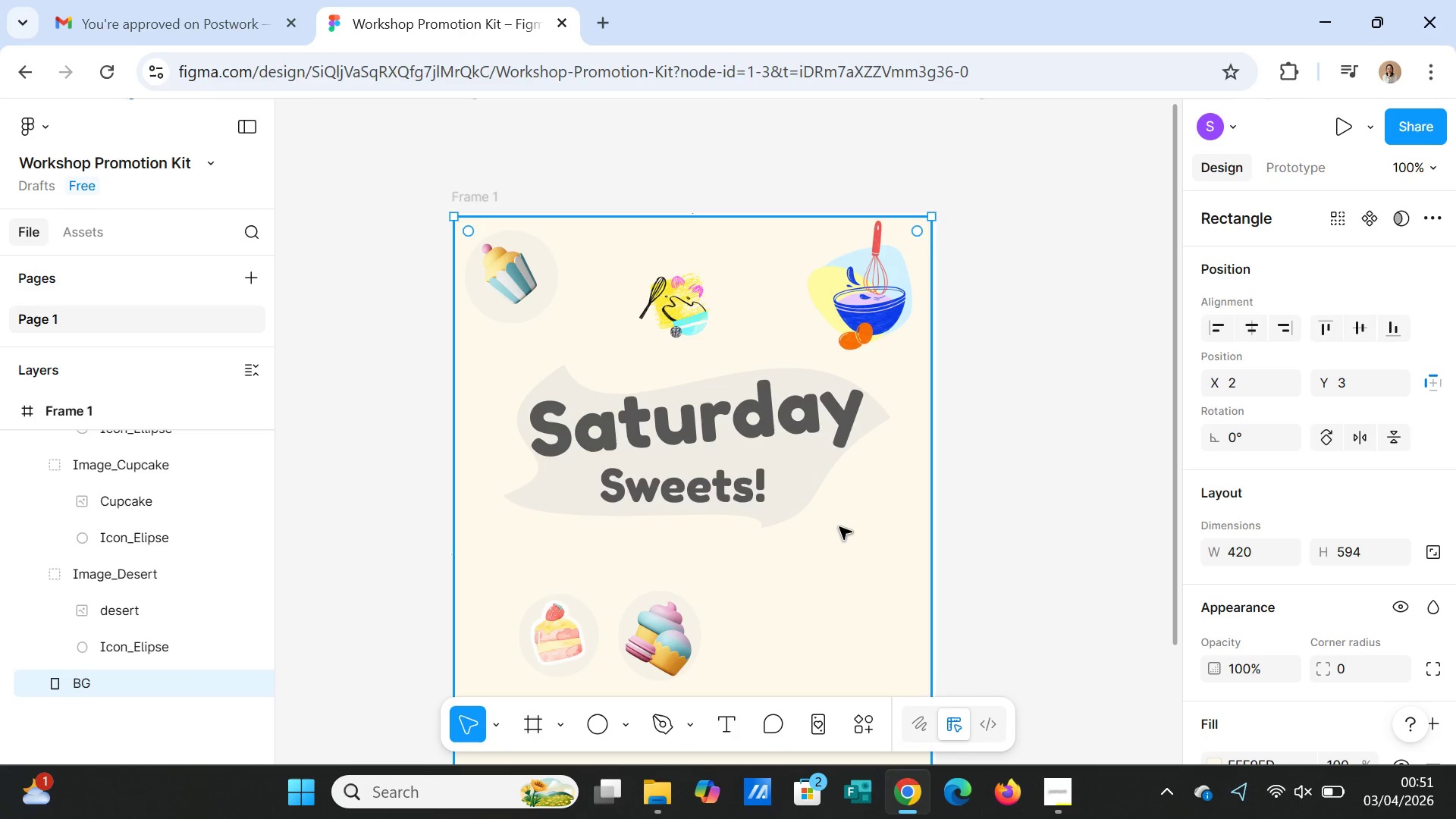 
left_click([803, 476])
 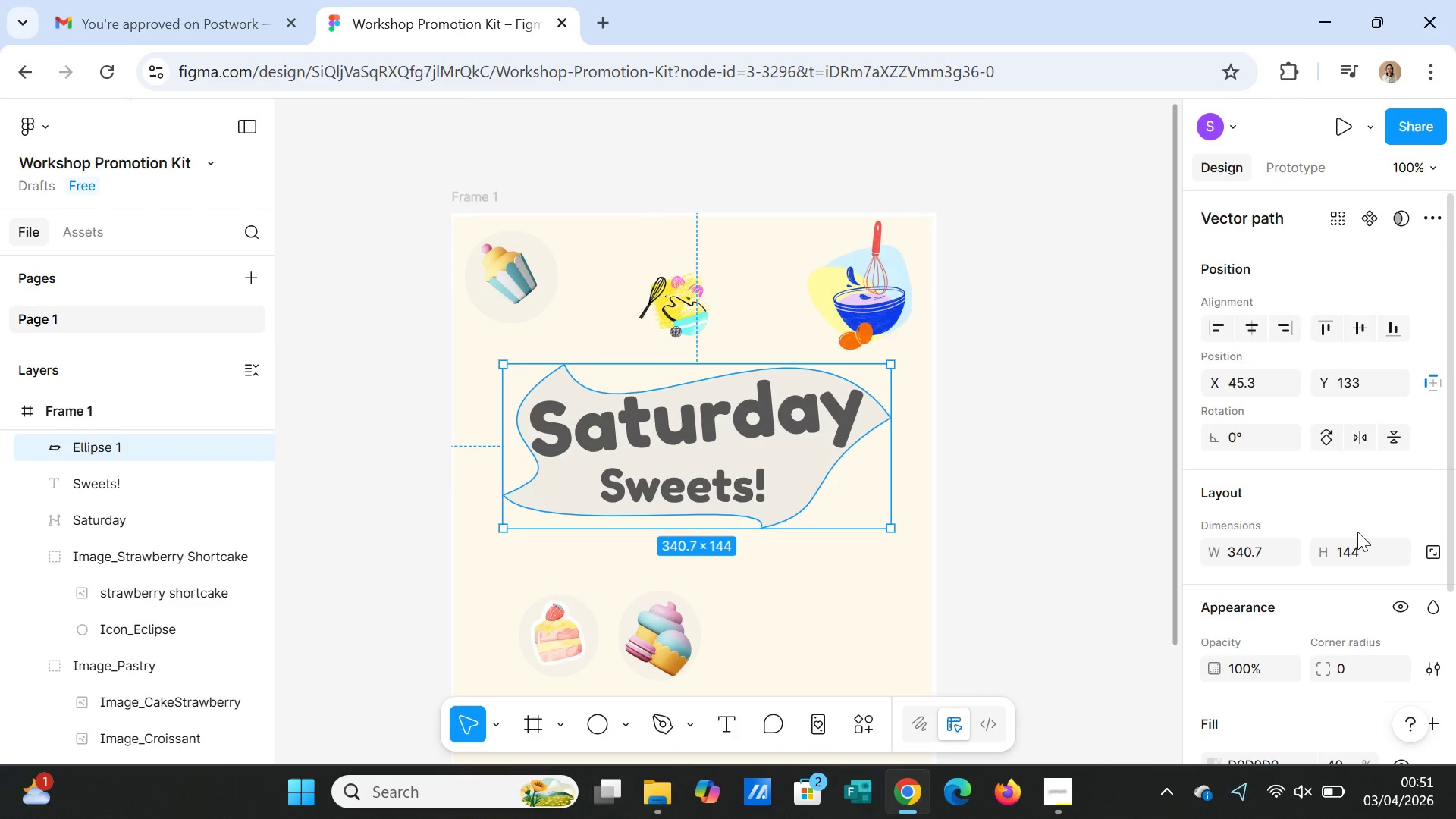 
scroll: coordinate [1319, 617], scroll_direction: down, amount: 2.0
 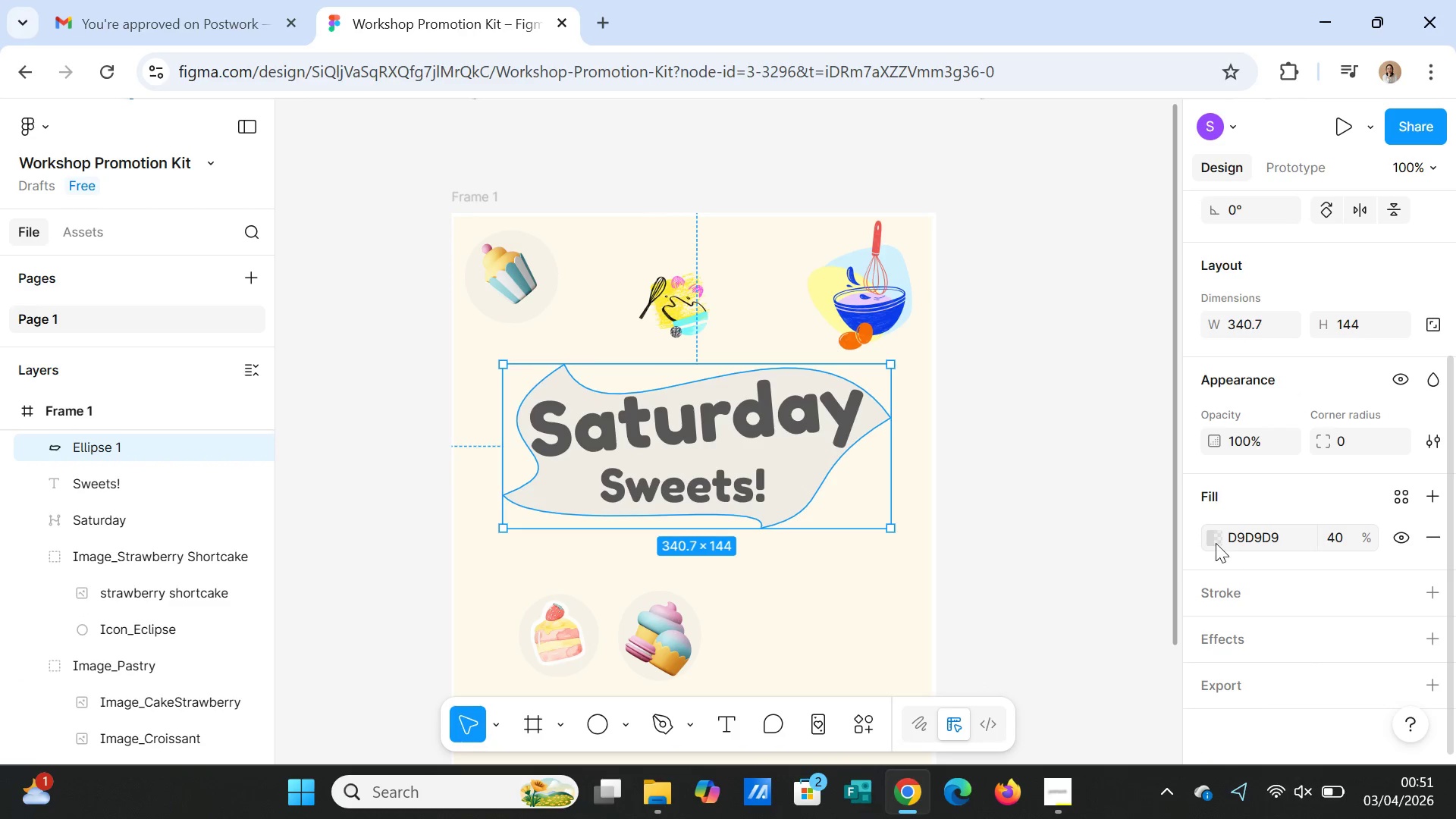 
left_click([1214, 541])
 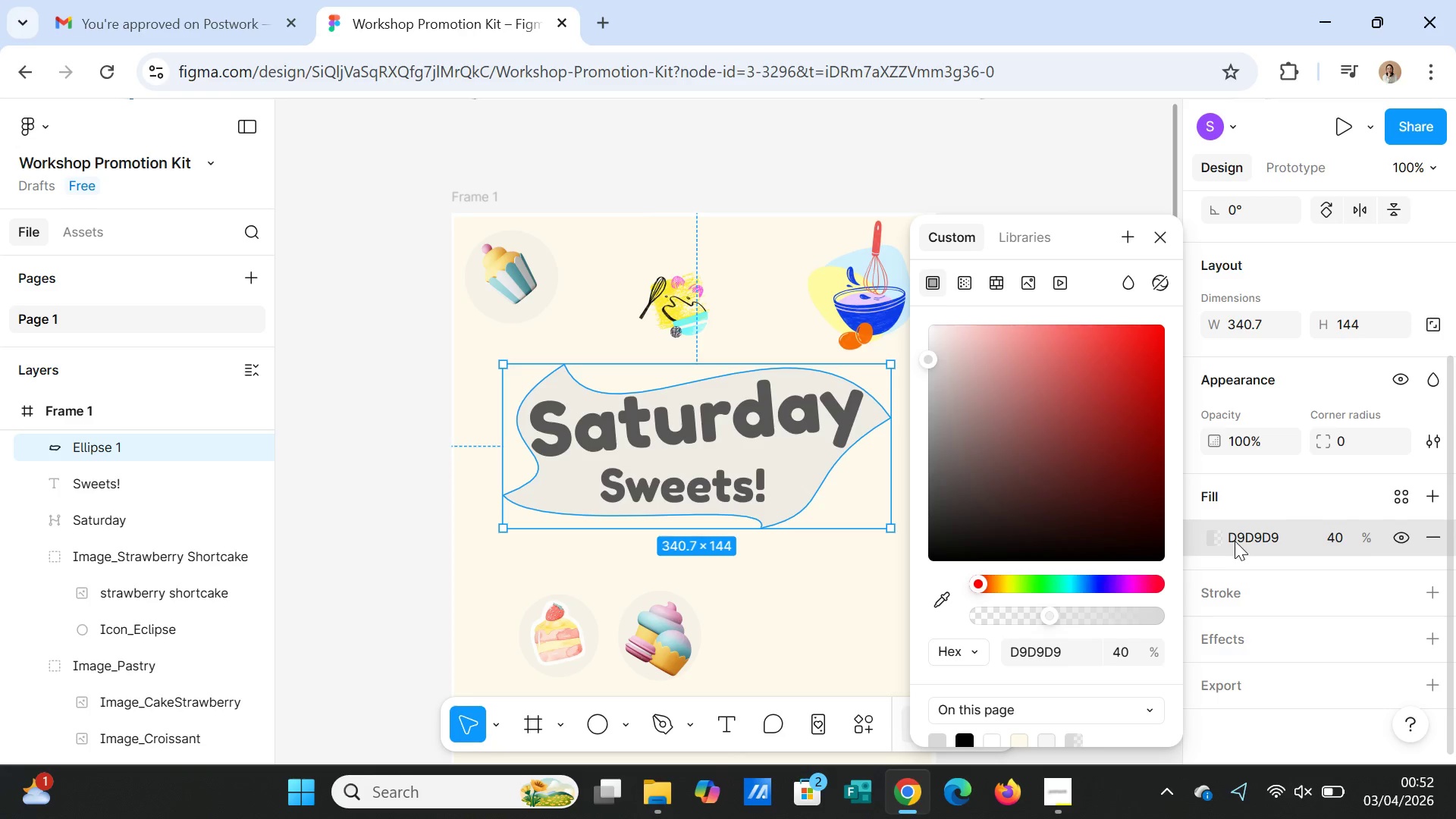 
scroll: coordinate [1140, 677], scroll_direction: down, amount: 1.0
 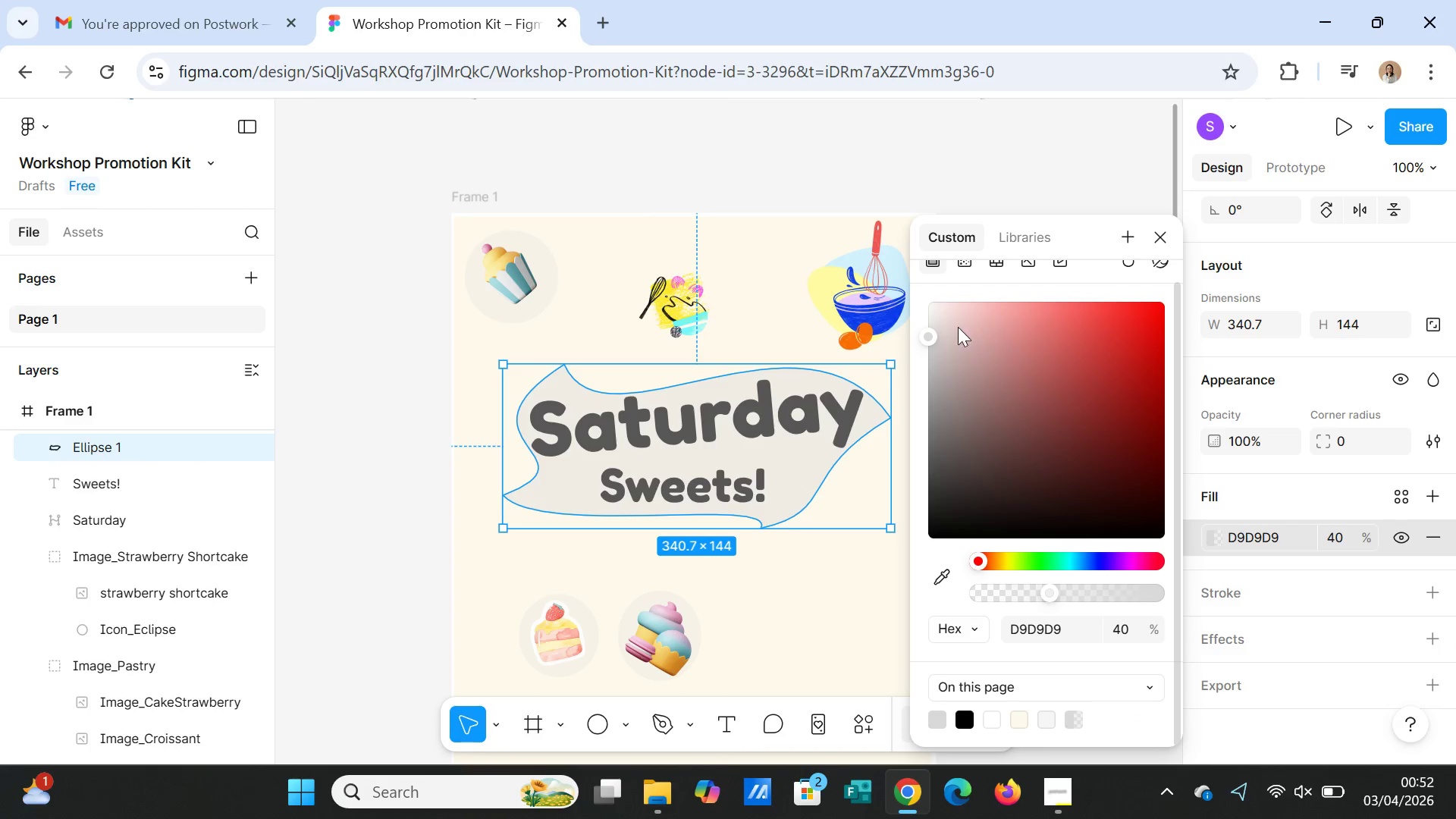 
left_click([978, 304])
 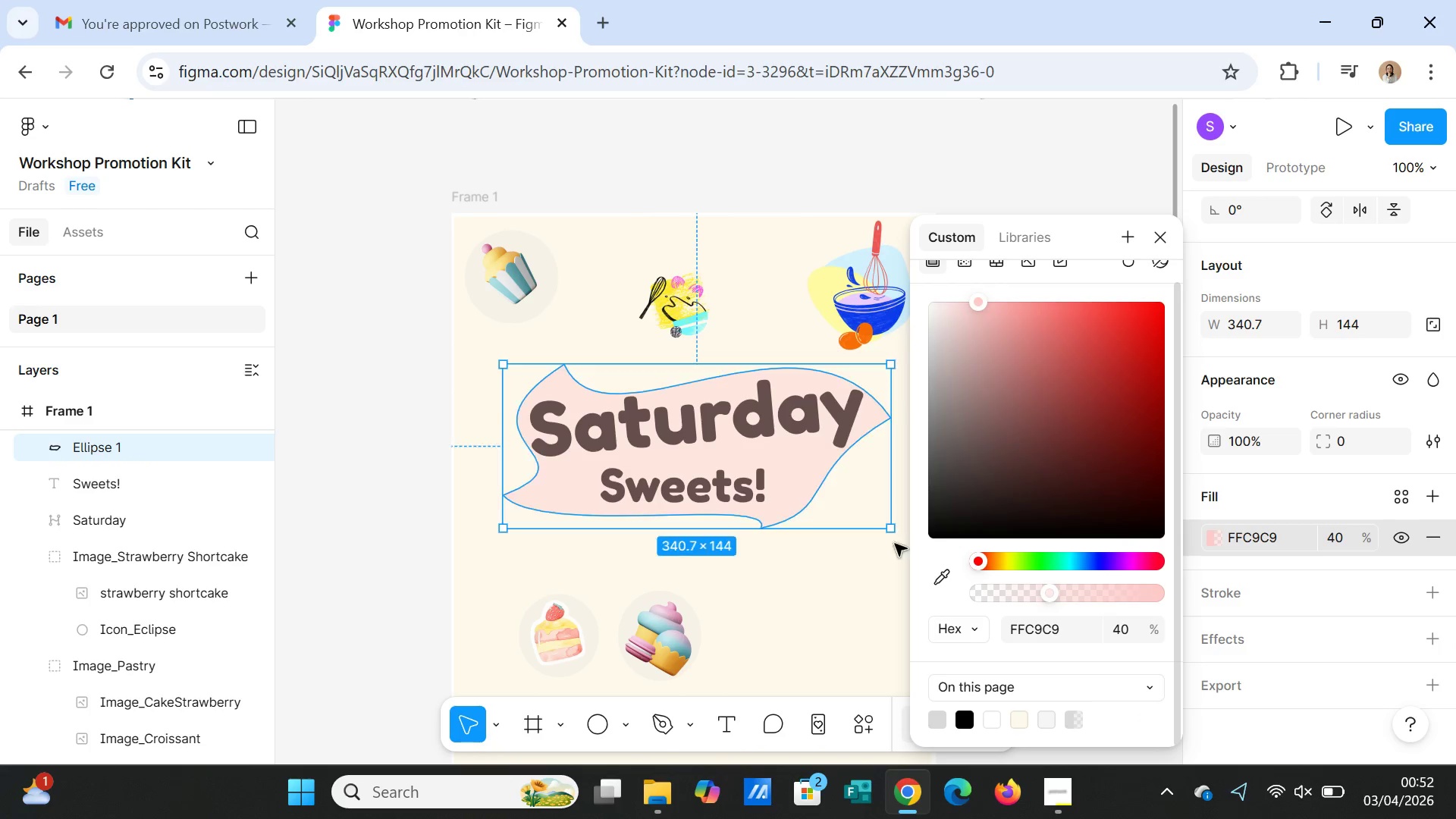 
left_click([860, 565])
 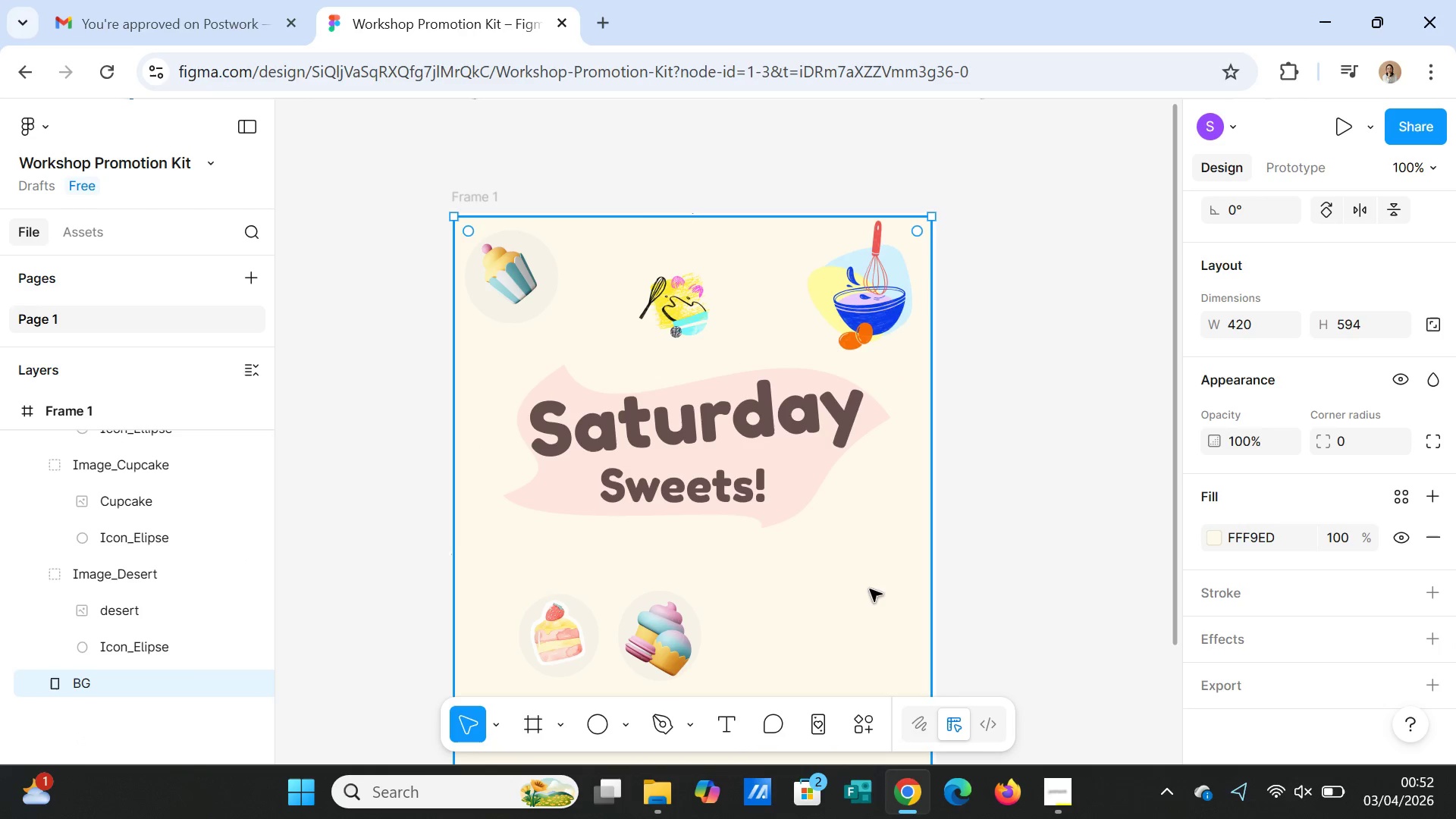 
left_click([870, 589])
 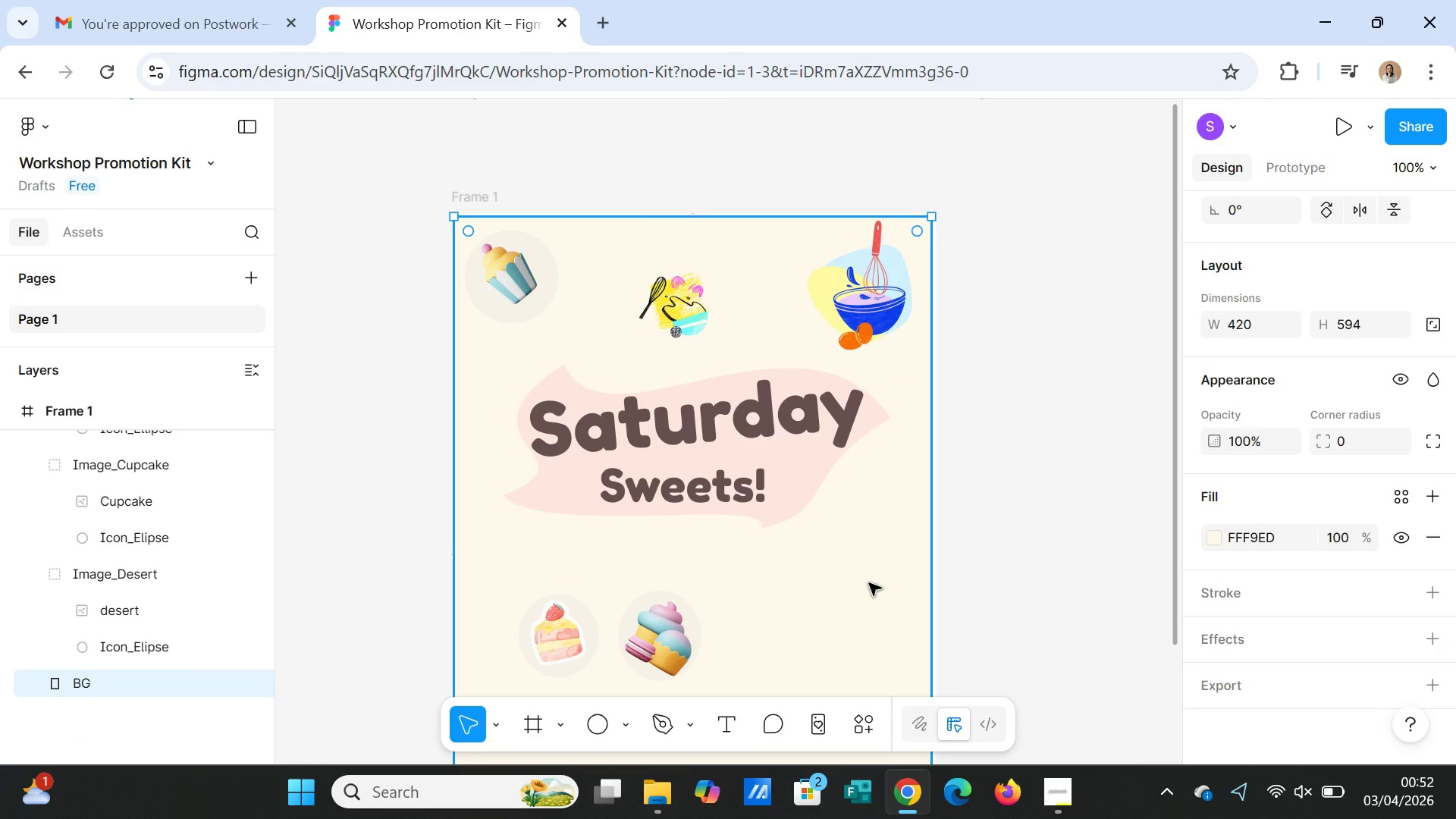 
wait(9.48)
 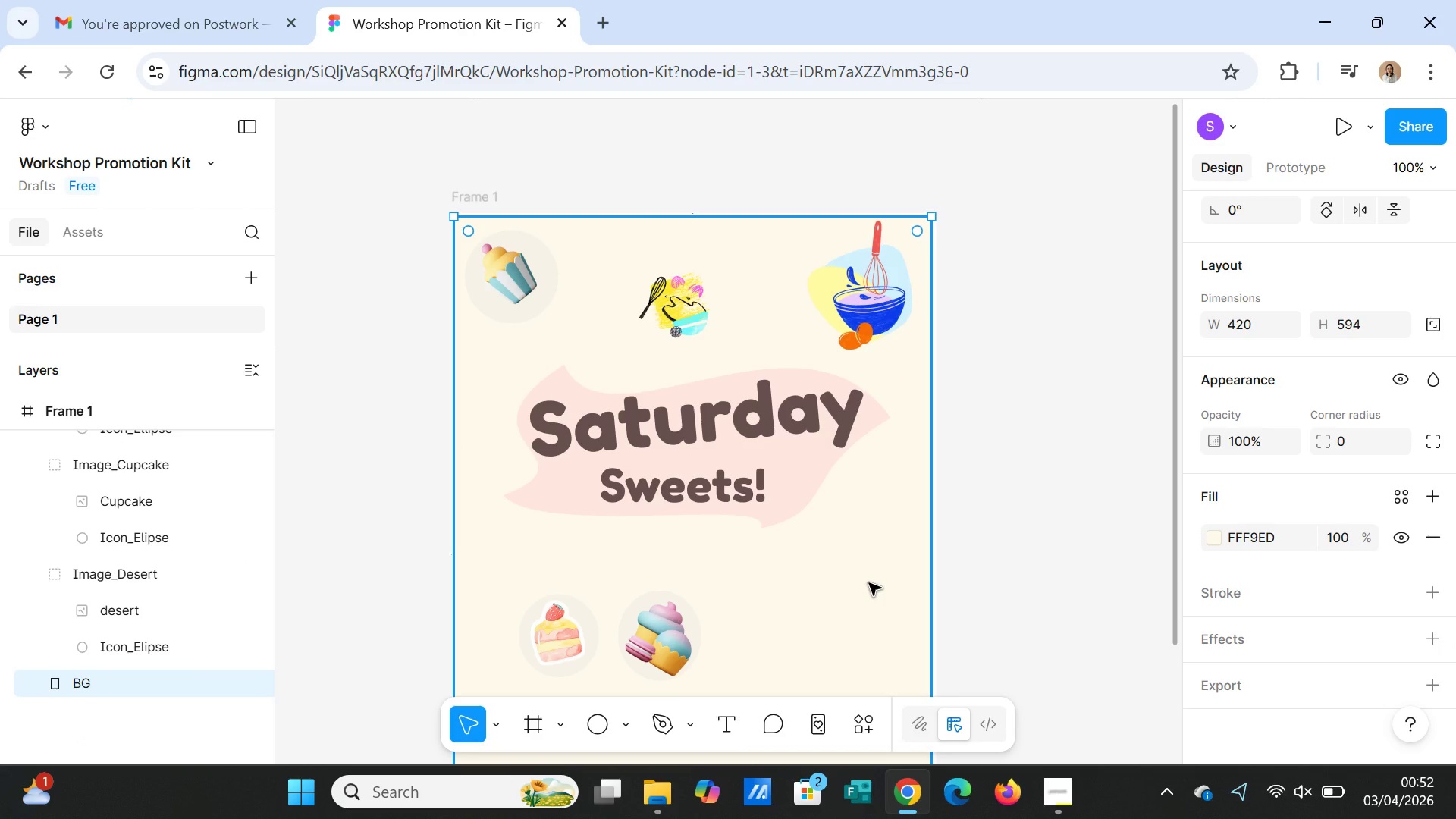 
left_click([754, 411])
 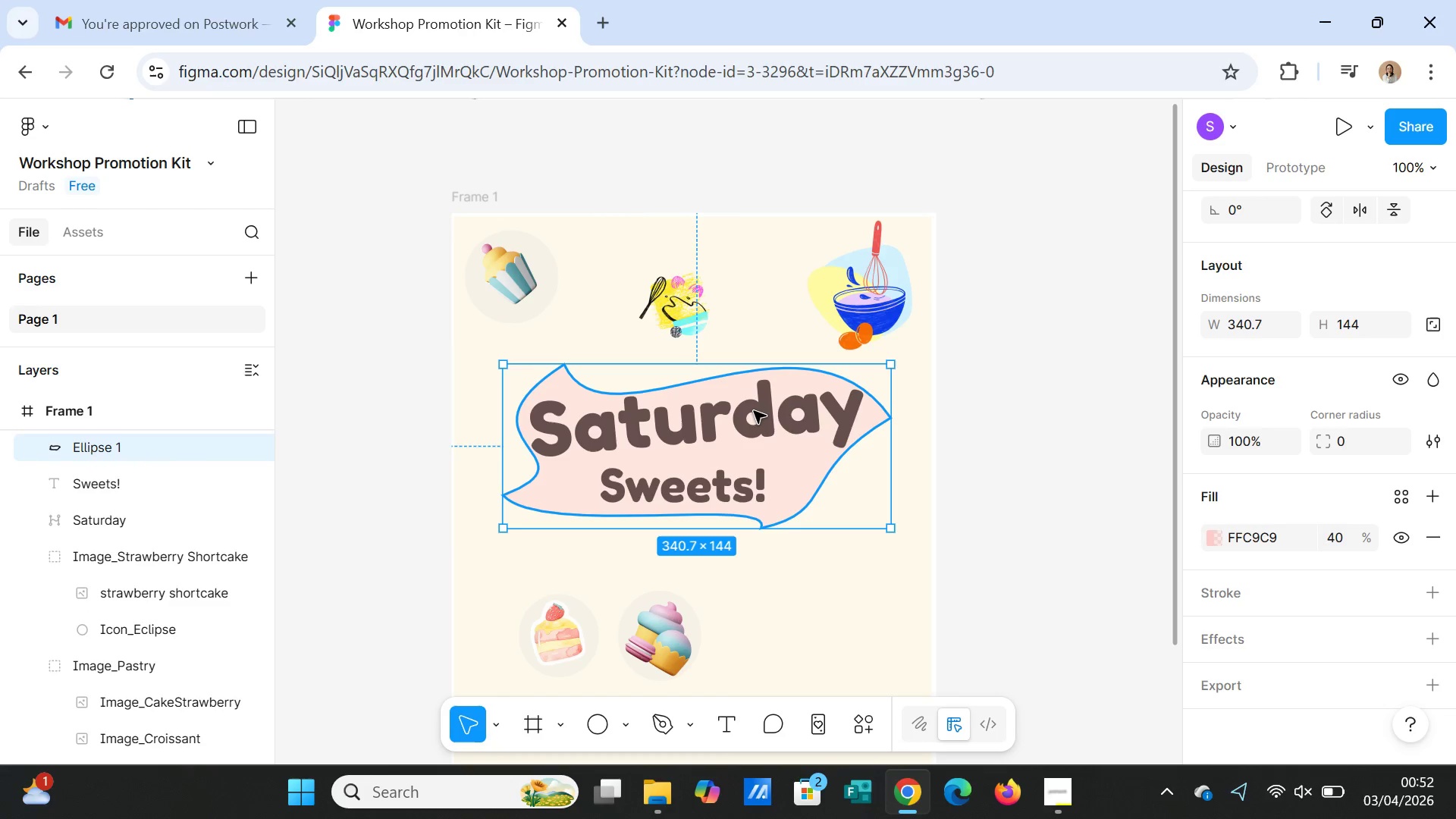 
double_click([754, 411])
 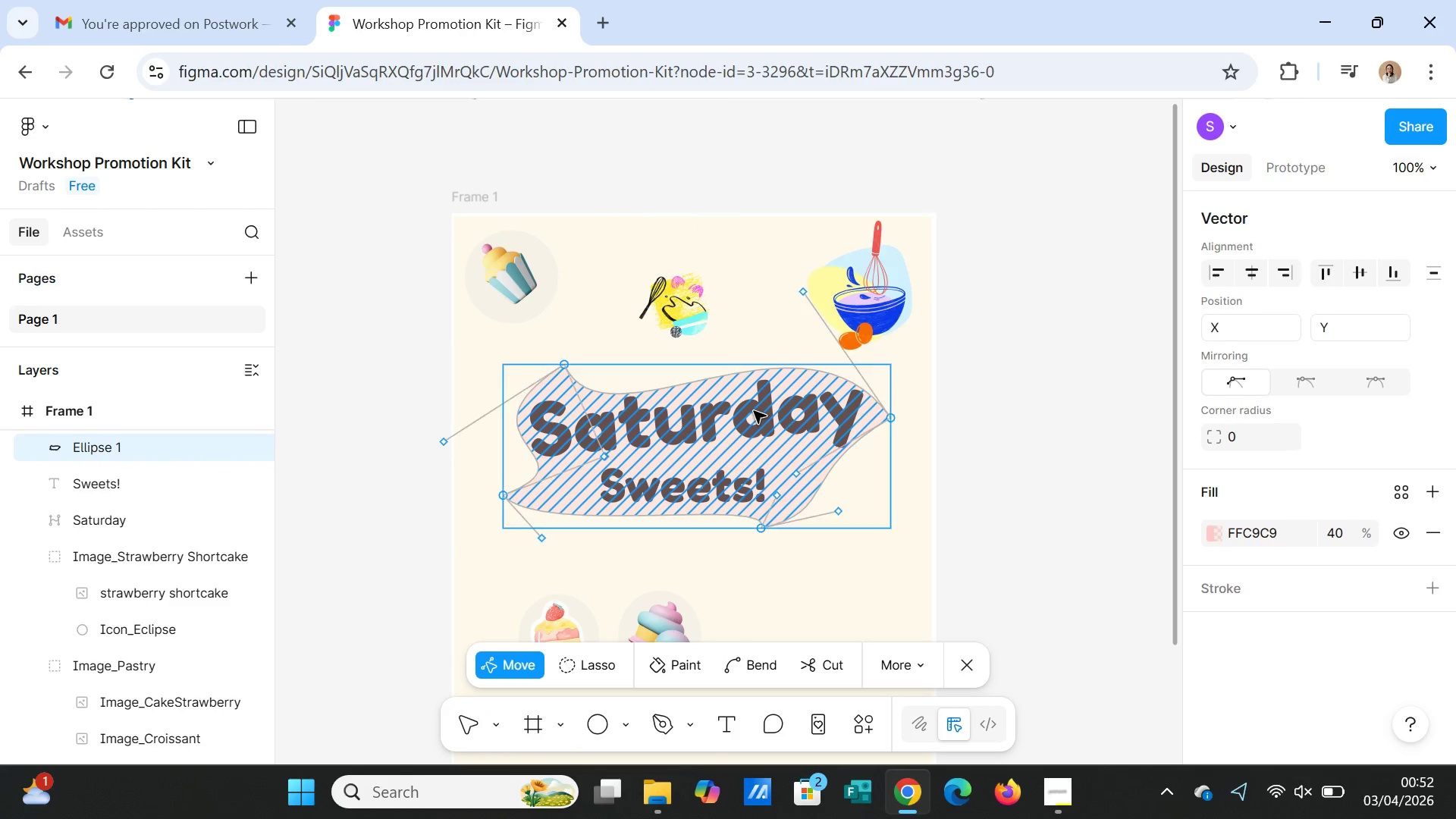 
double_click([754, 411])
 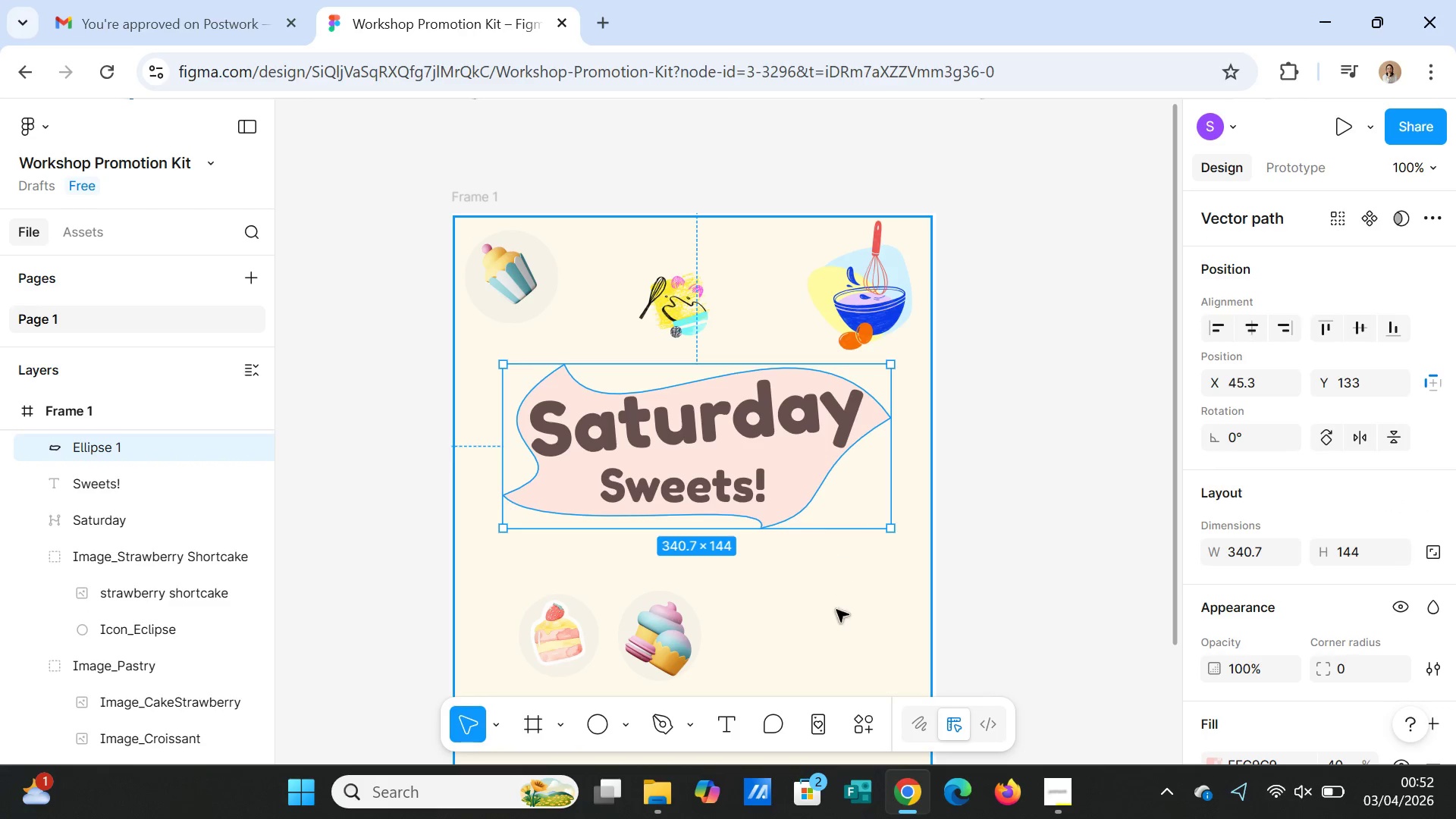 
left_click([839, 630])
 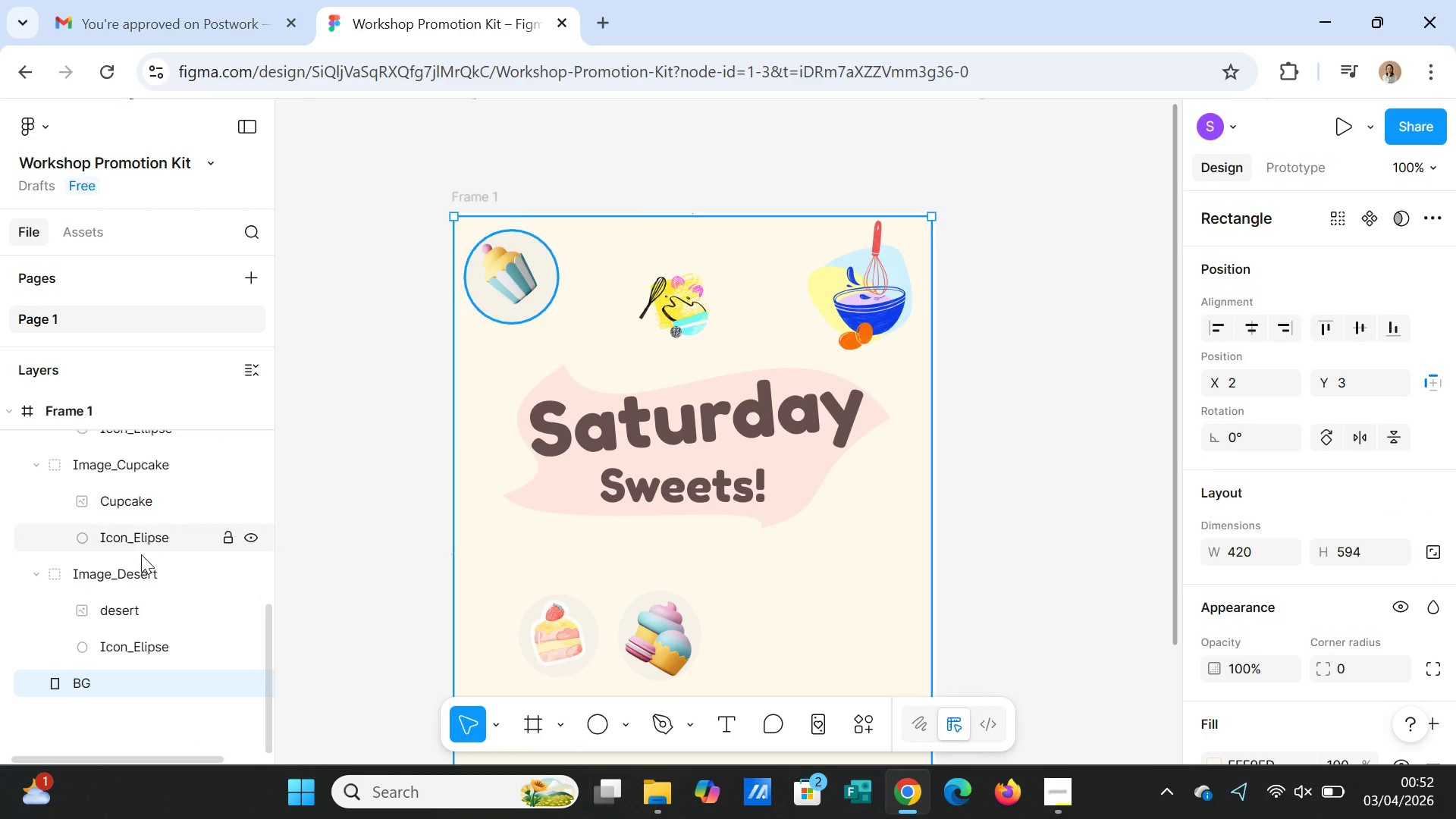 
scroll: coordinate [149, 586], scroll_direction: up, amount: 6.0
 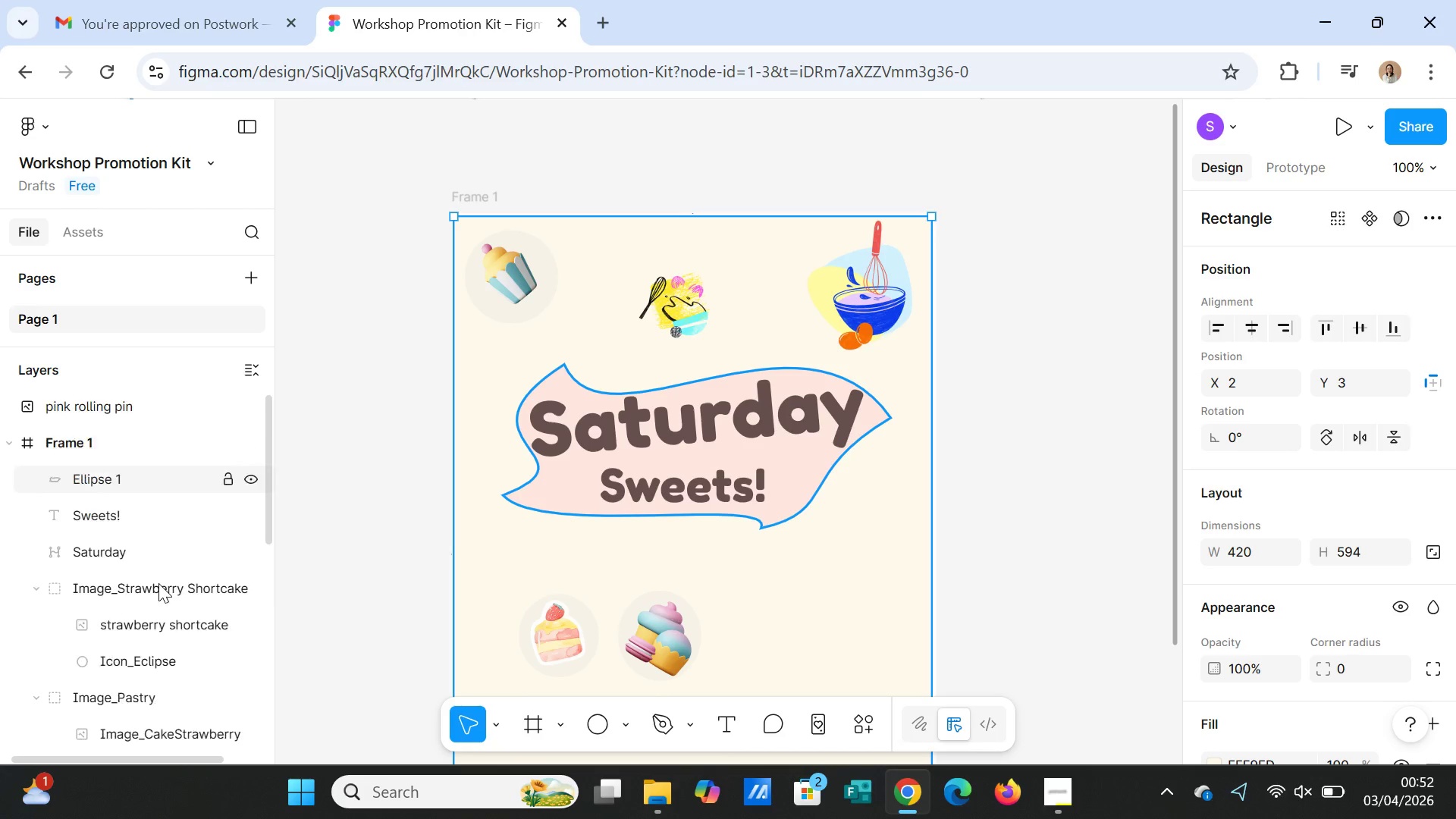 
scroll: coordinate [158, 583], scroll_direction: down, amount: 1.0
 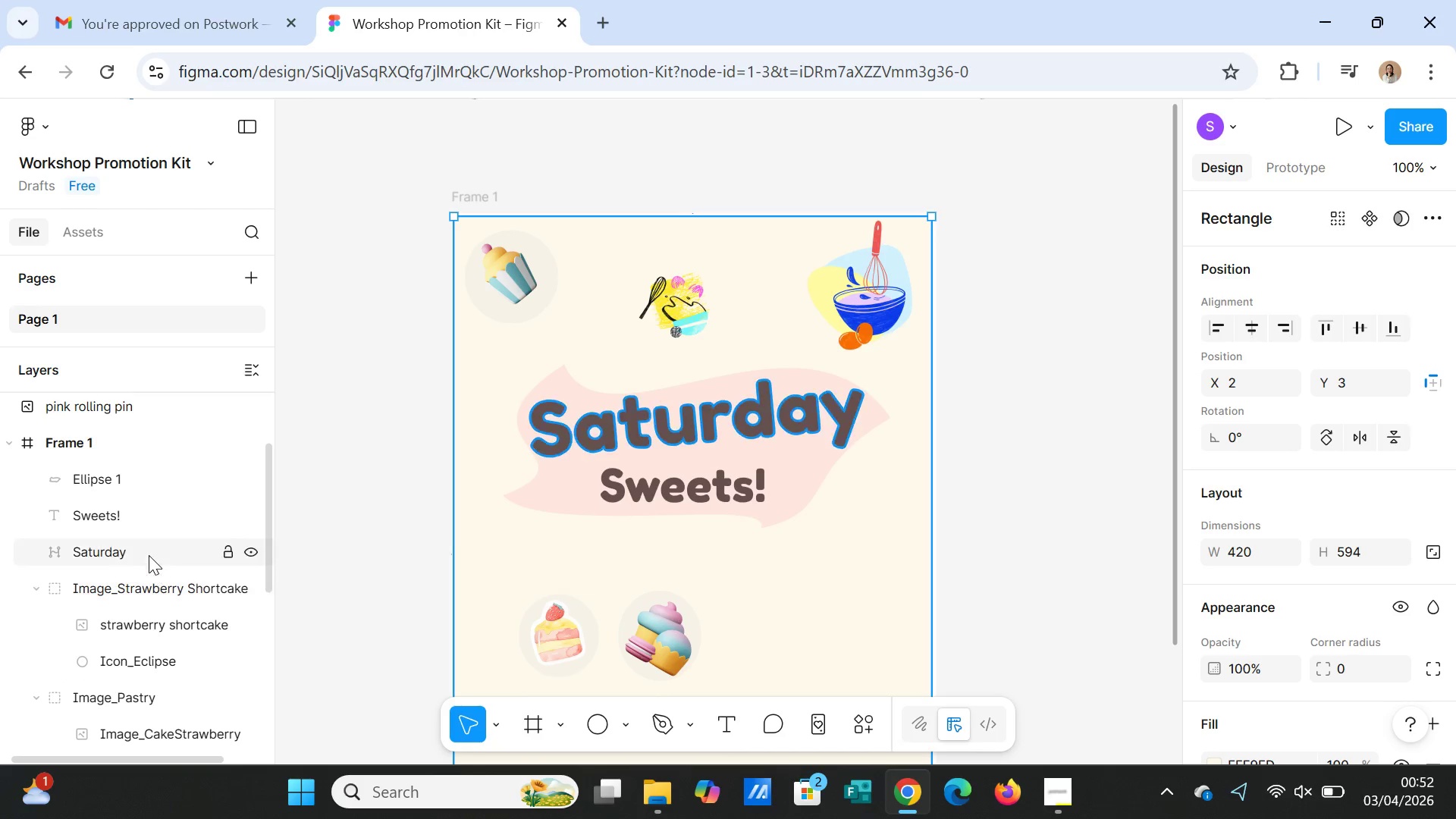 
left_click([149, 554])
 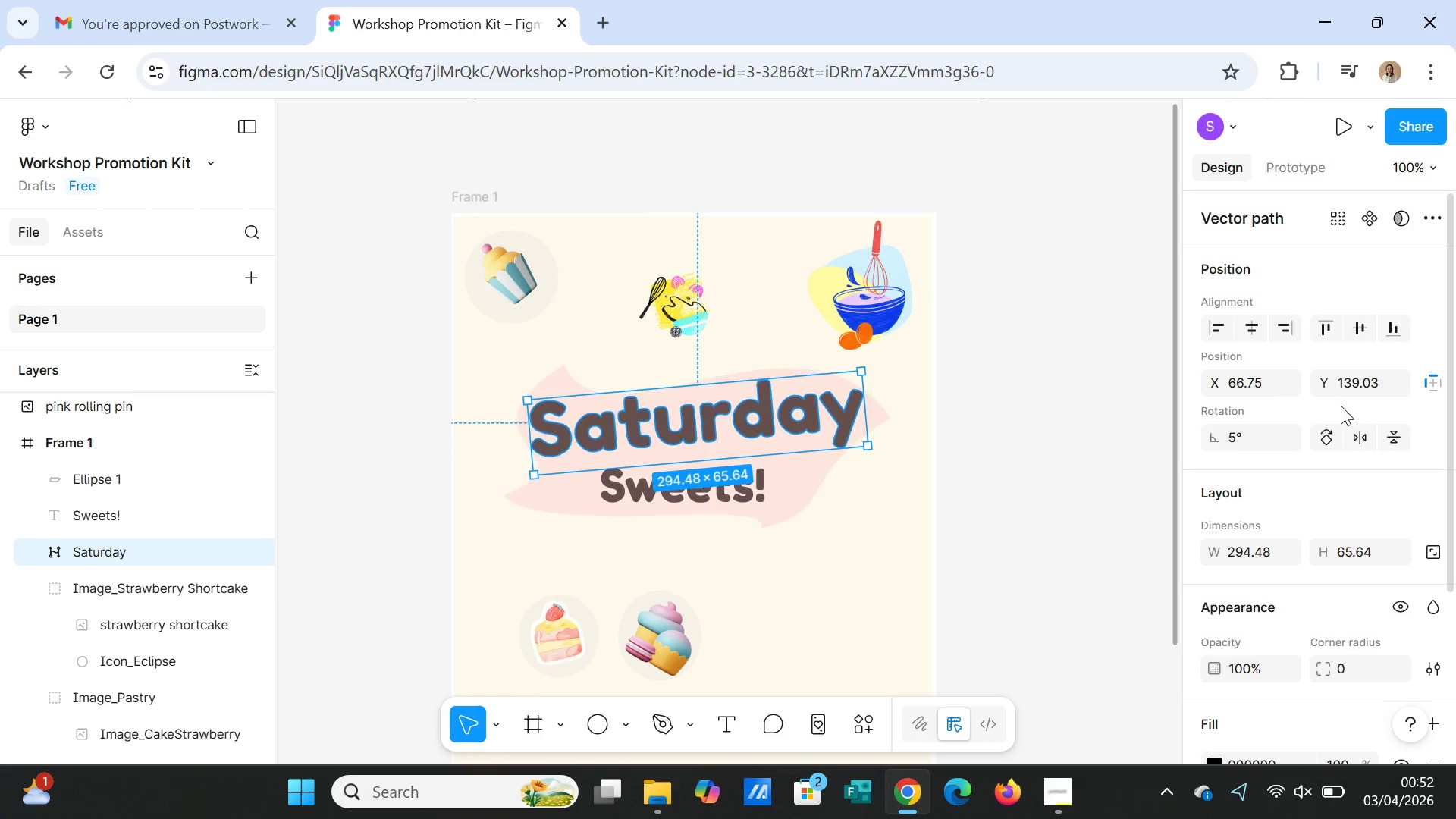 
scroll: coordinate [1436, 544], scroll_direction: down, amount: 3.0
 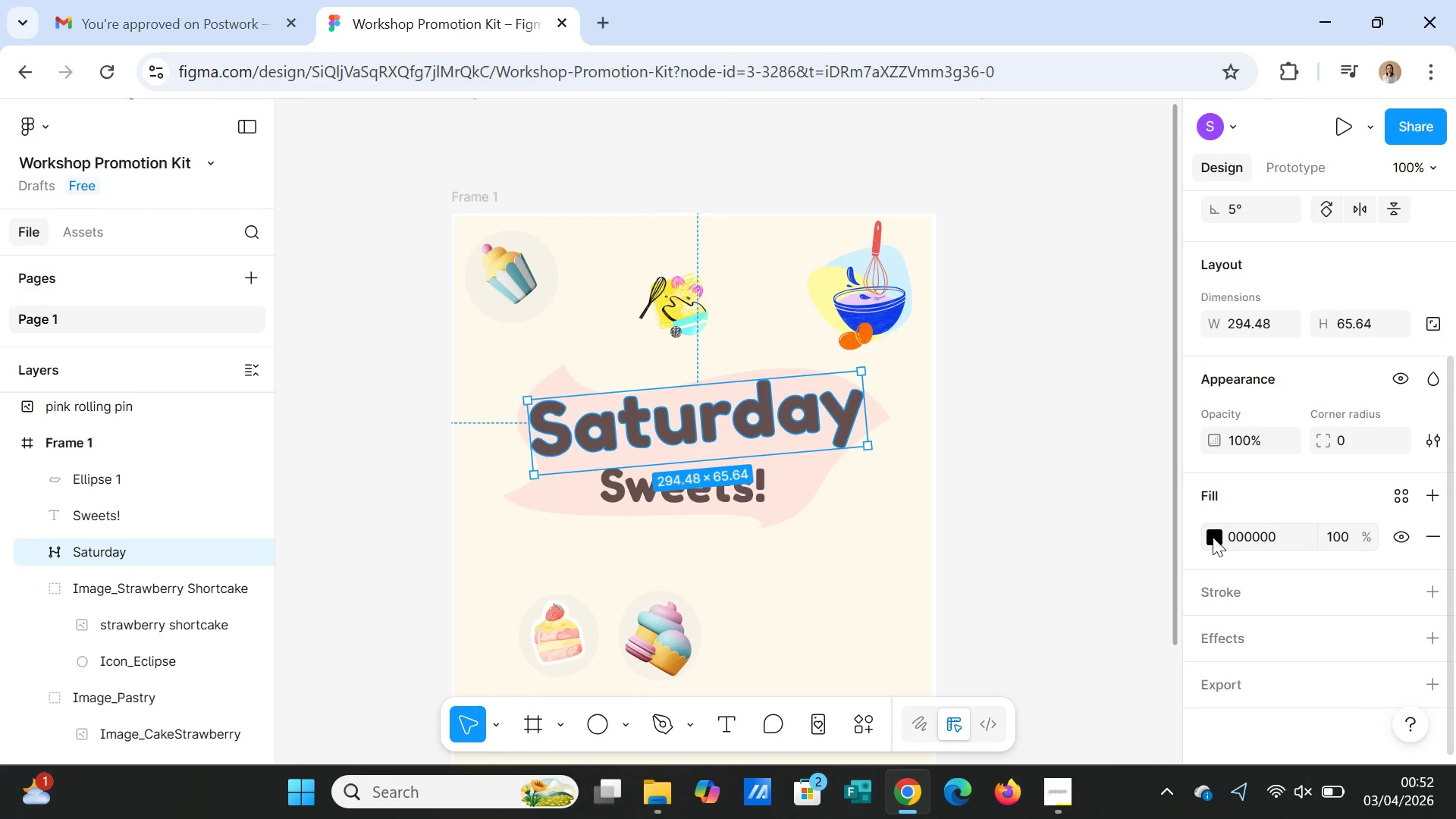 
left_click([1213, 537])
 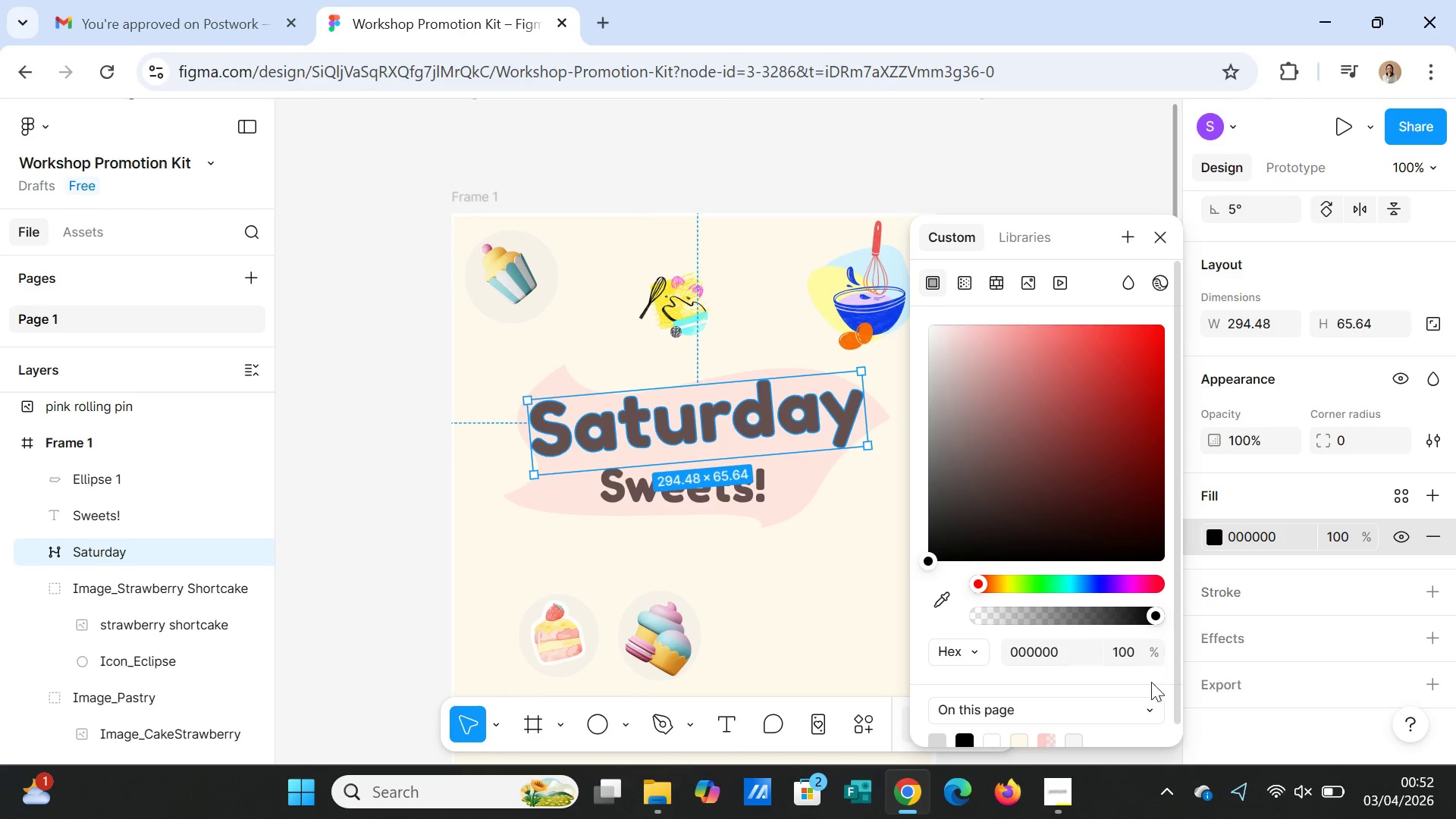 
scroll: coordinate [1044, 727], scroll_direction: down, amount: 1.0
 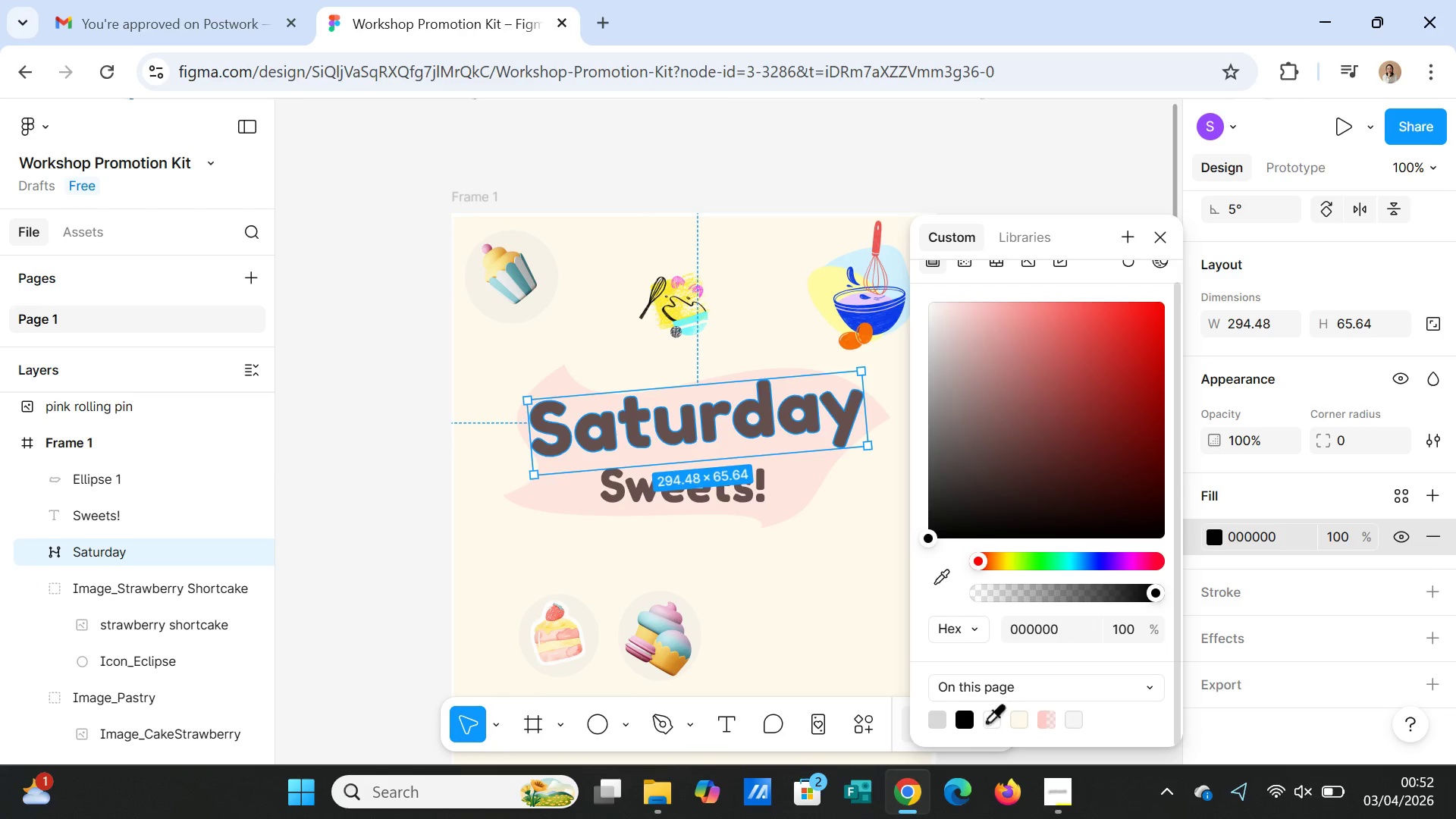 
left_click([986, 721])
 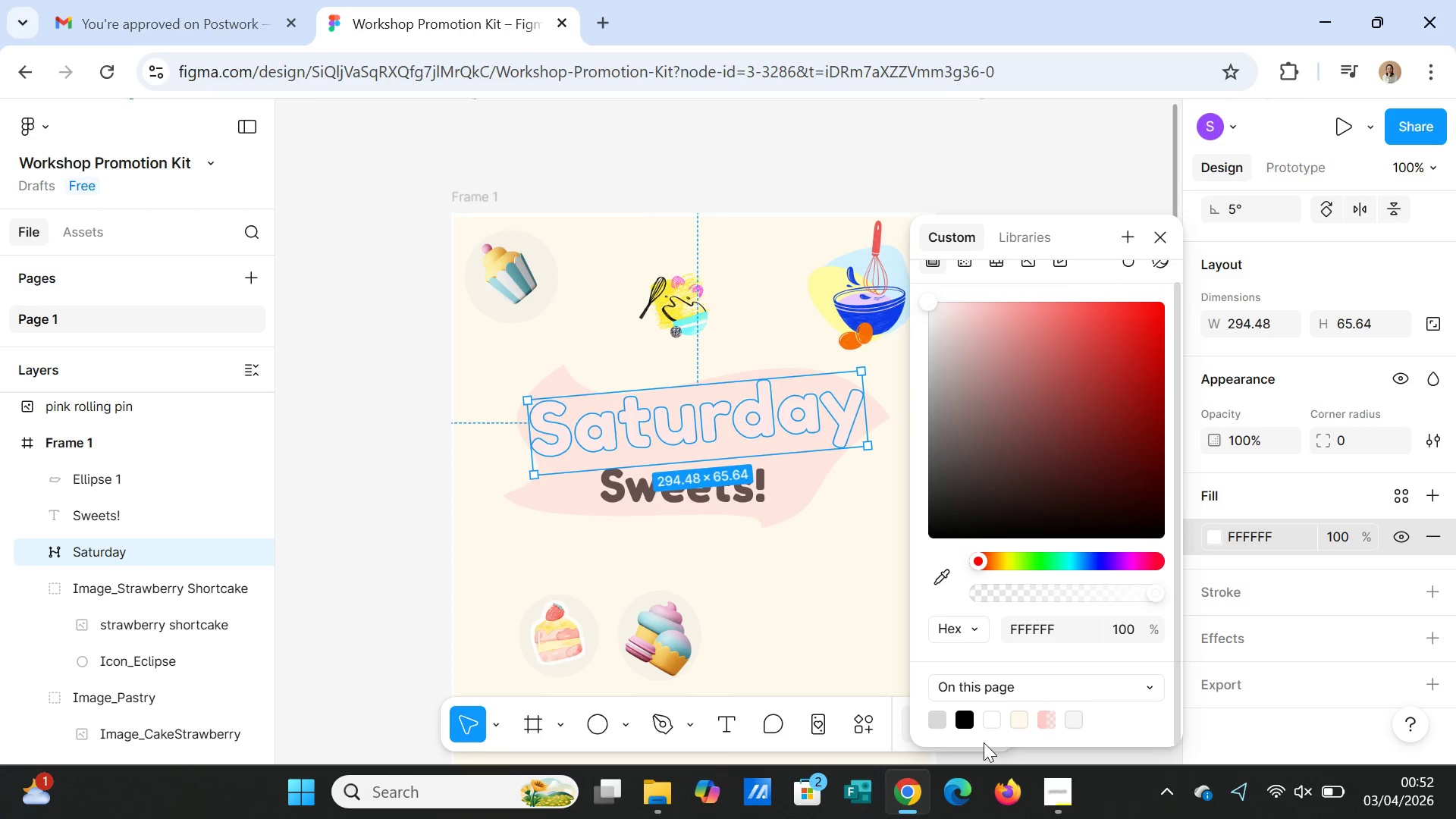 
wait(5.77)
 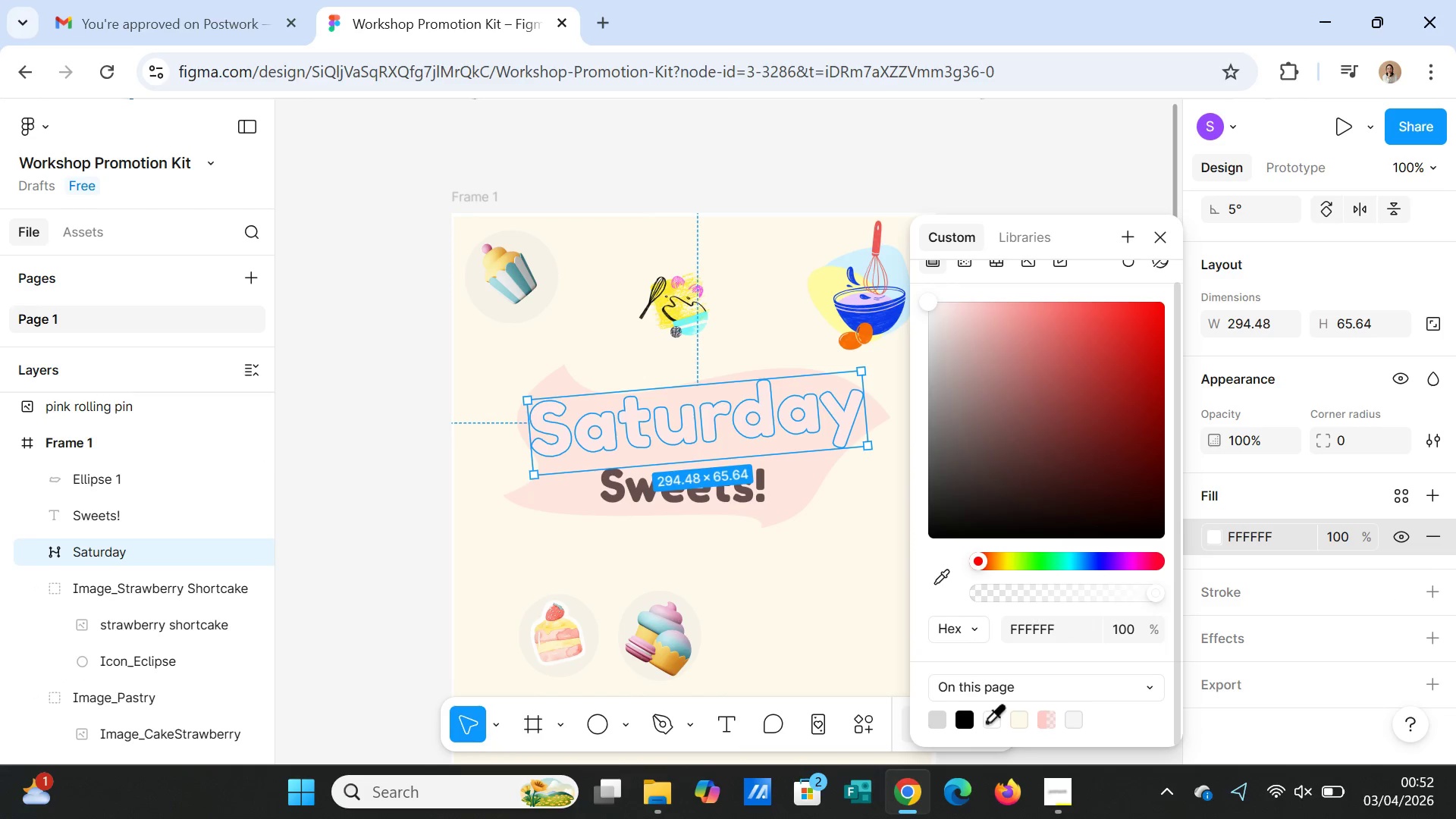 
left_click([1044, 724])
 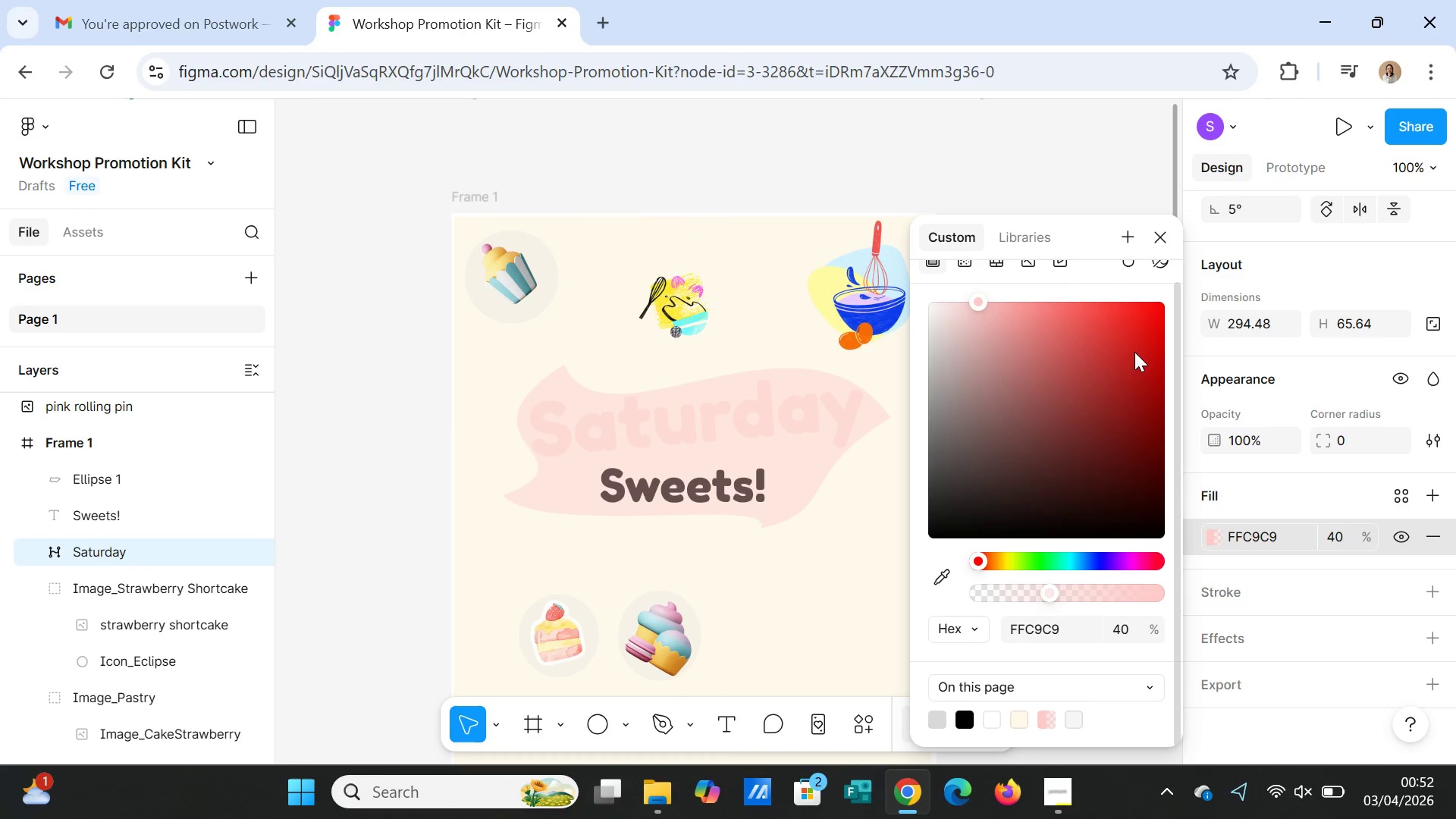 
left_click([1144, 313])
 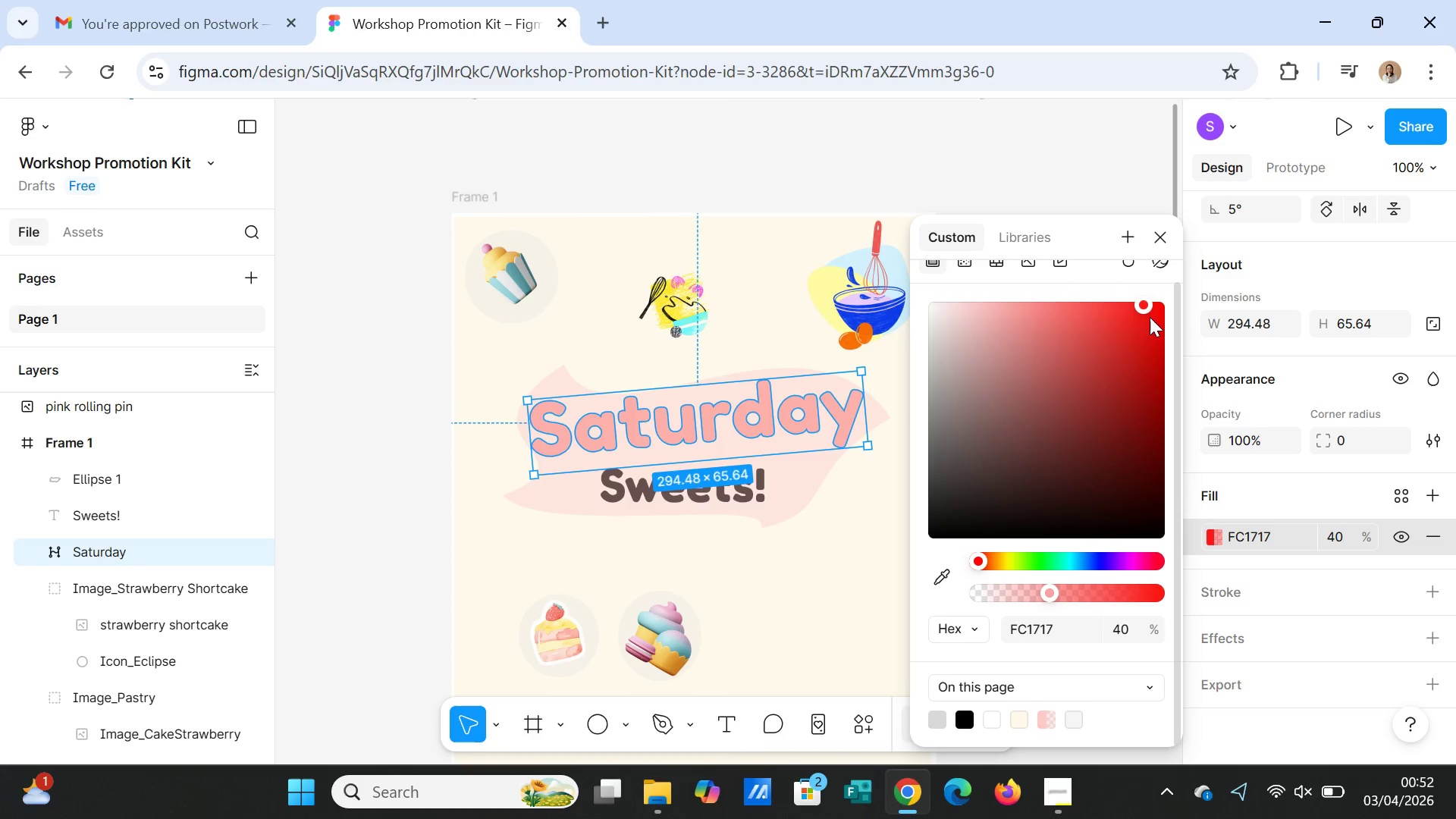 
left_click([1160, 306])
 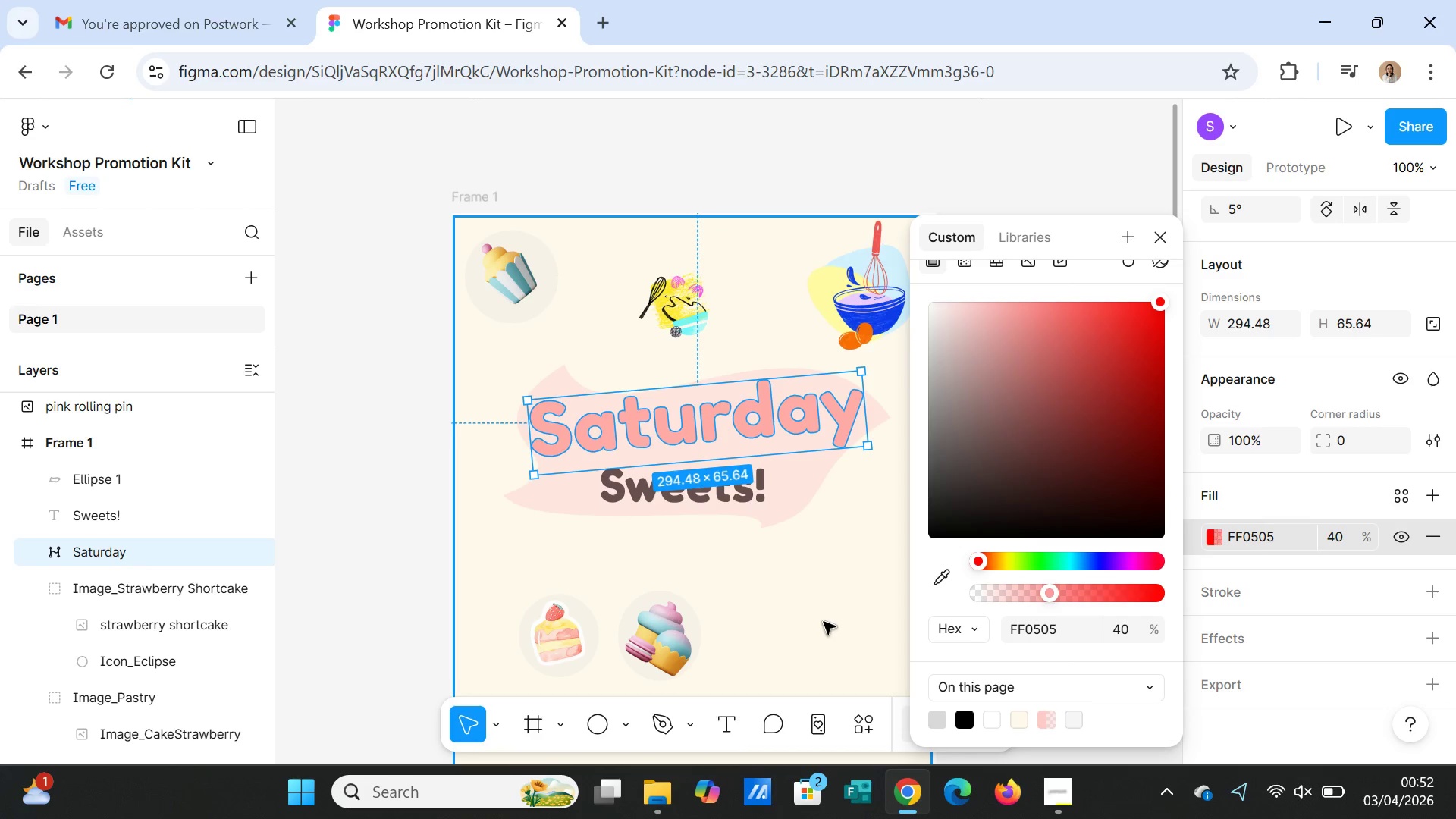 
left_click([824, 588])
 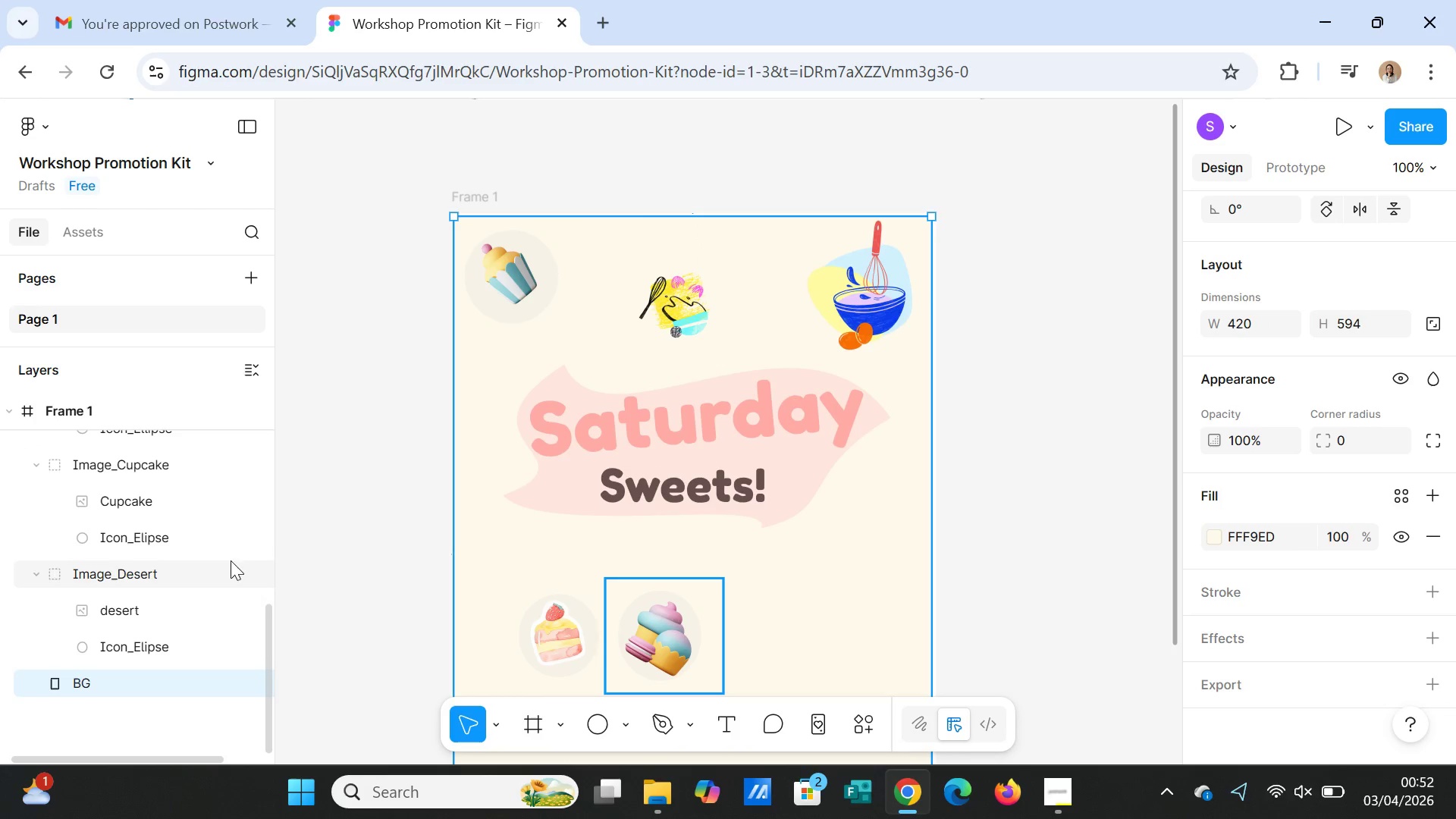 
scroll: coordinate [175, 613], scroll_direction: up, amount: 5.0
 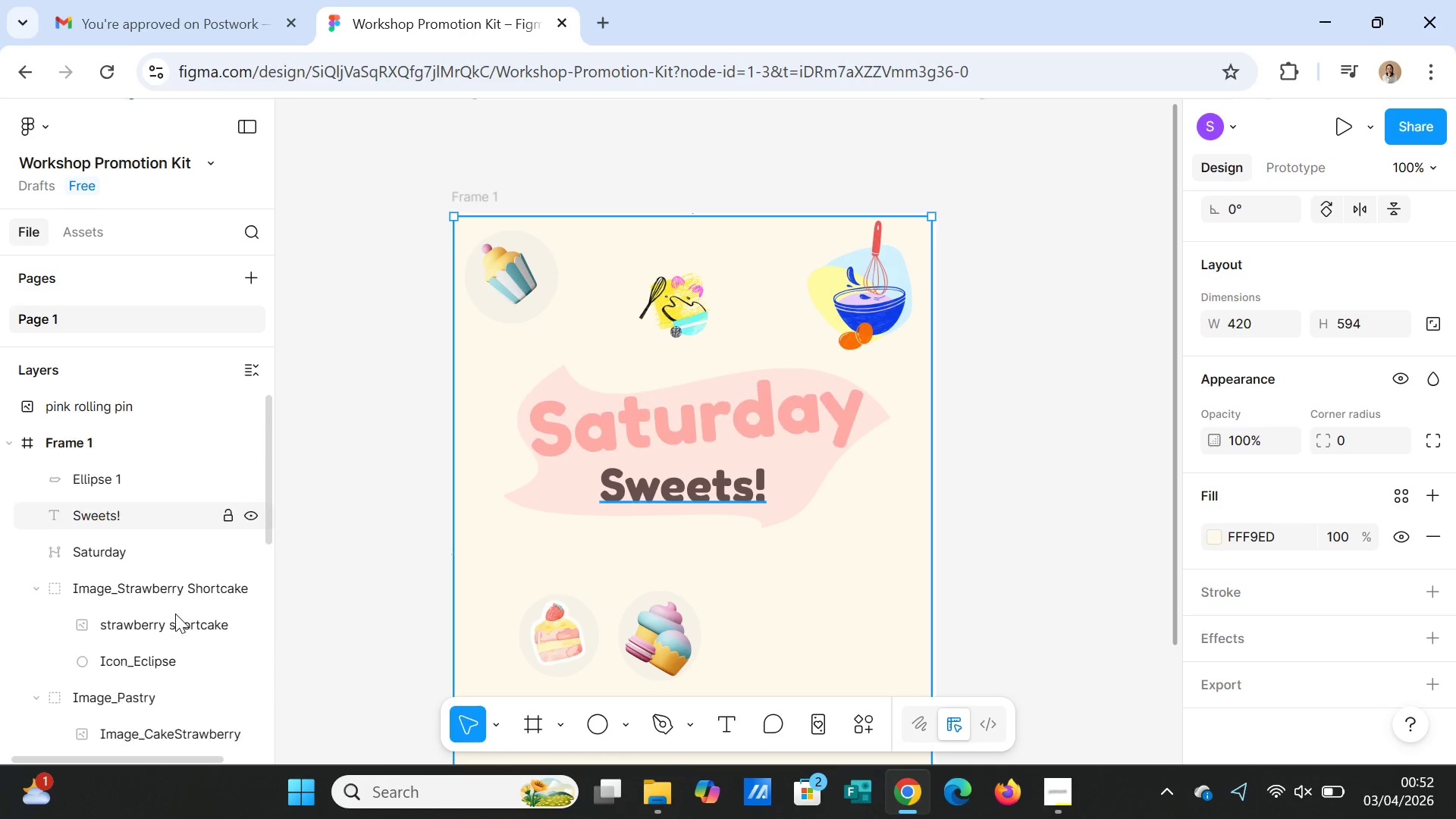 
scroll: coordinate [175, 613], scroll_direction: down, amount: 1.0
 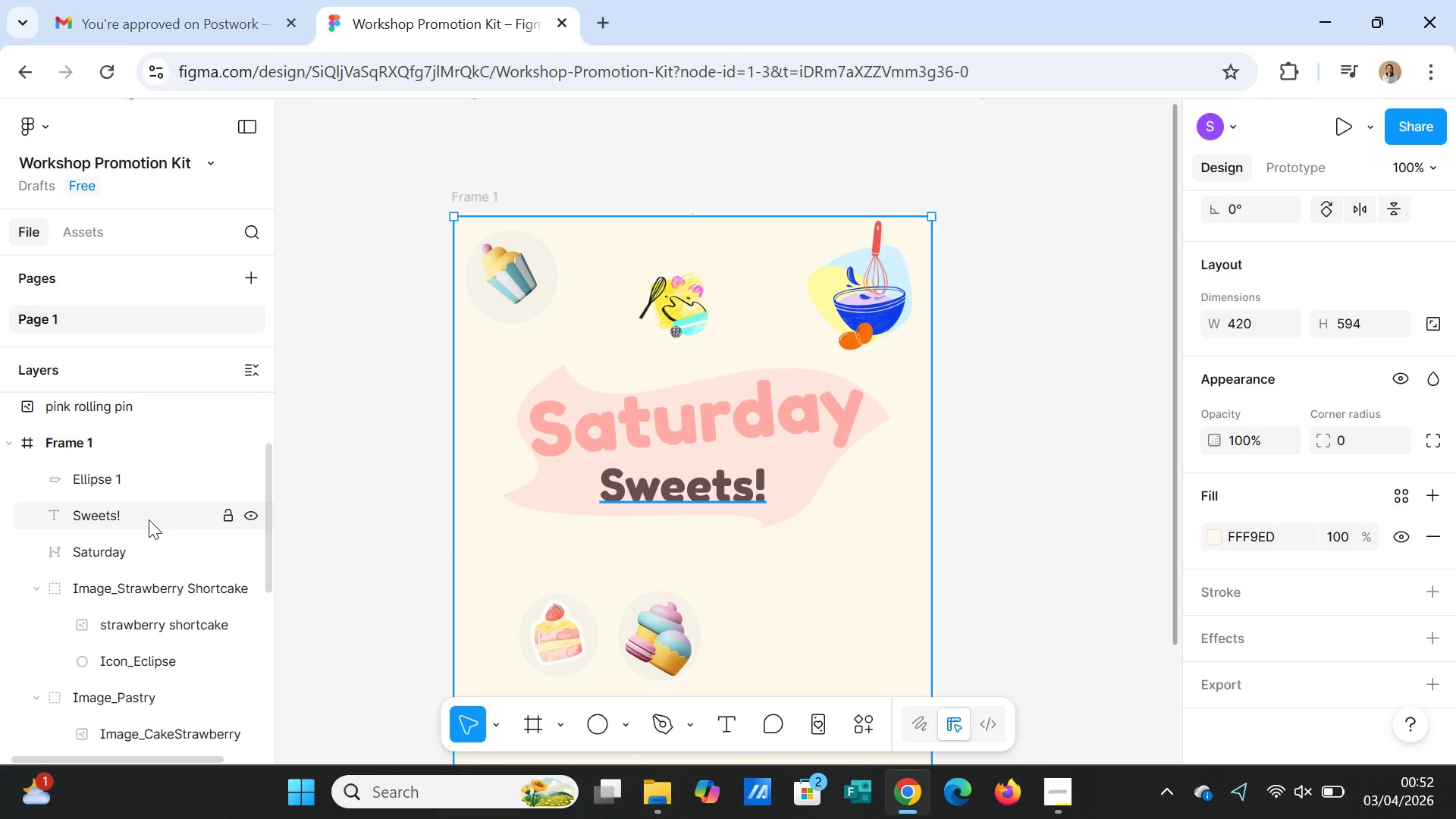 
left_click([148, 519])
 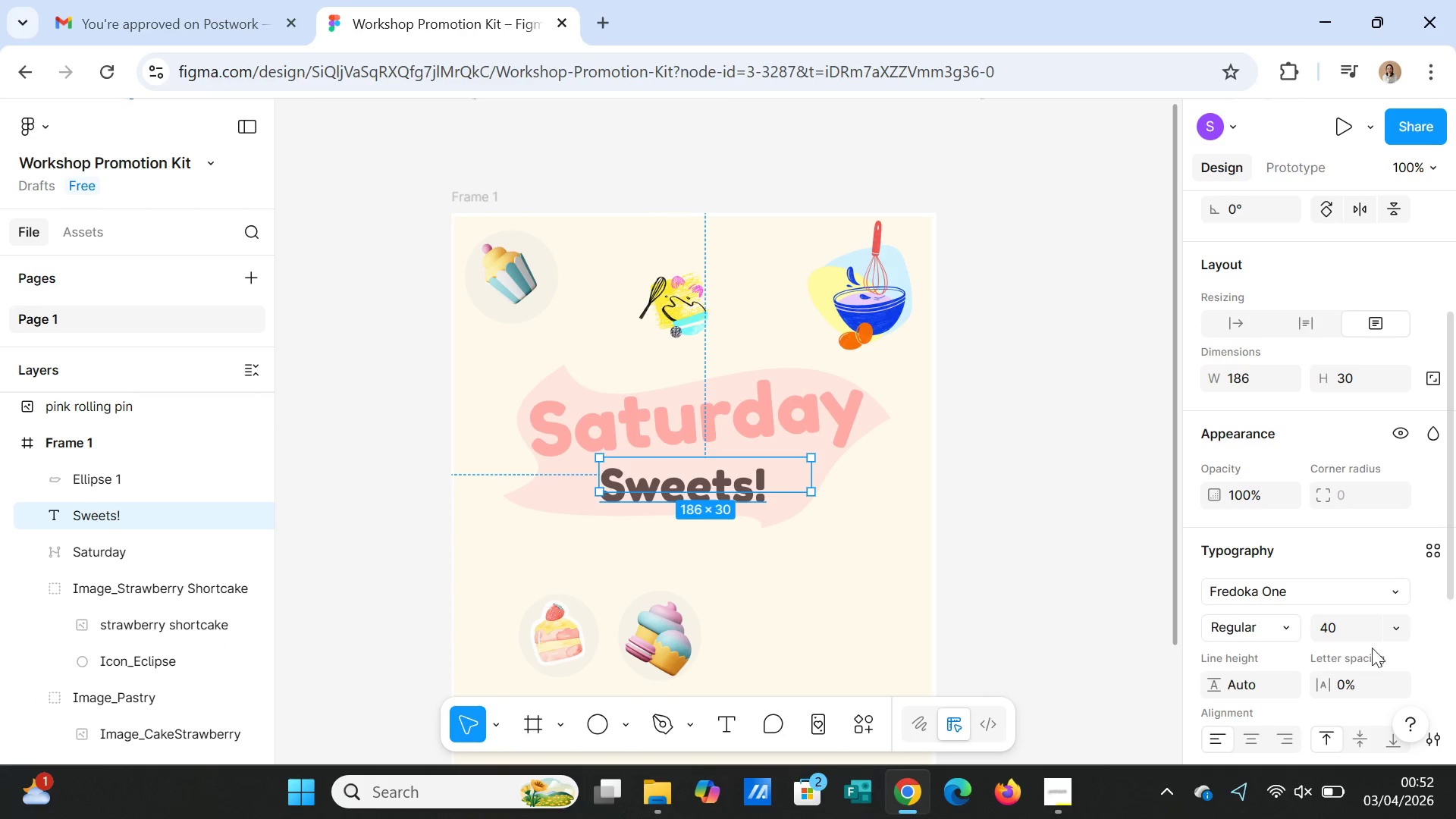 
left_click([1342, 634])
 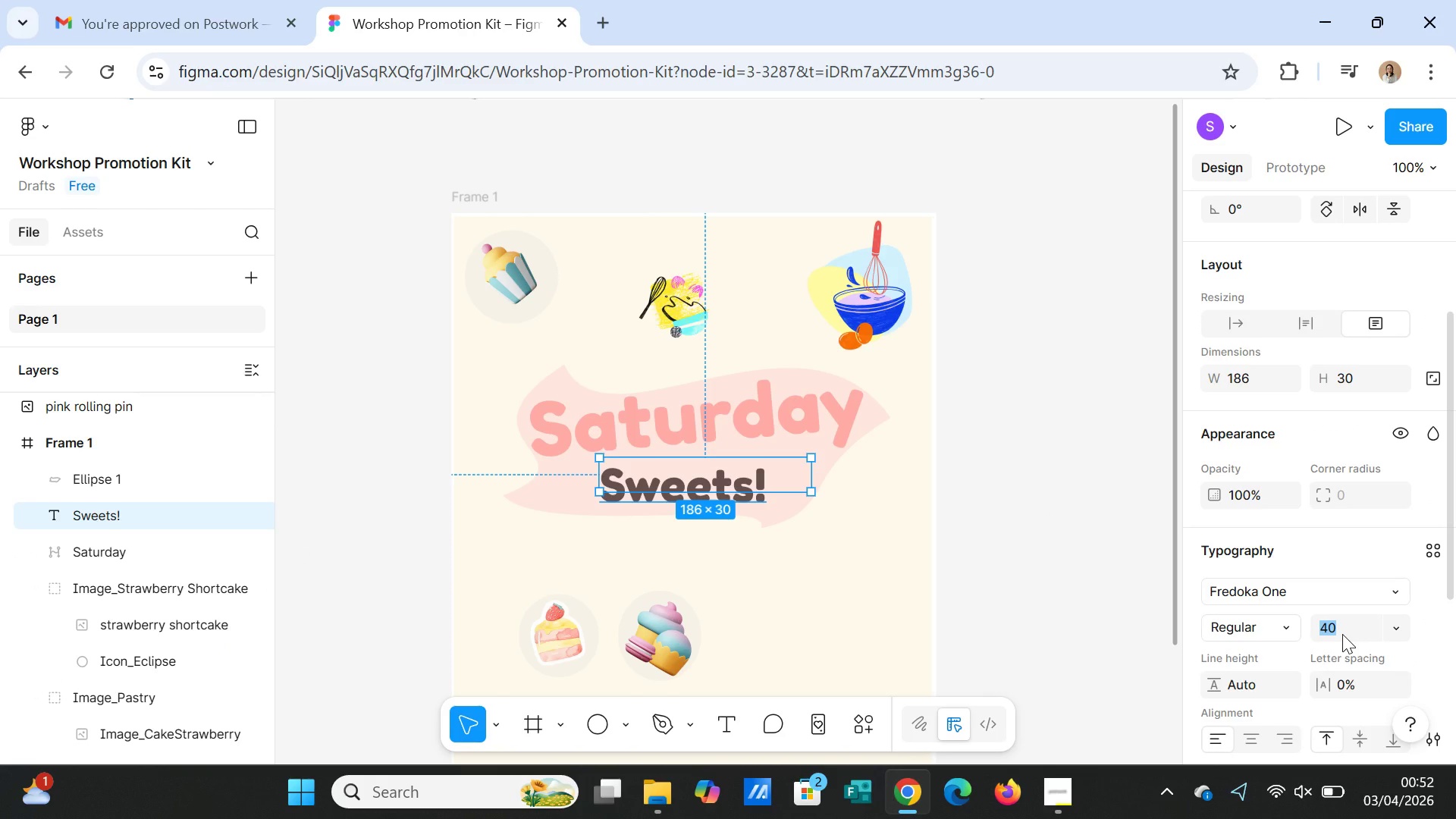 
type(45)
 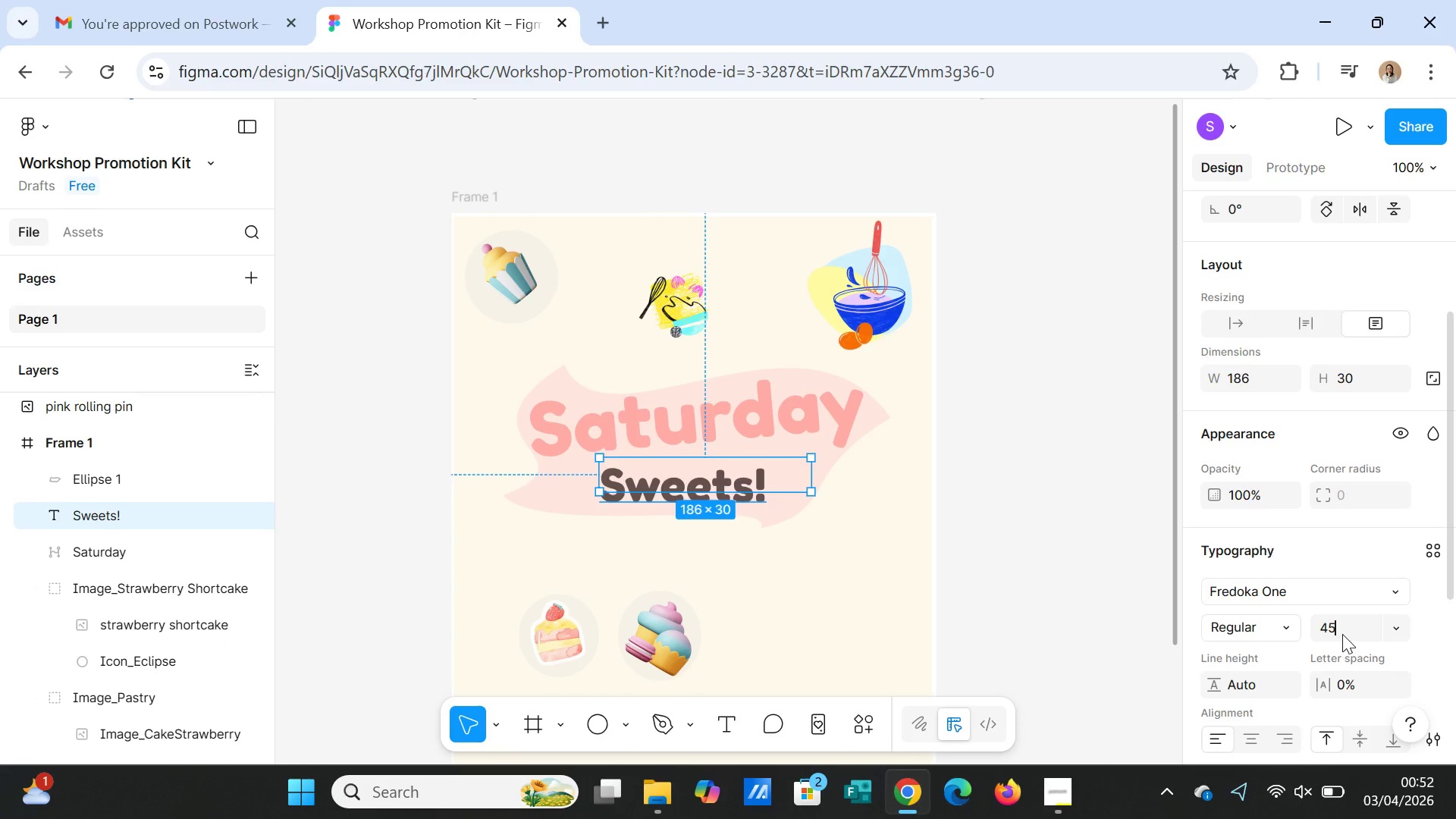 
key(Enter)
 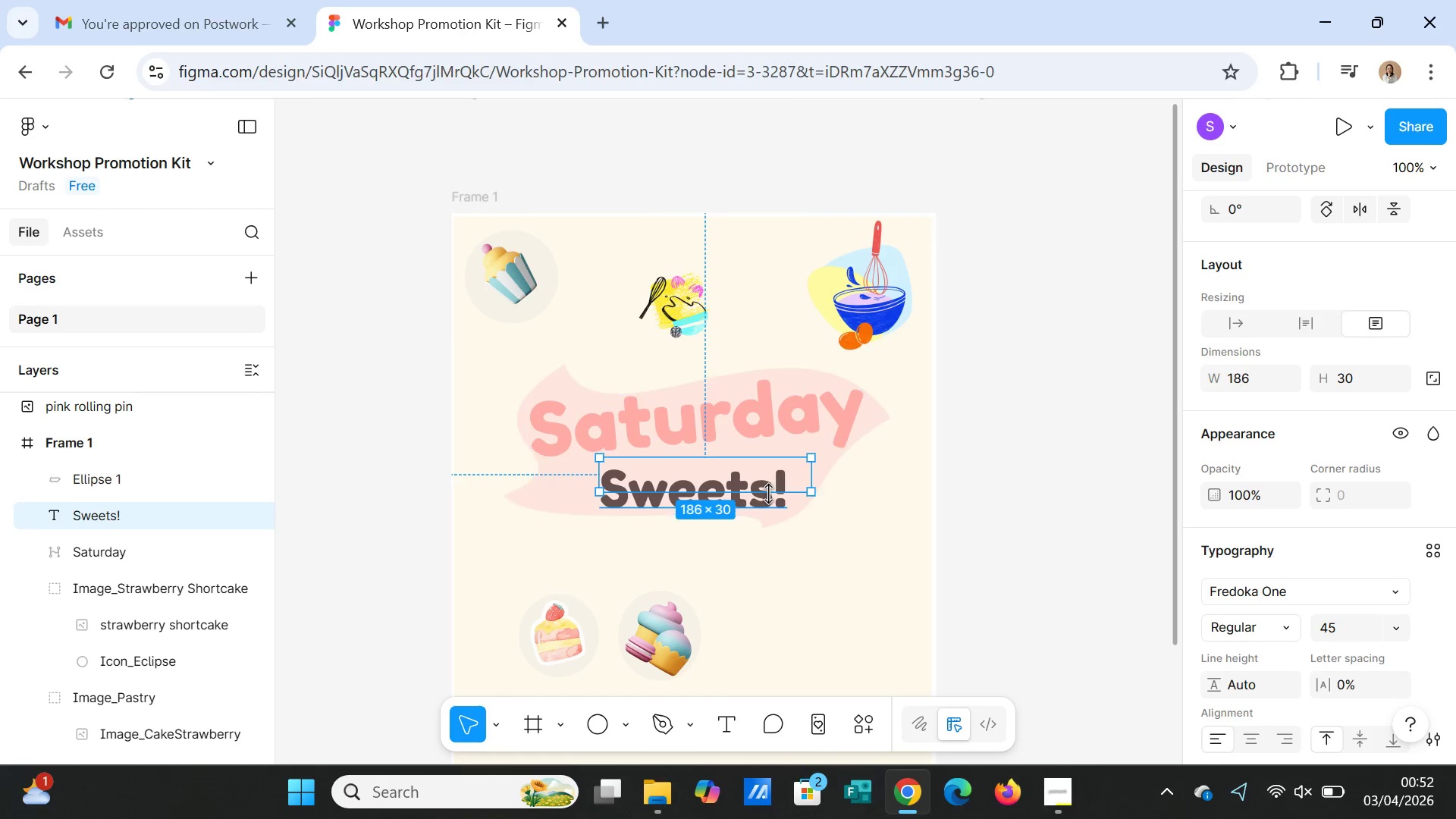 
left_click_drag(start_coordinate=[764, 485], to_coordinate=[764, 473])
 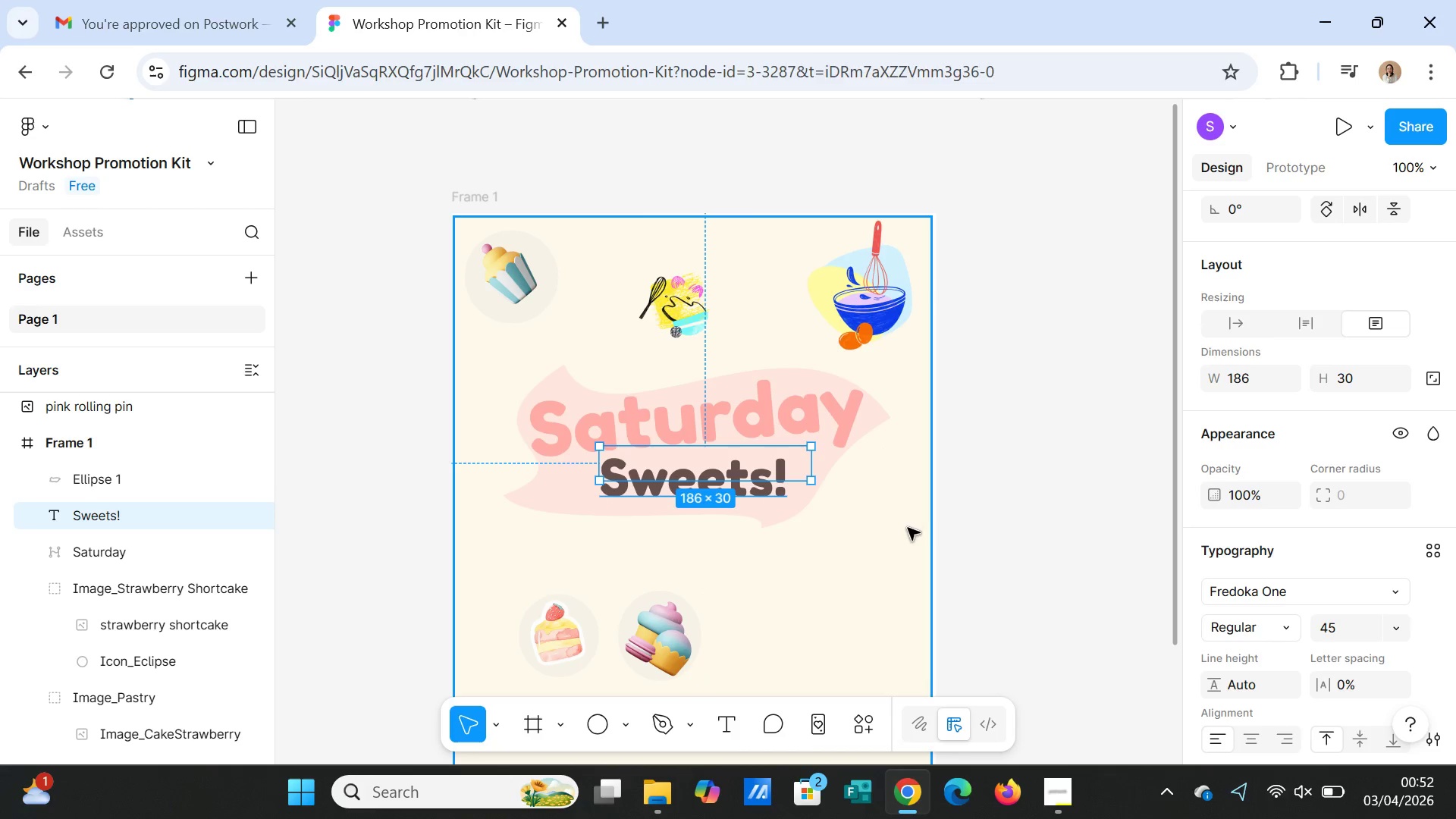 
left_click([908, 528])
 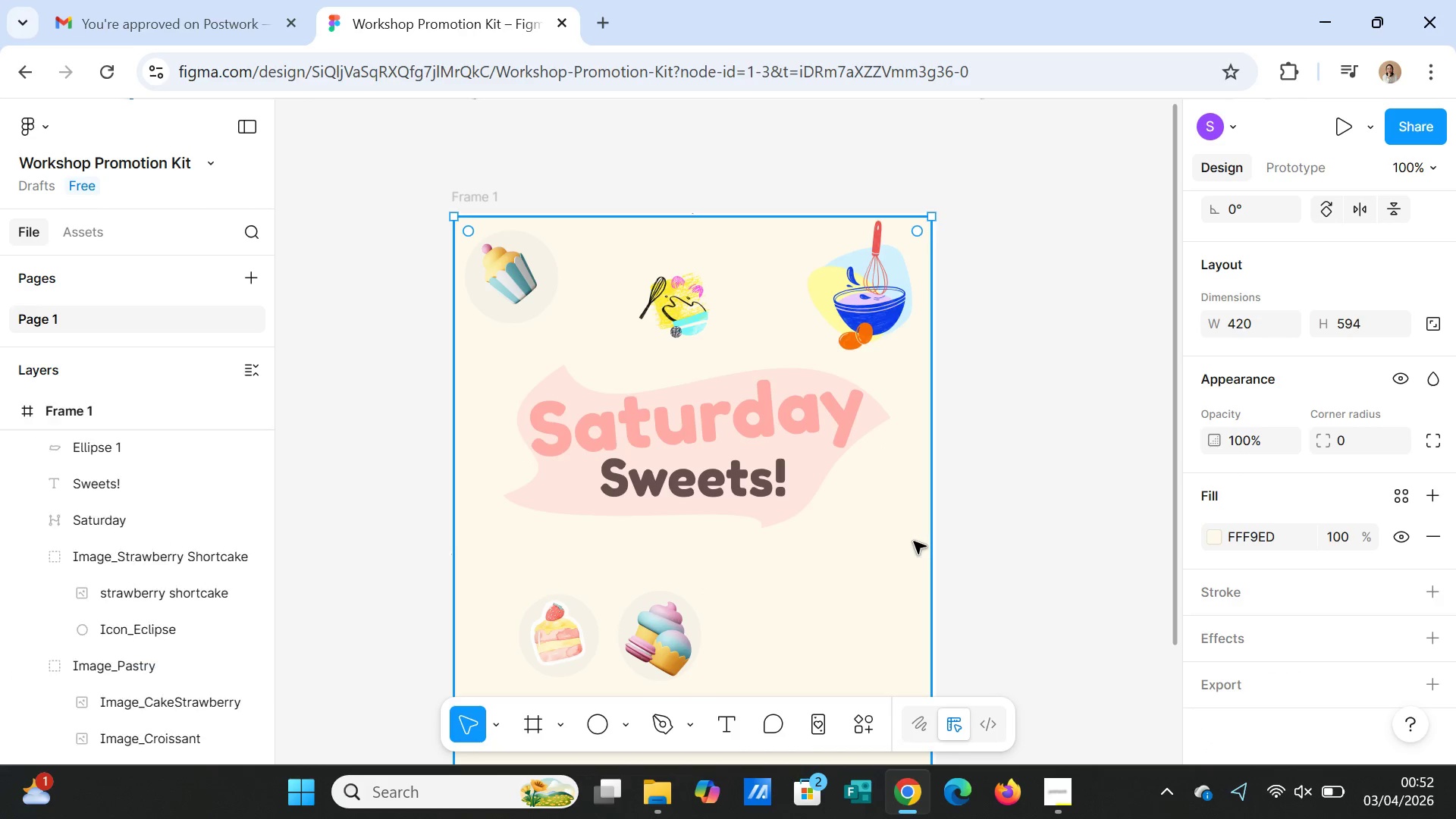 
left_click([915, 541])
 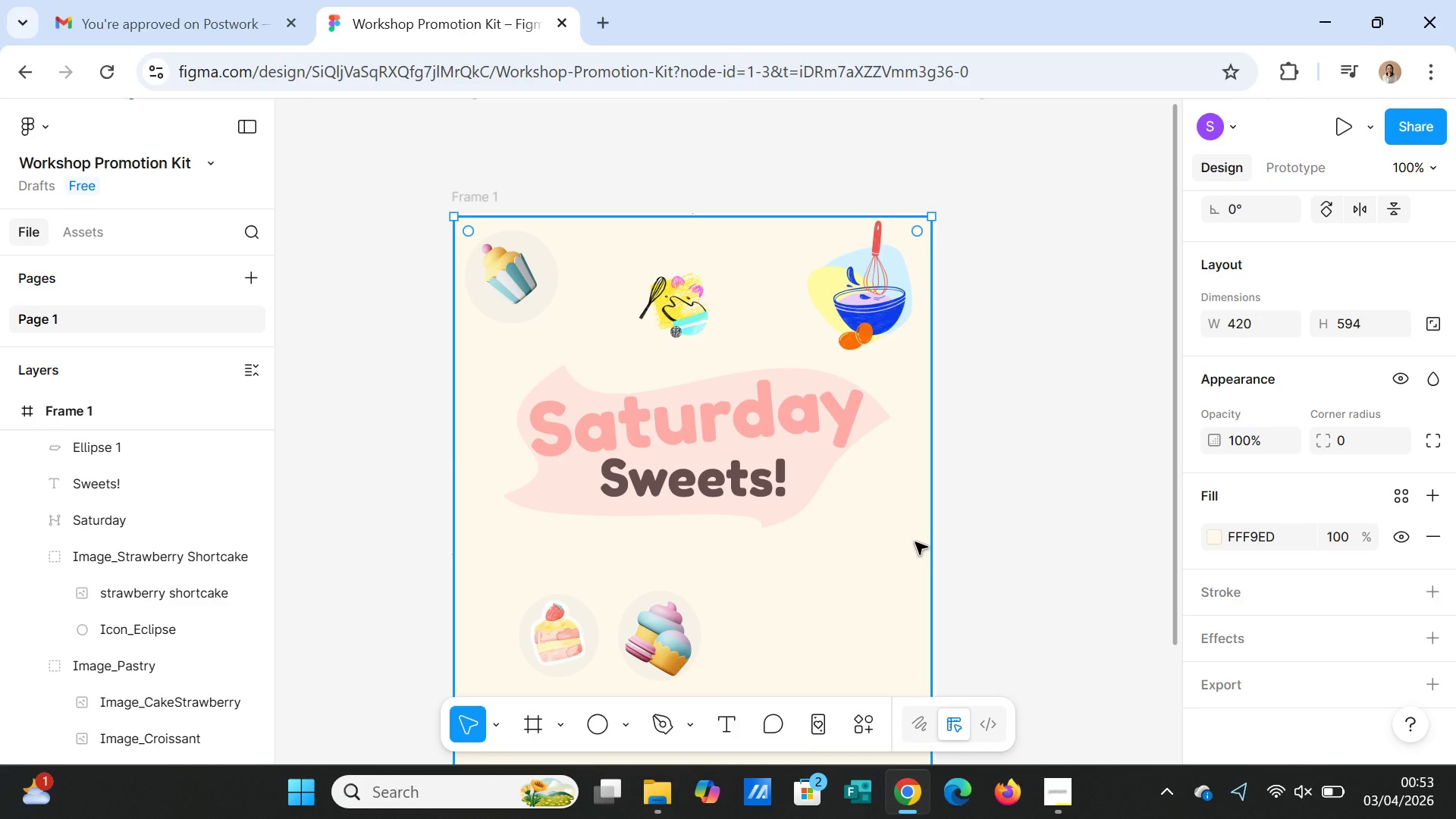 
wait(8.91)
 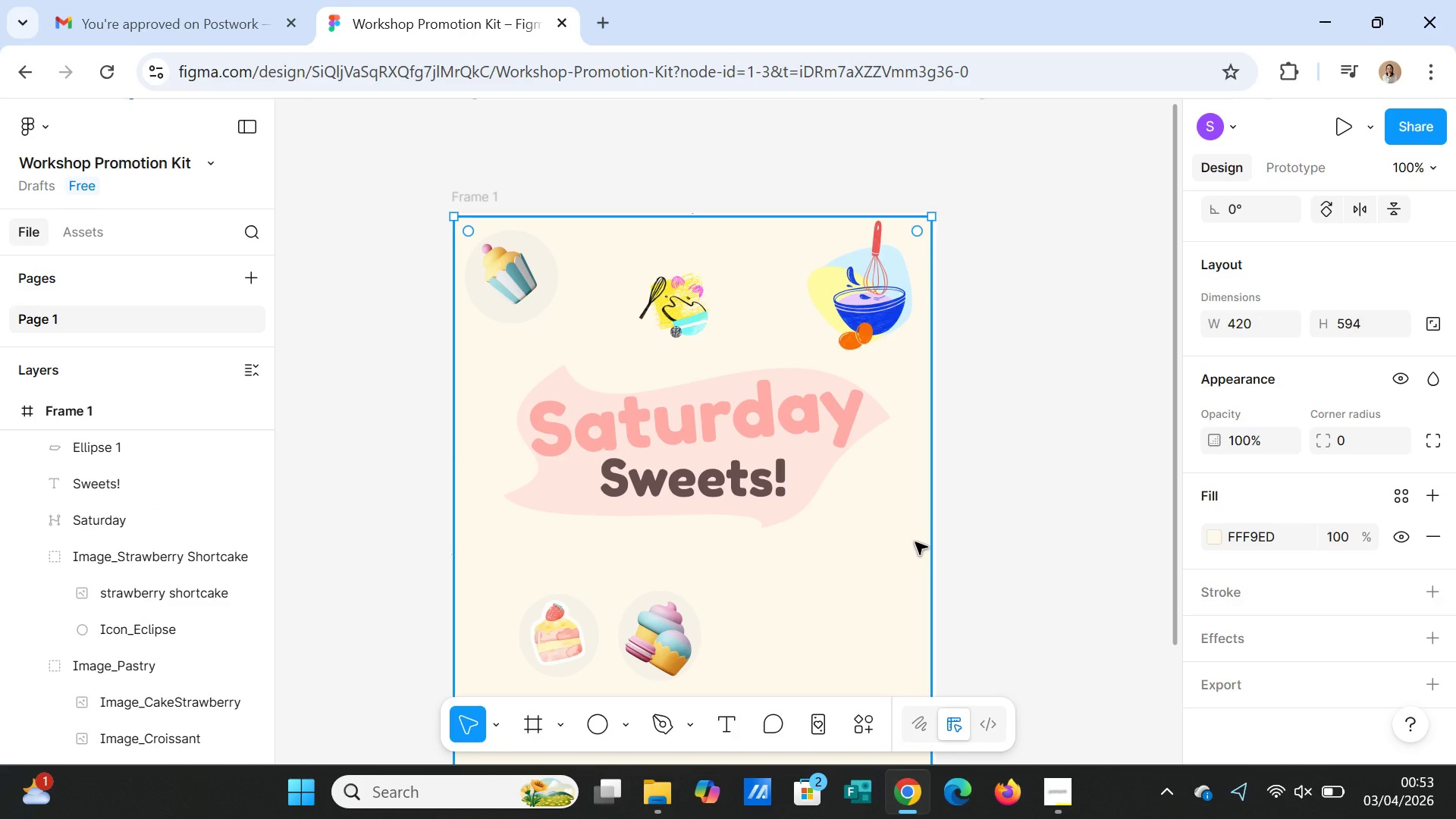 
left_click([785, 425])
 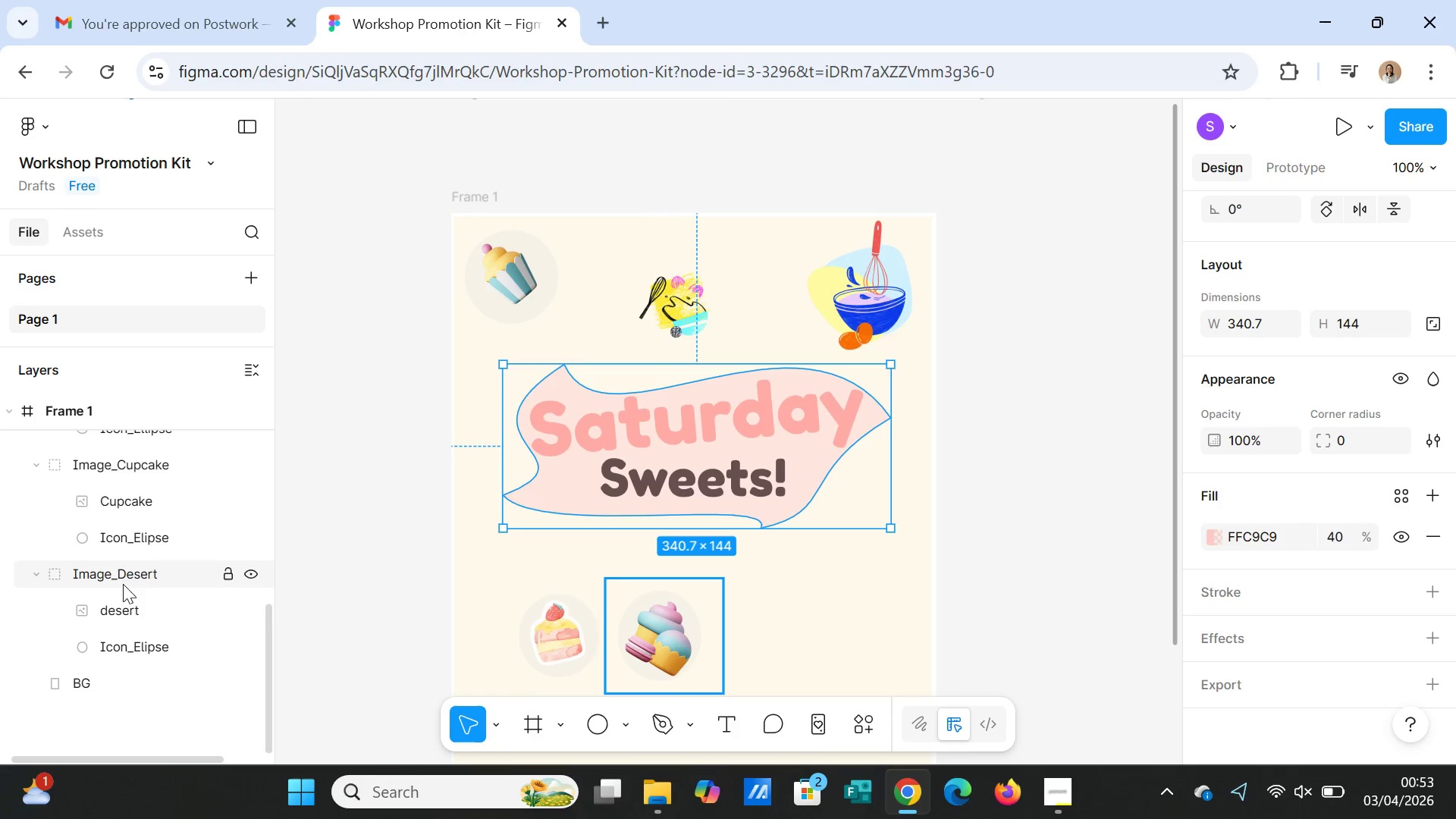 
scroll: coordinate [83, 620], scroll_direction: up, amount: 3.0
 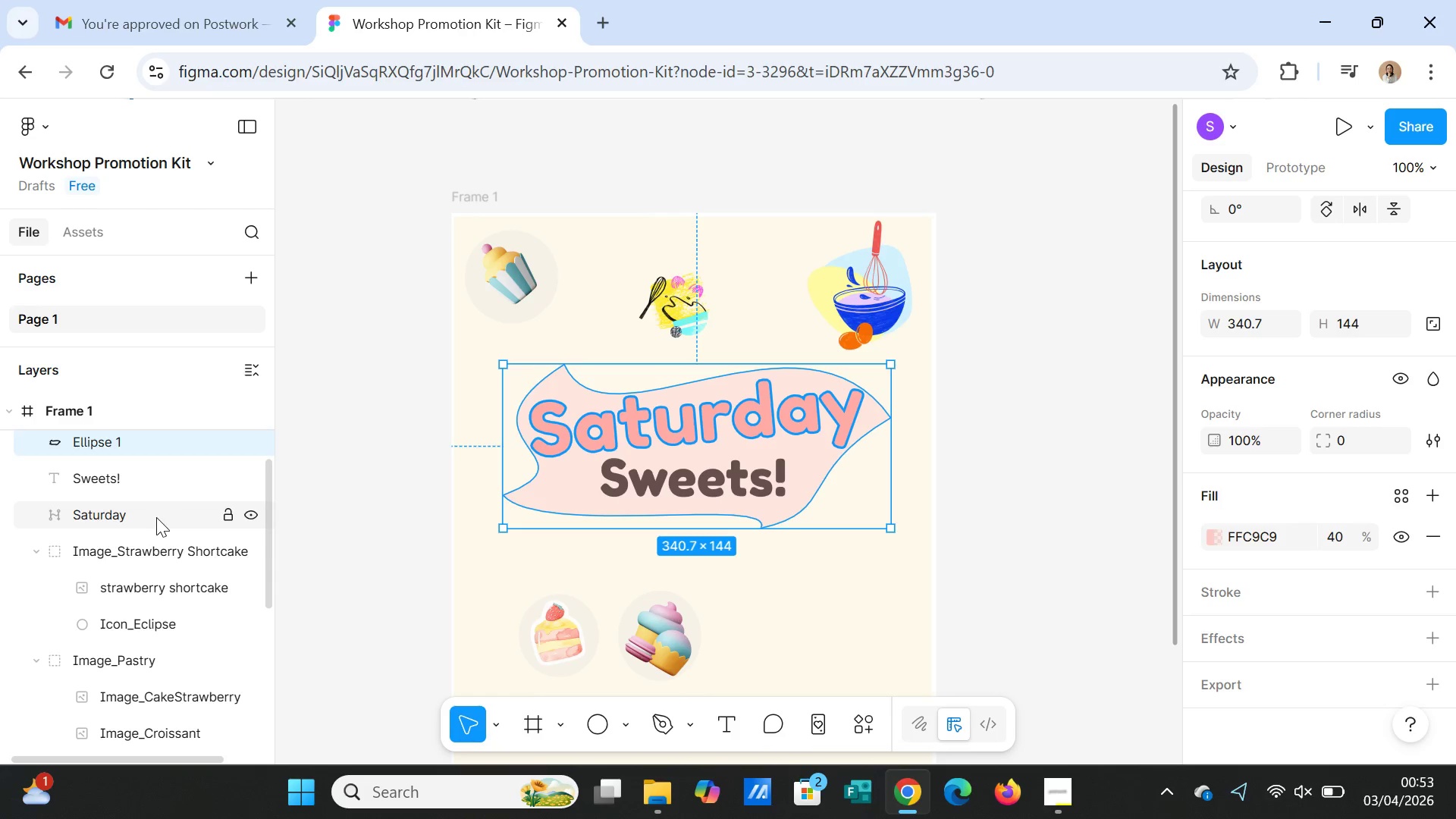 
left_click([148, 517])
 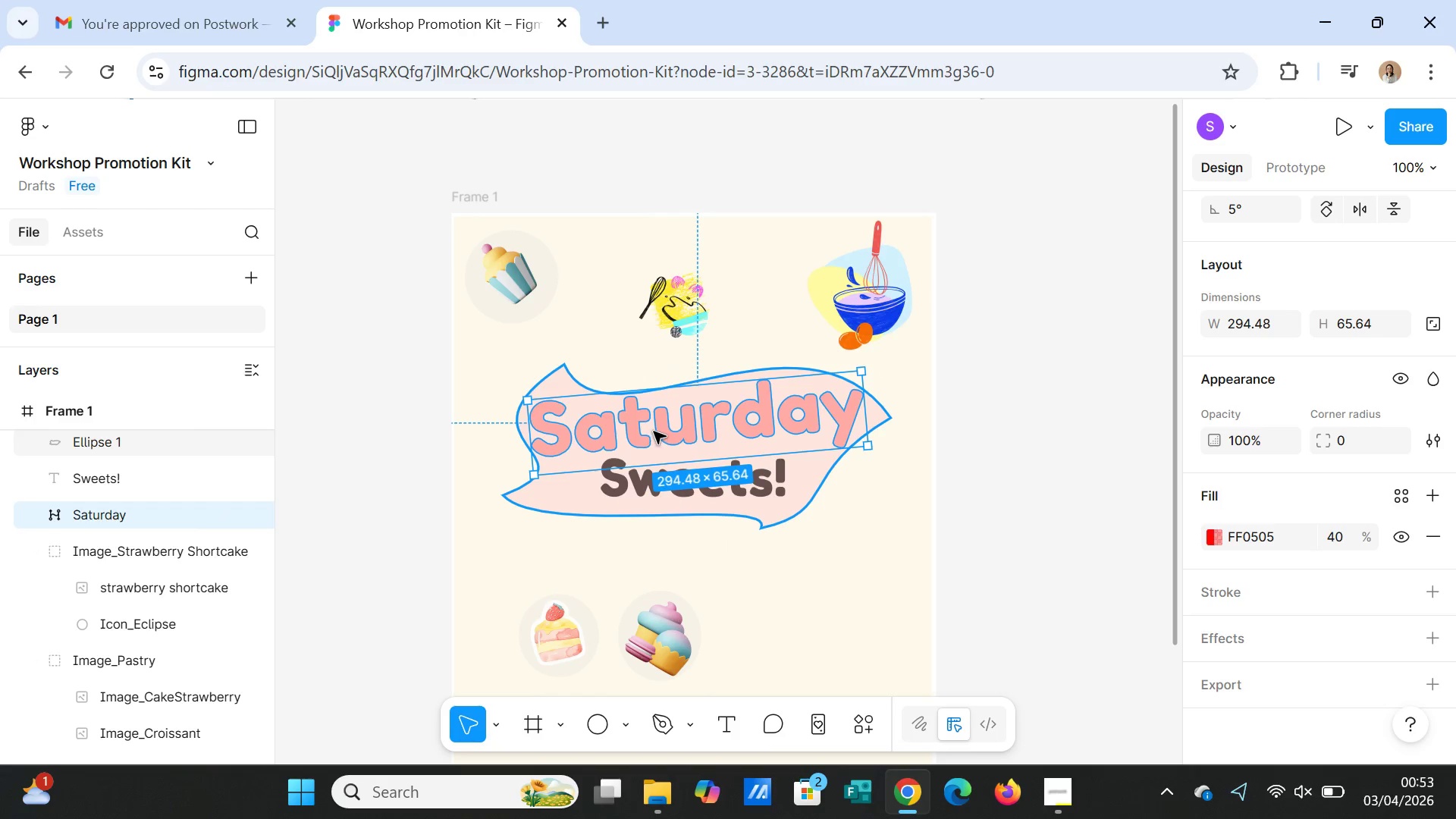 
right_click([654, 431])
 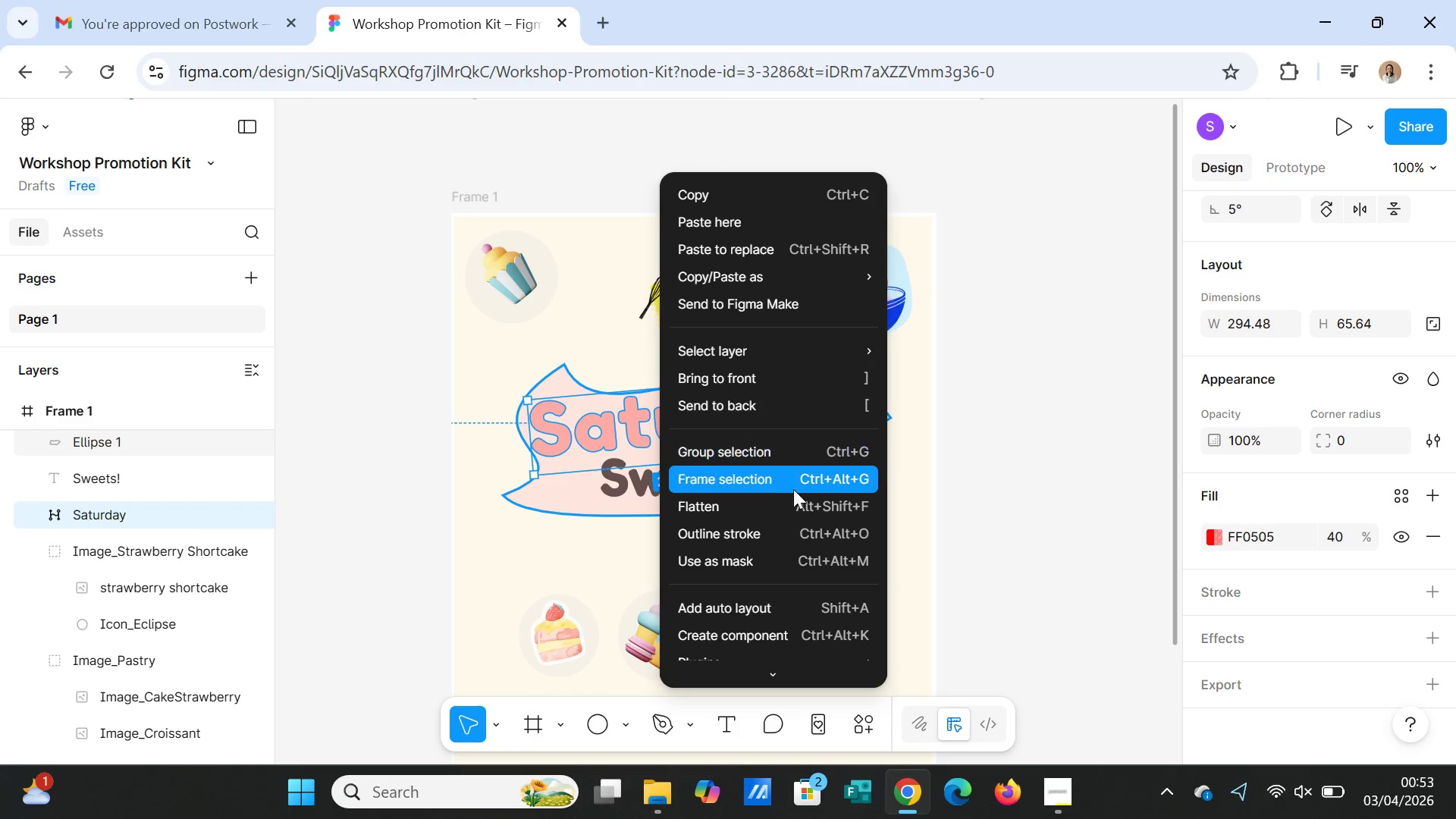 
left_click([777, 529])
 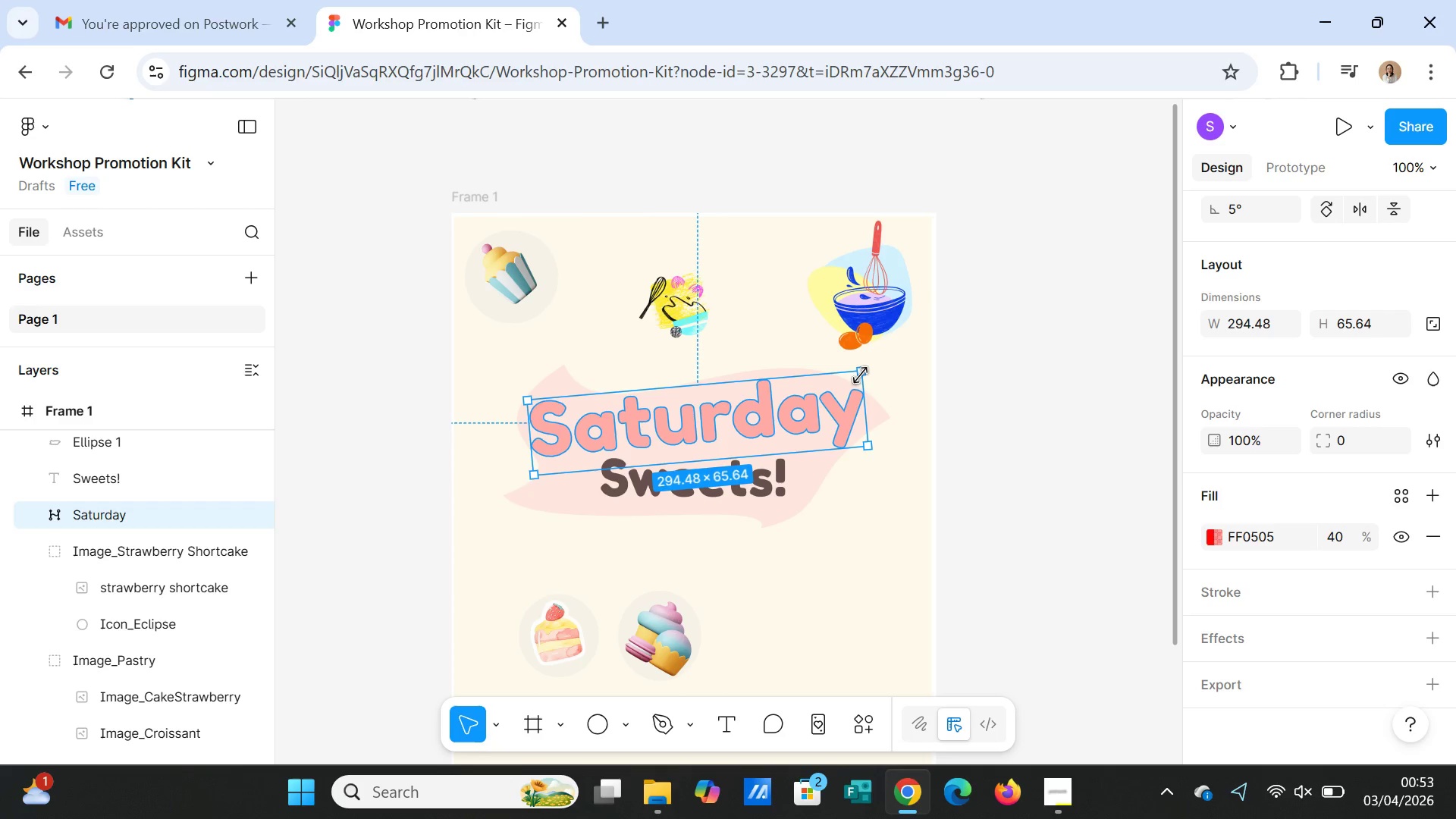 
left_click([826, 392])
 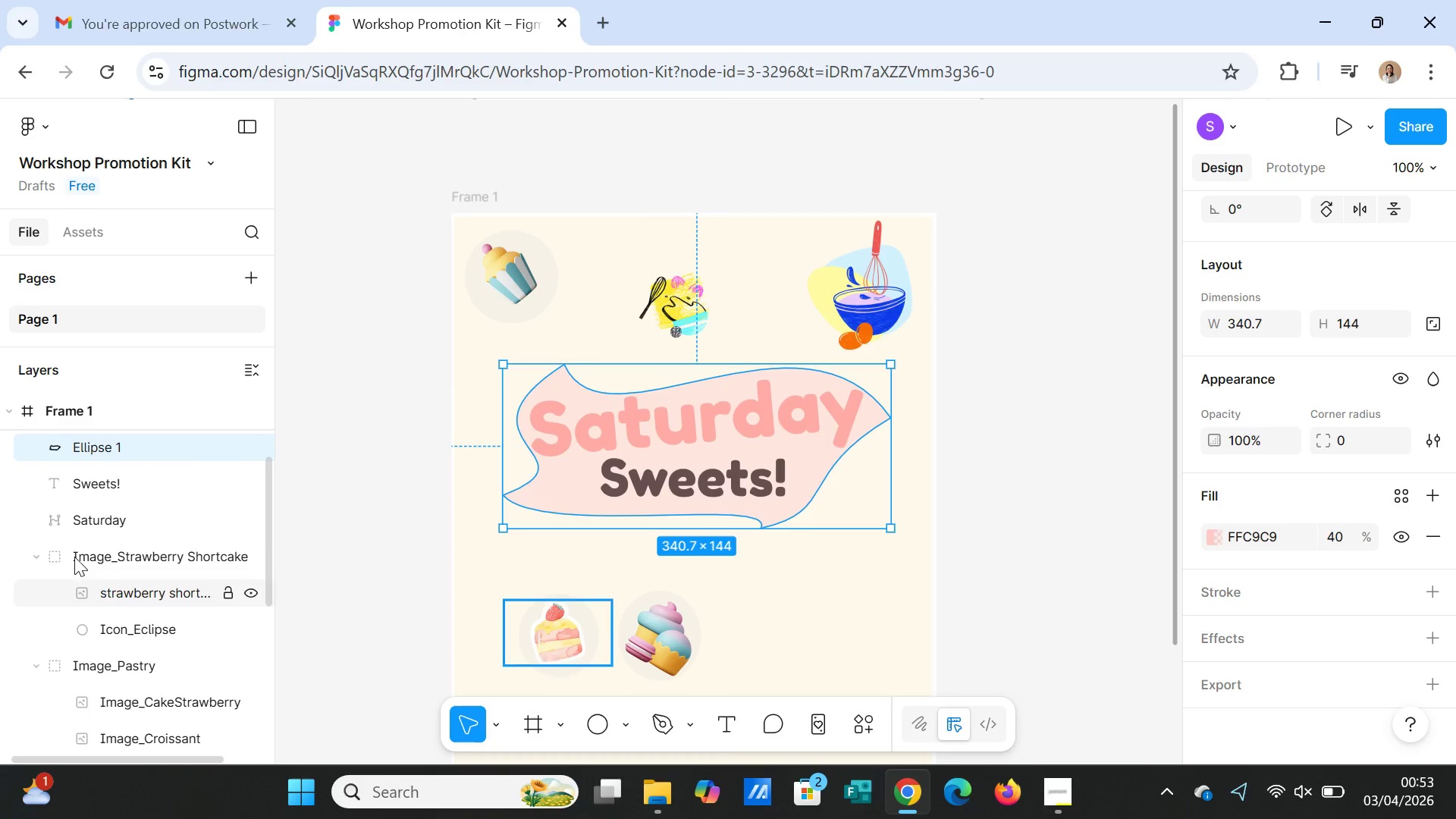 
left_click([96, 522])
 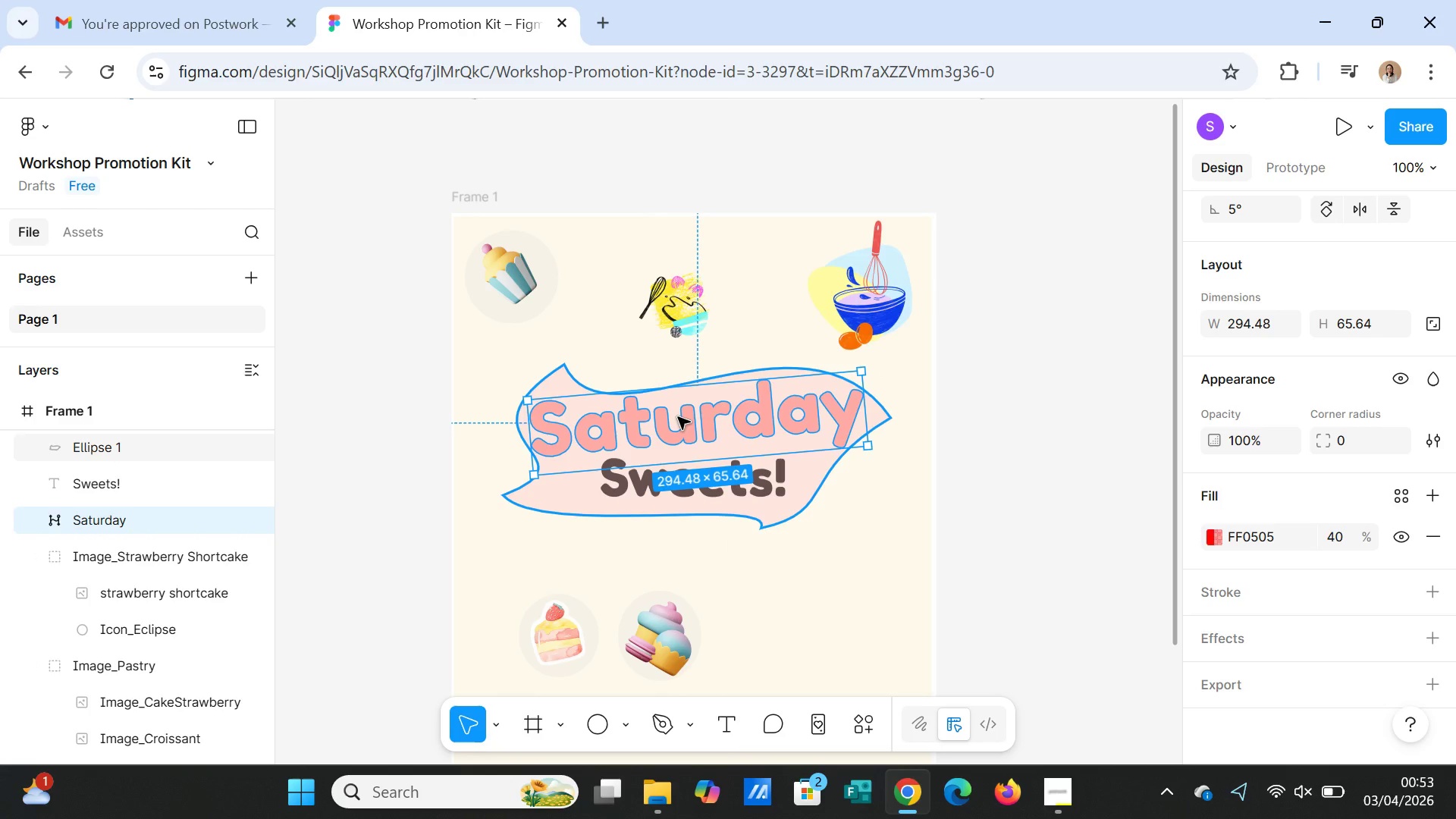 
right_click([678, 417])
 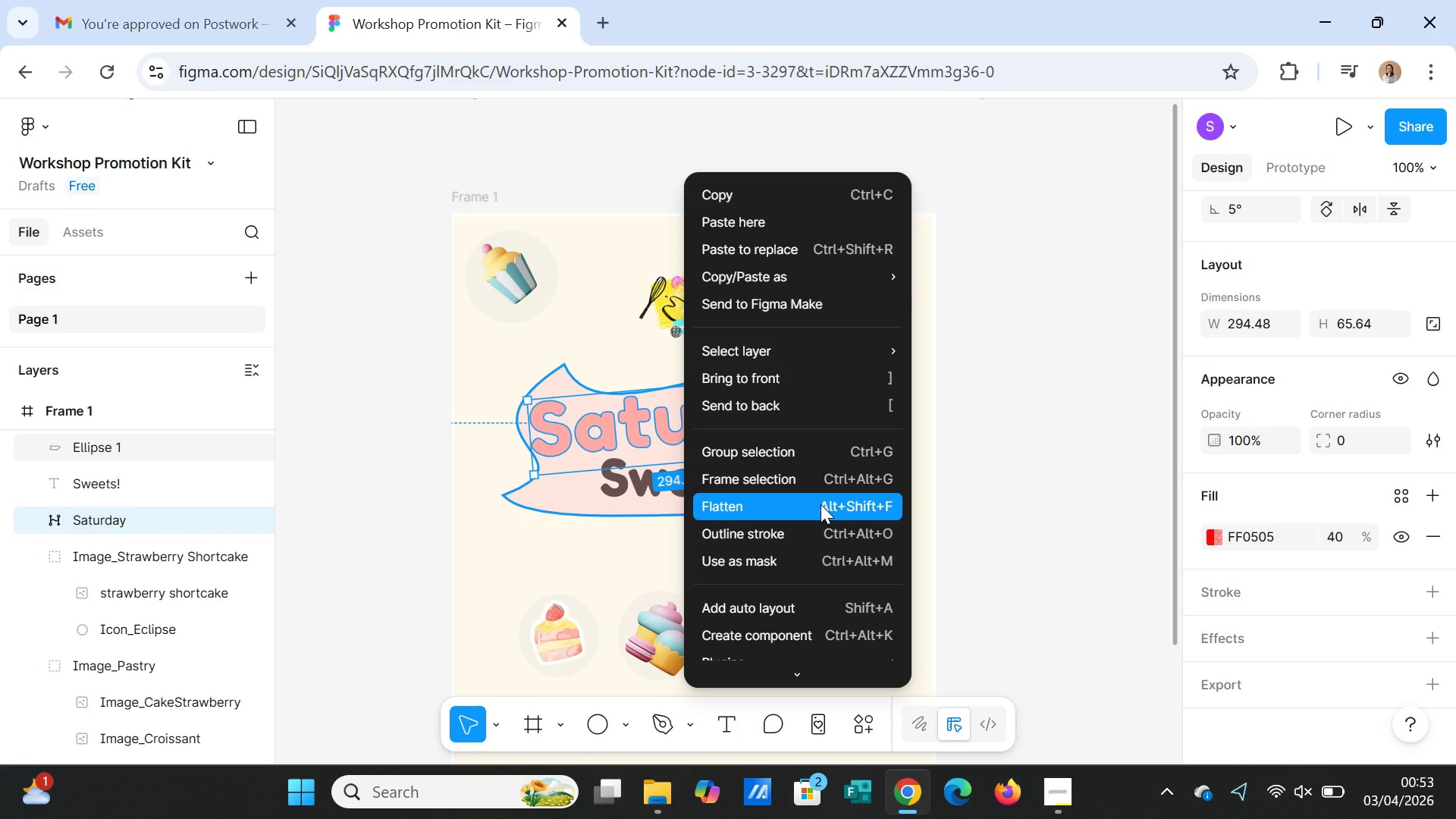 
left_click([821, 504])
 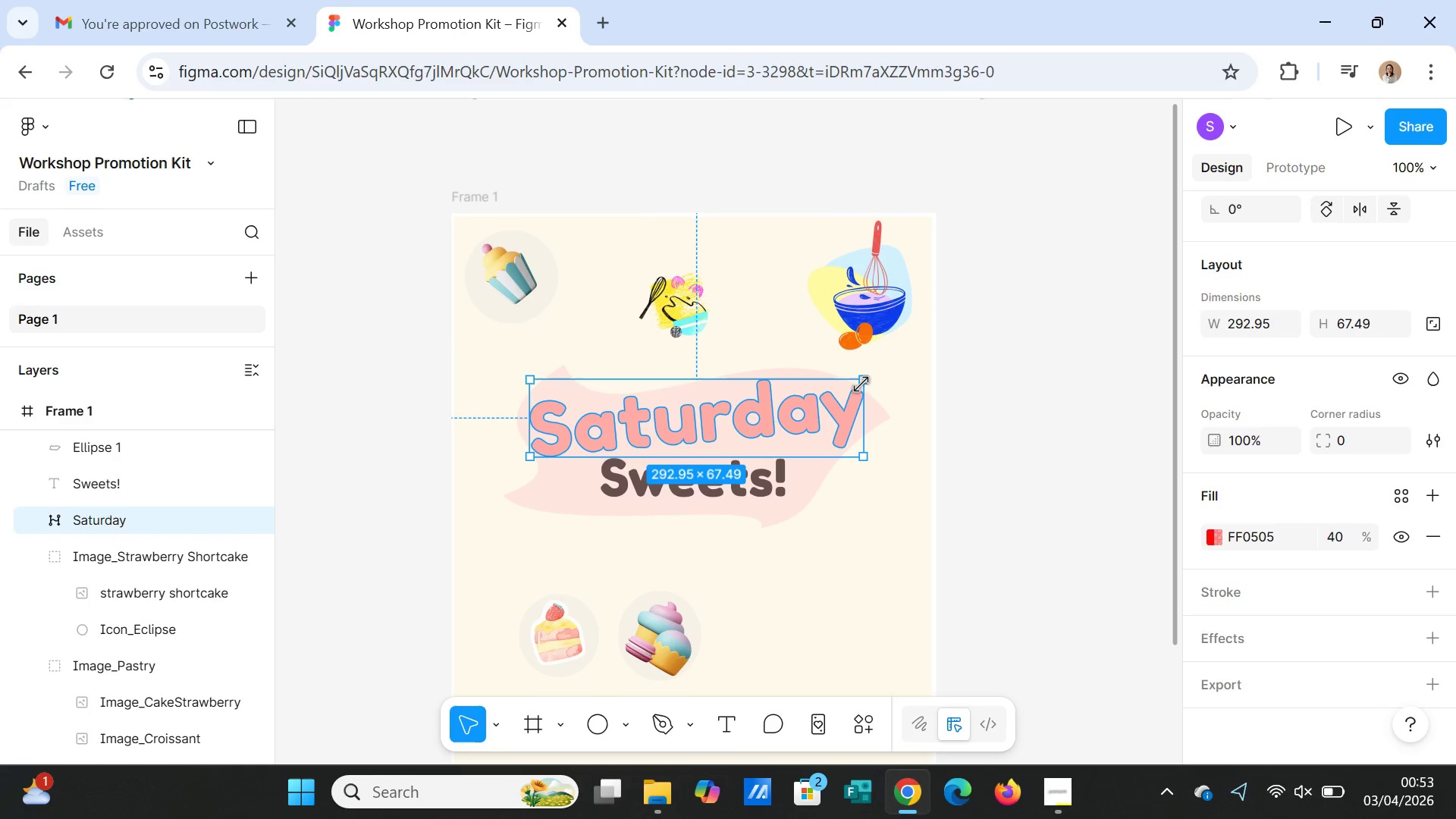 
left_click_drag(start_coordinate=[864, 379], to_coordinate=[848, 382])
 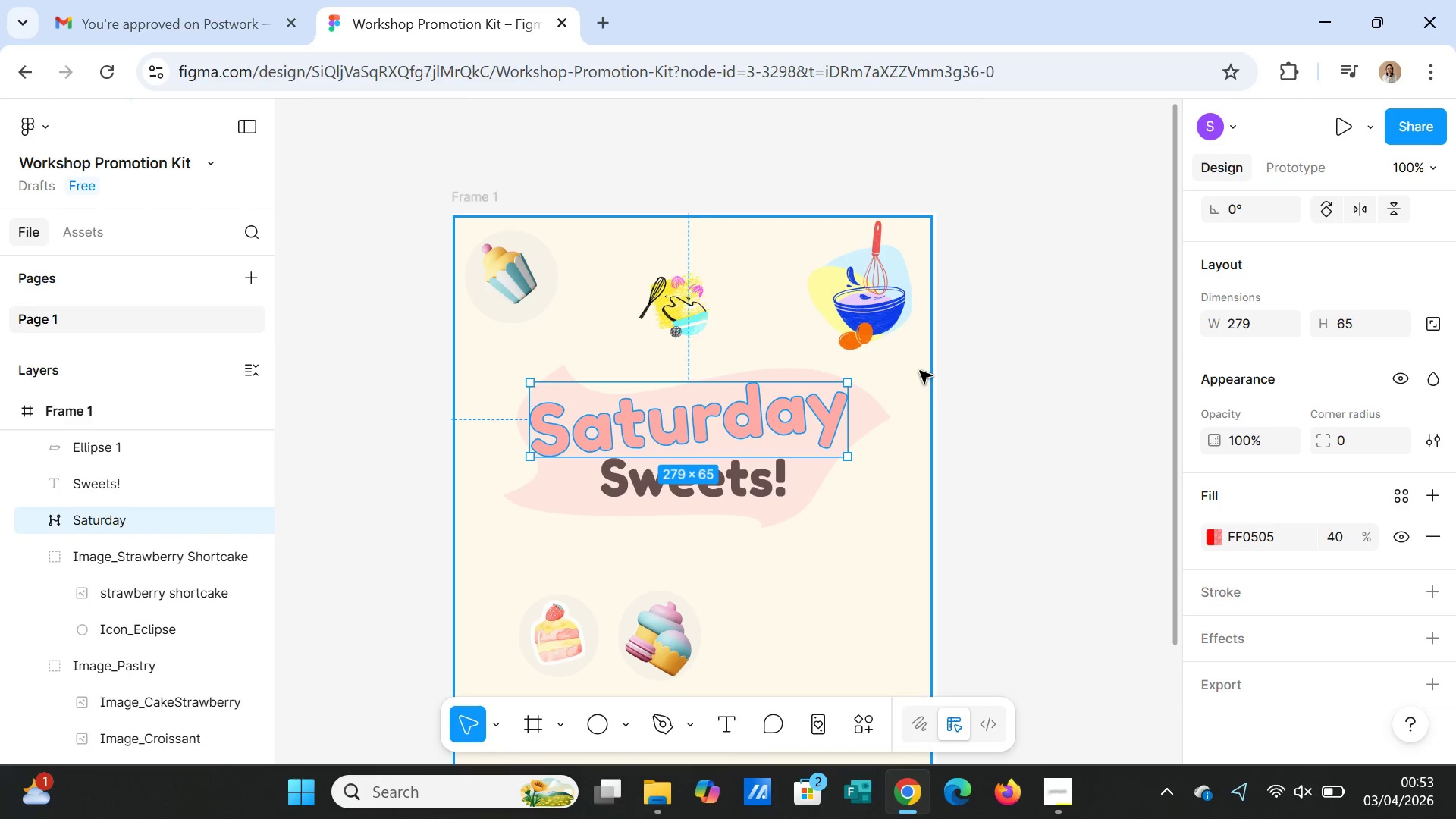 
left_click([920, 371])
 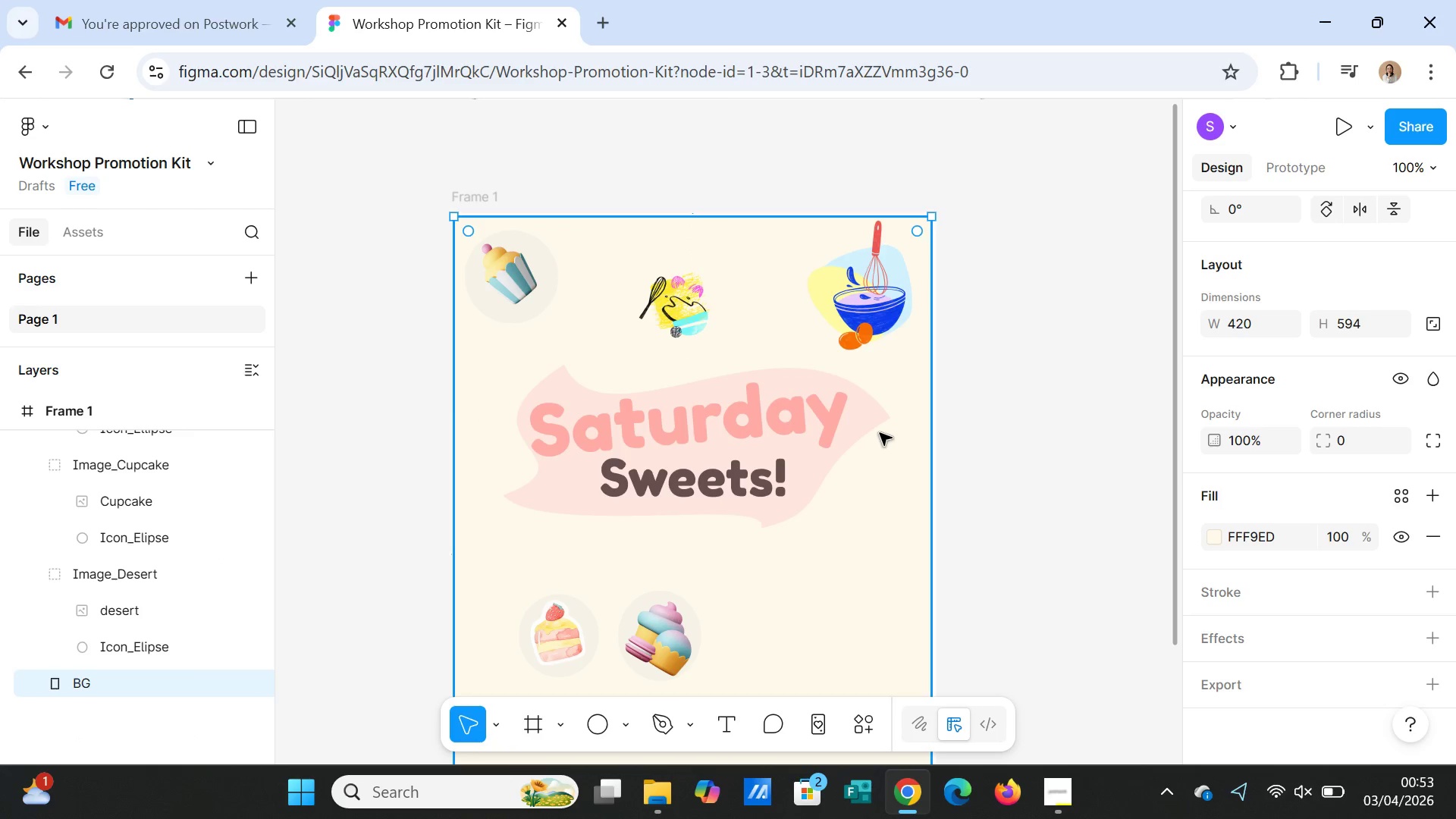 
left_click([874, 425])
 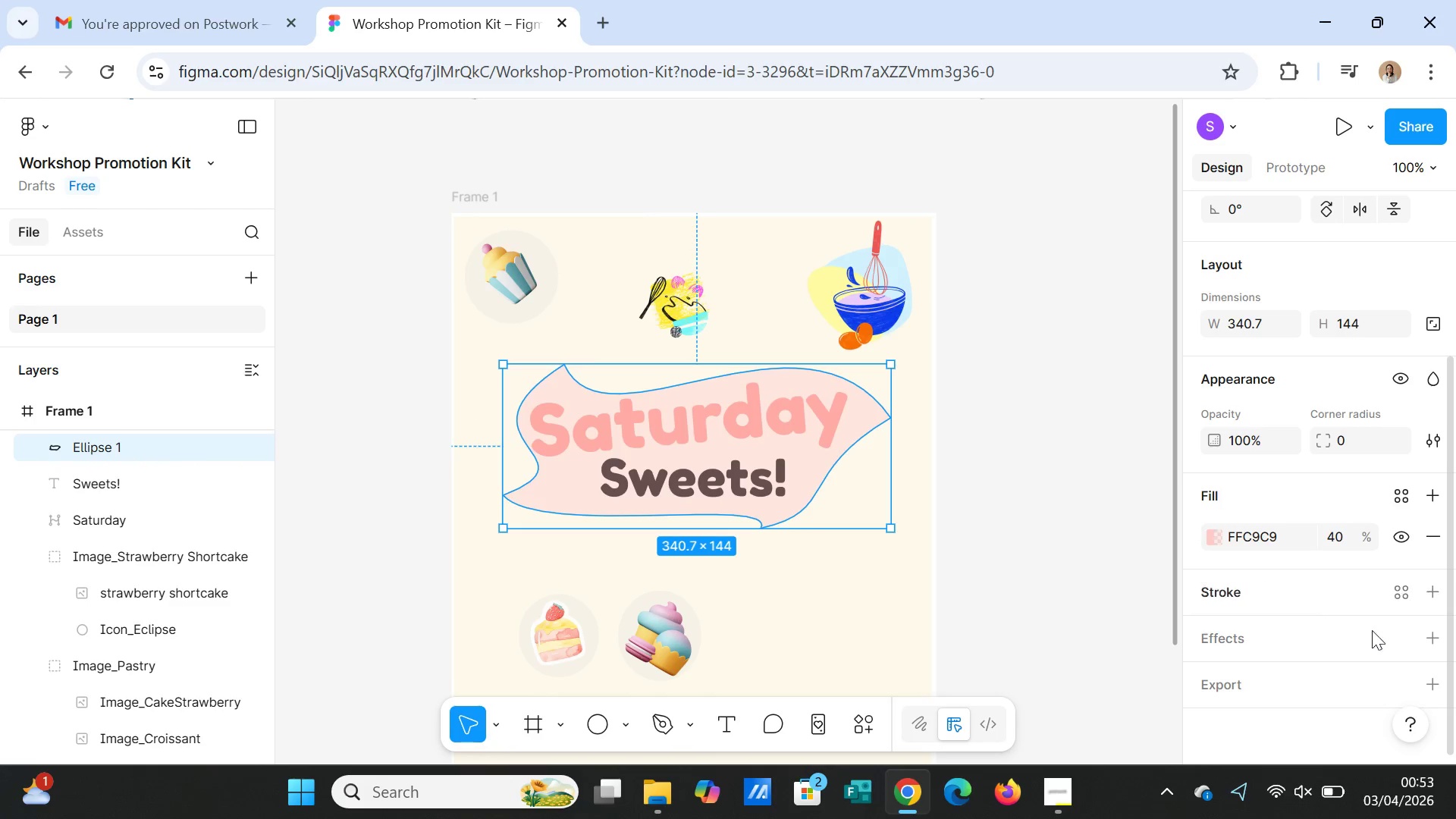 
scroll: coordinate [1382, 632], scroll_direction: down, amount: 1.0
 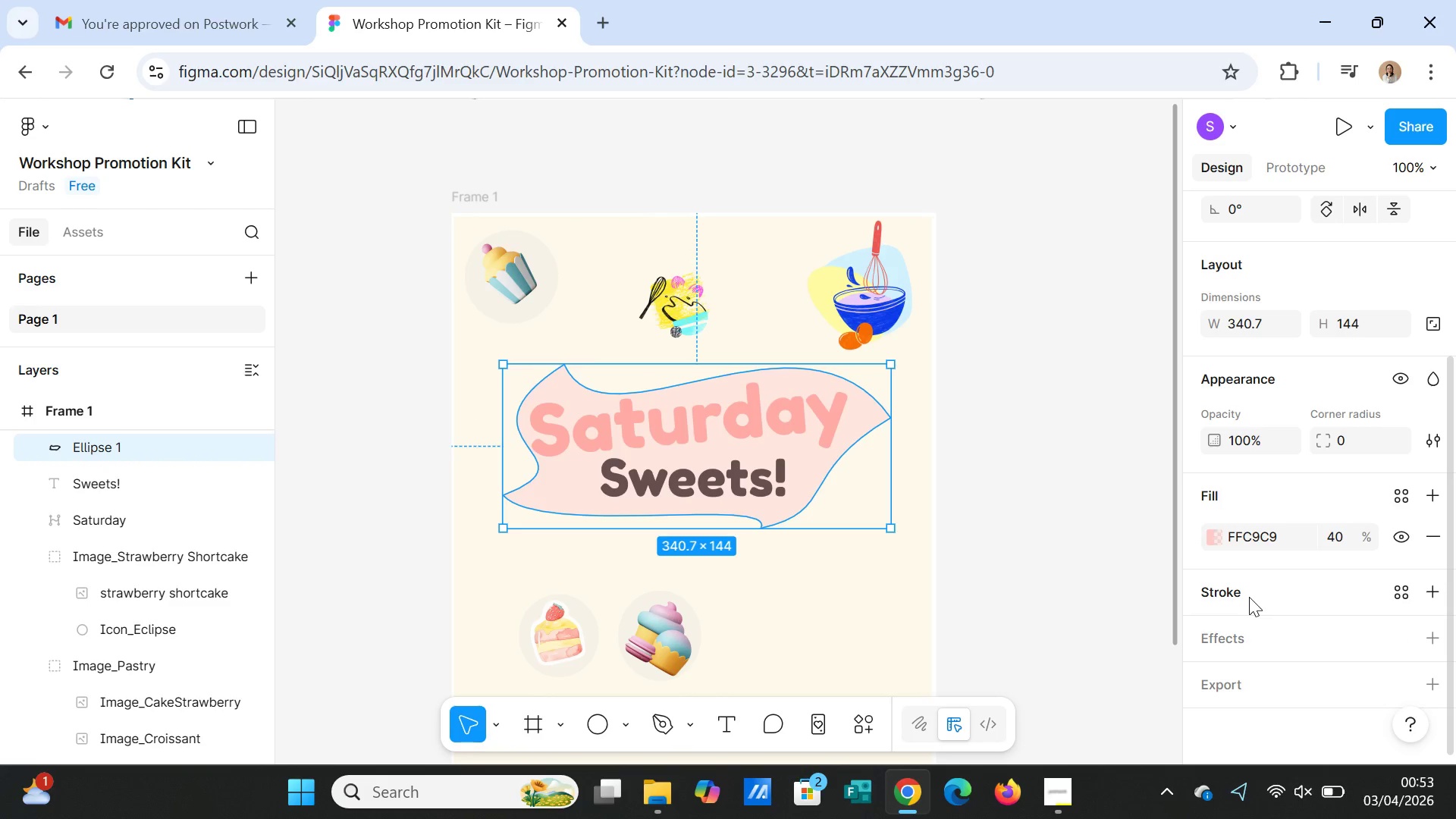 
left_click([1249, 597])
 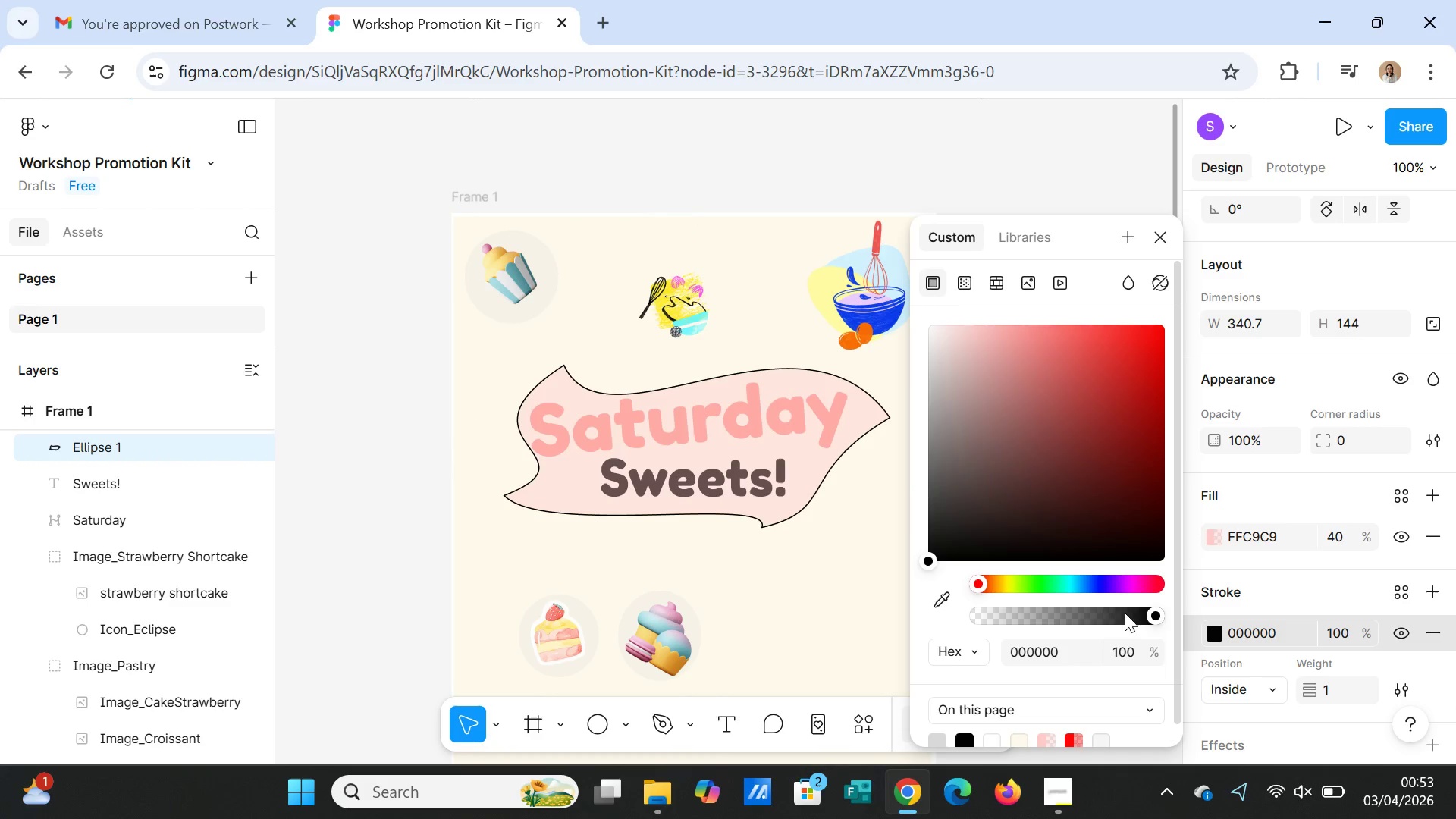 
scroll: coordinate [1053, 642], scroll_direction: down, amount: 1.0
 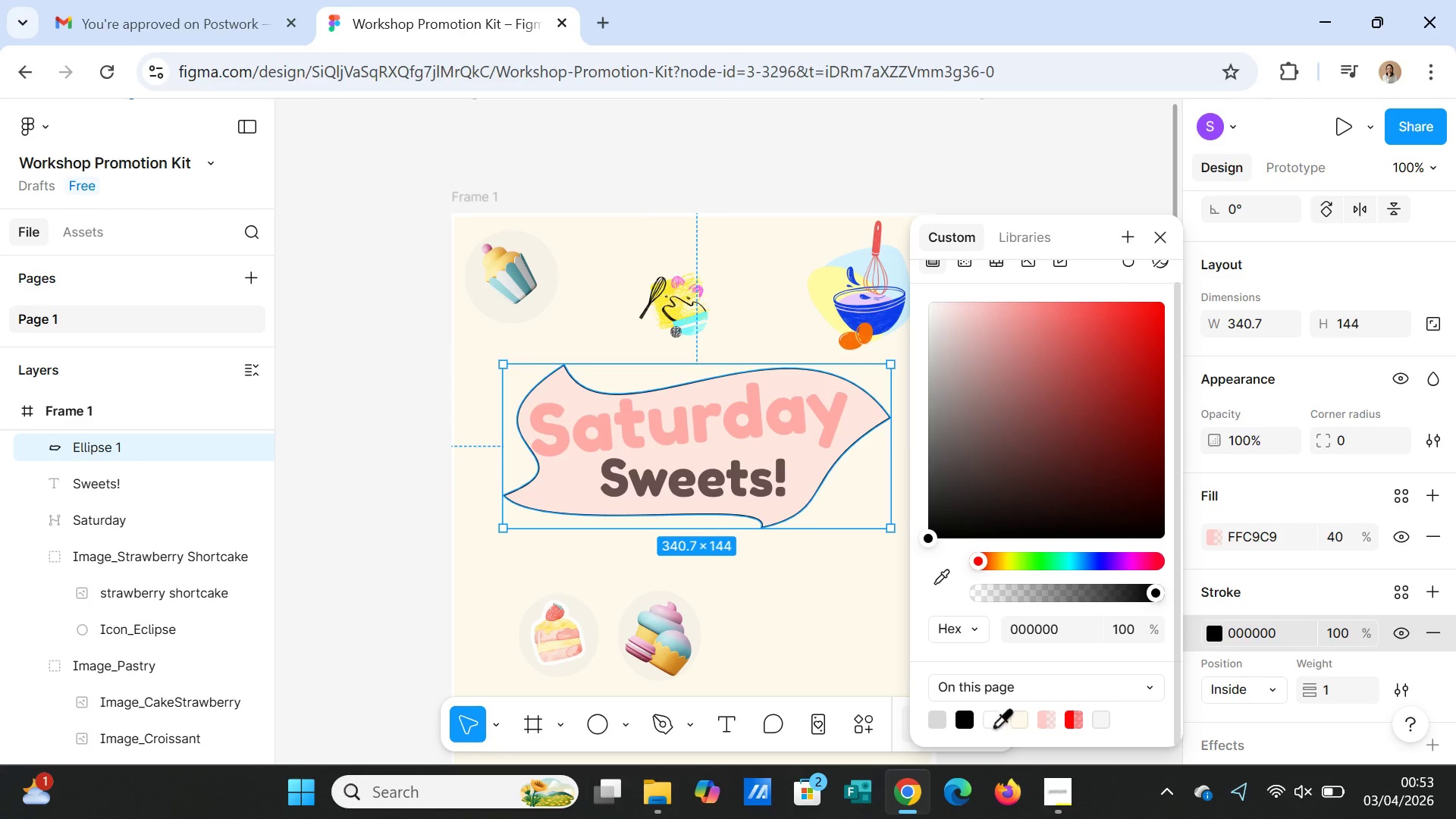 
left_click([990, 724])
 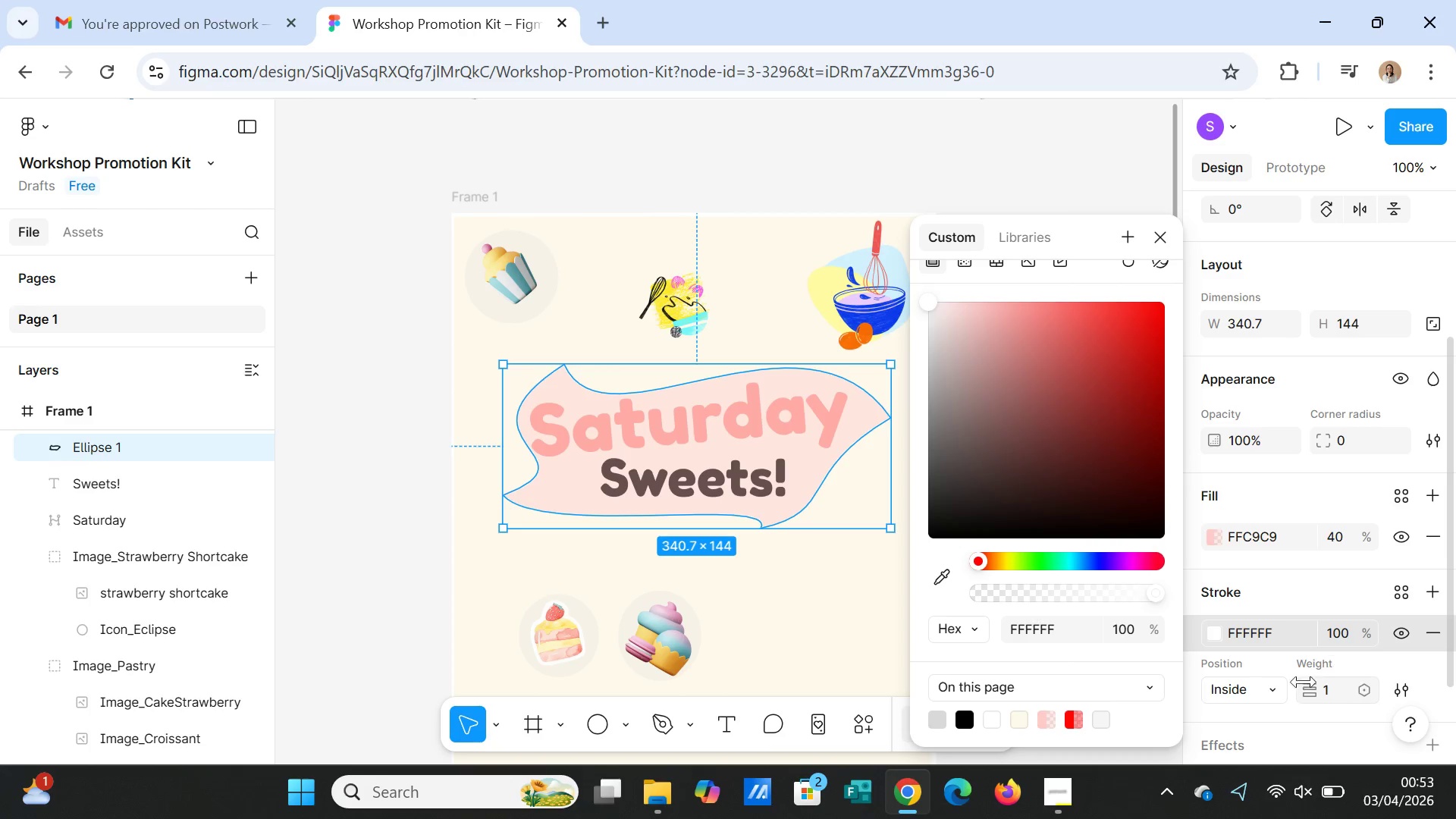 
left_click([1327, 697])
 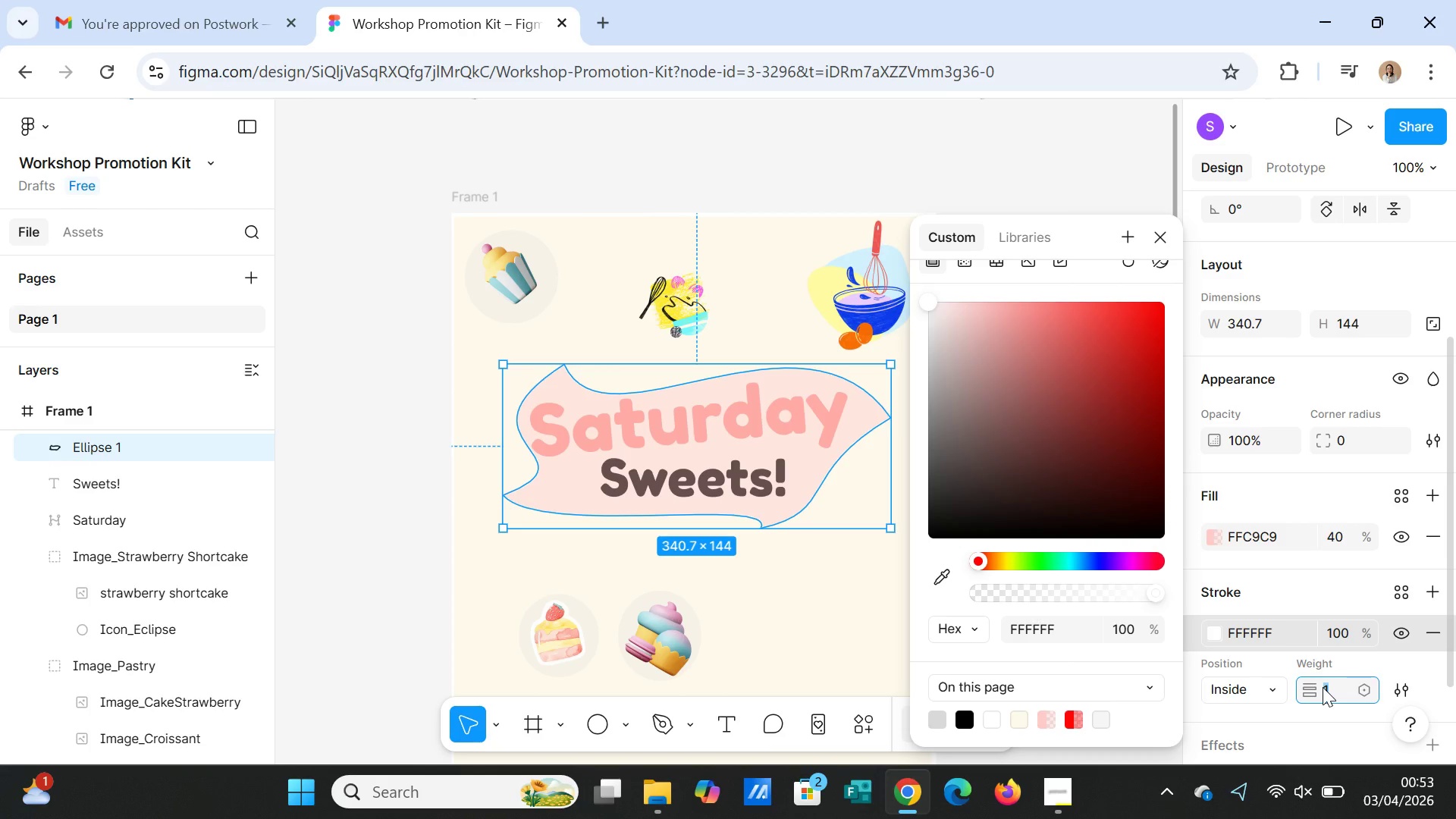 
key(4)
 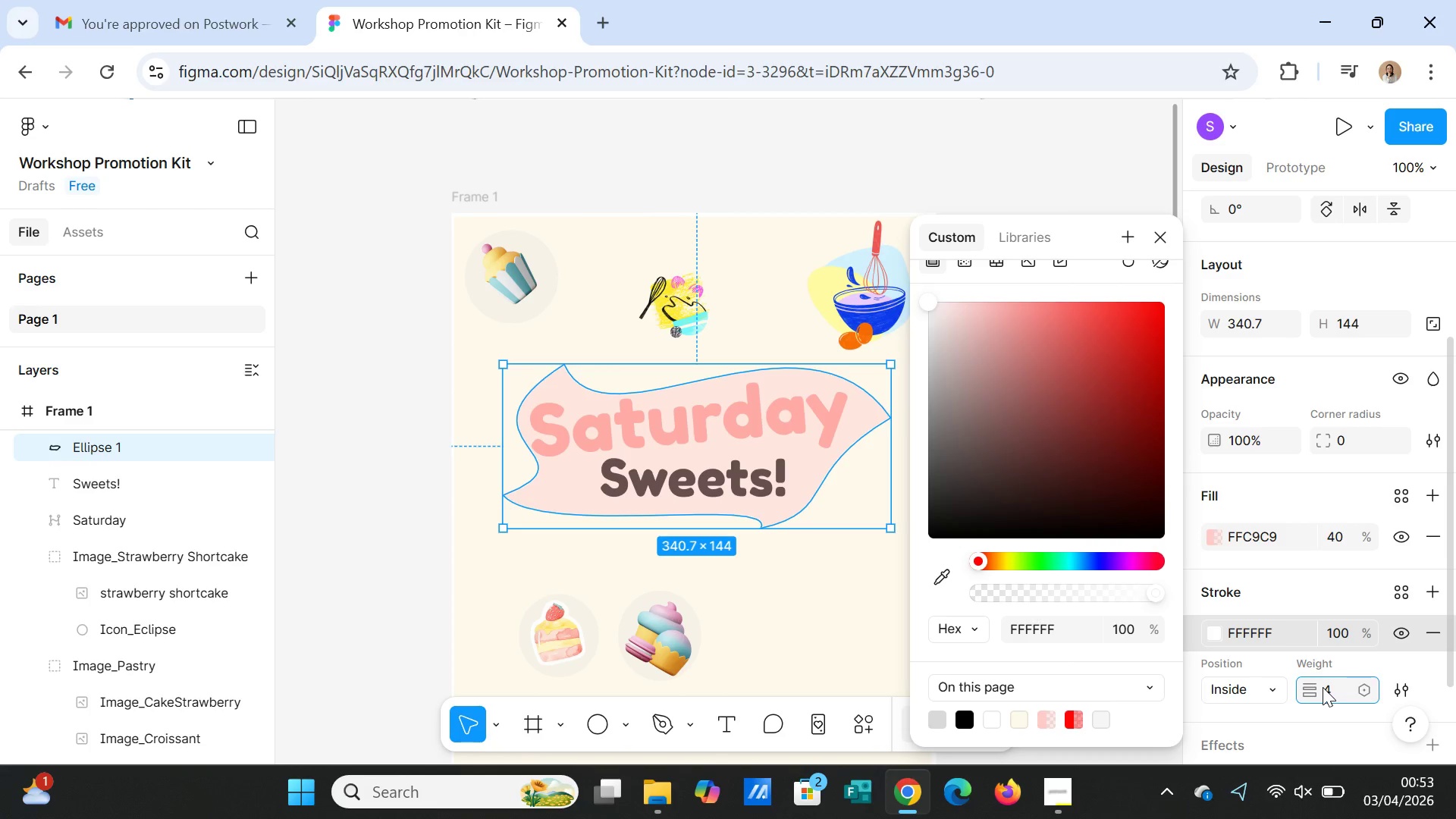 
key(Enter)
 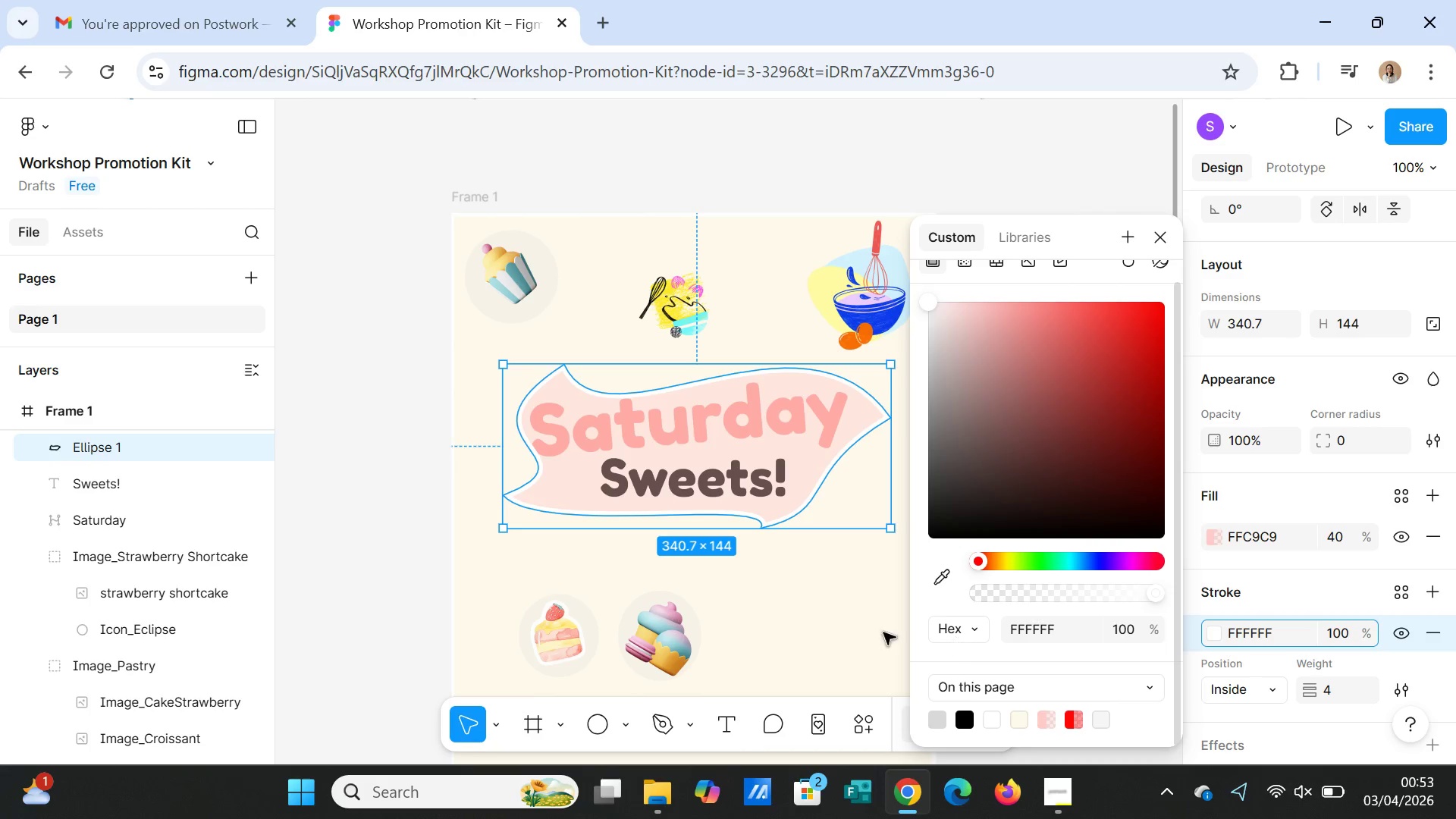 
left_click([838, 624])
 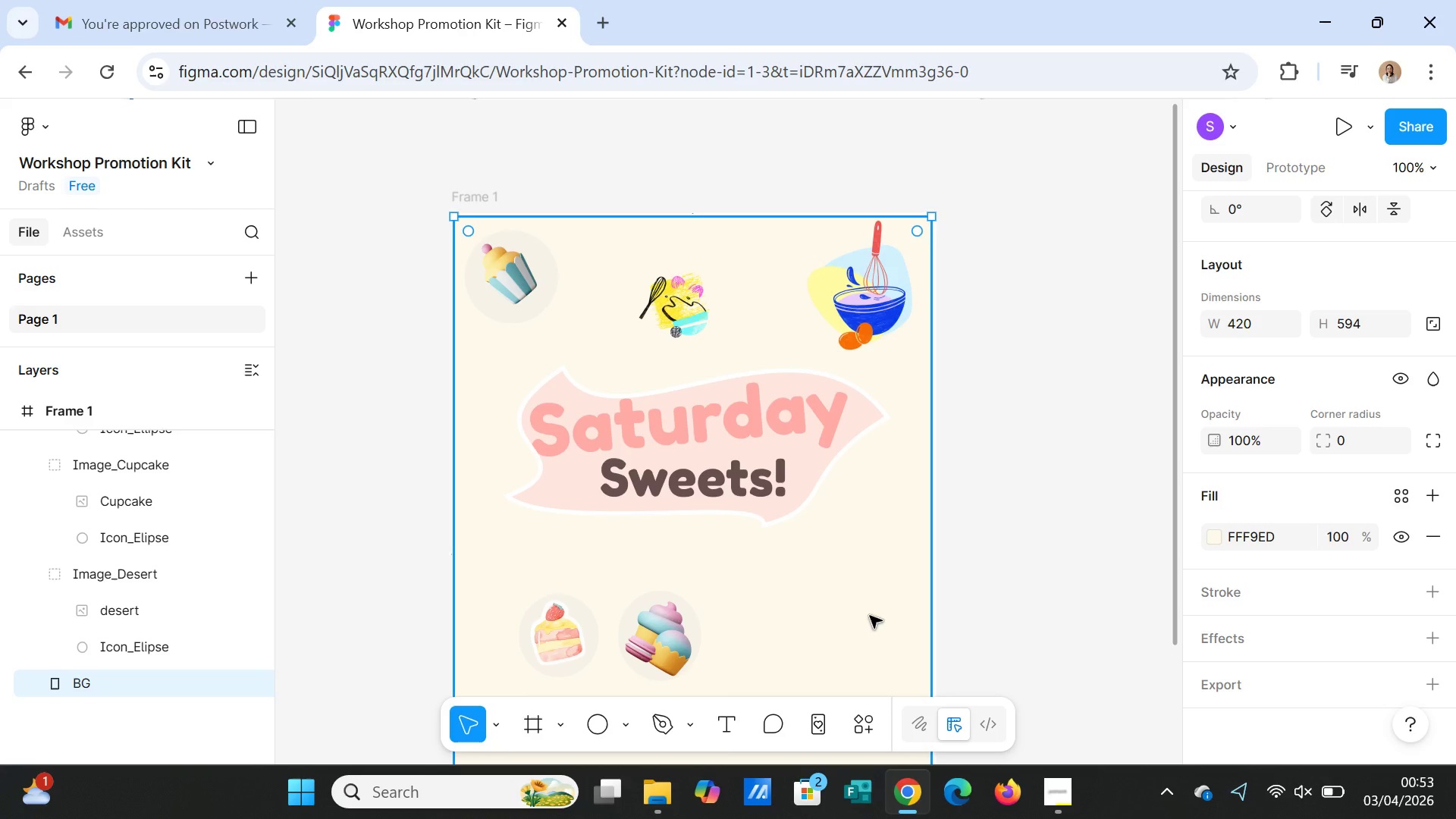 
left_click([1027, 568])
 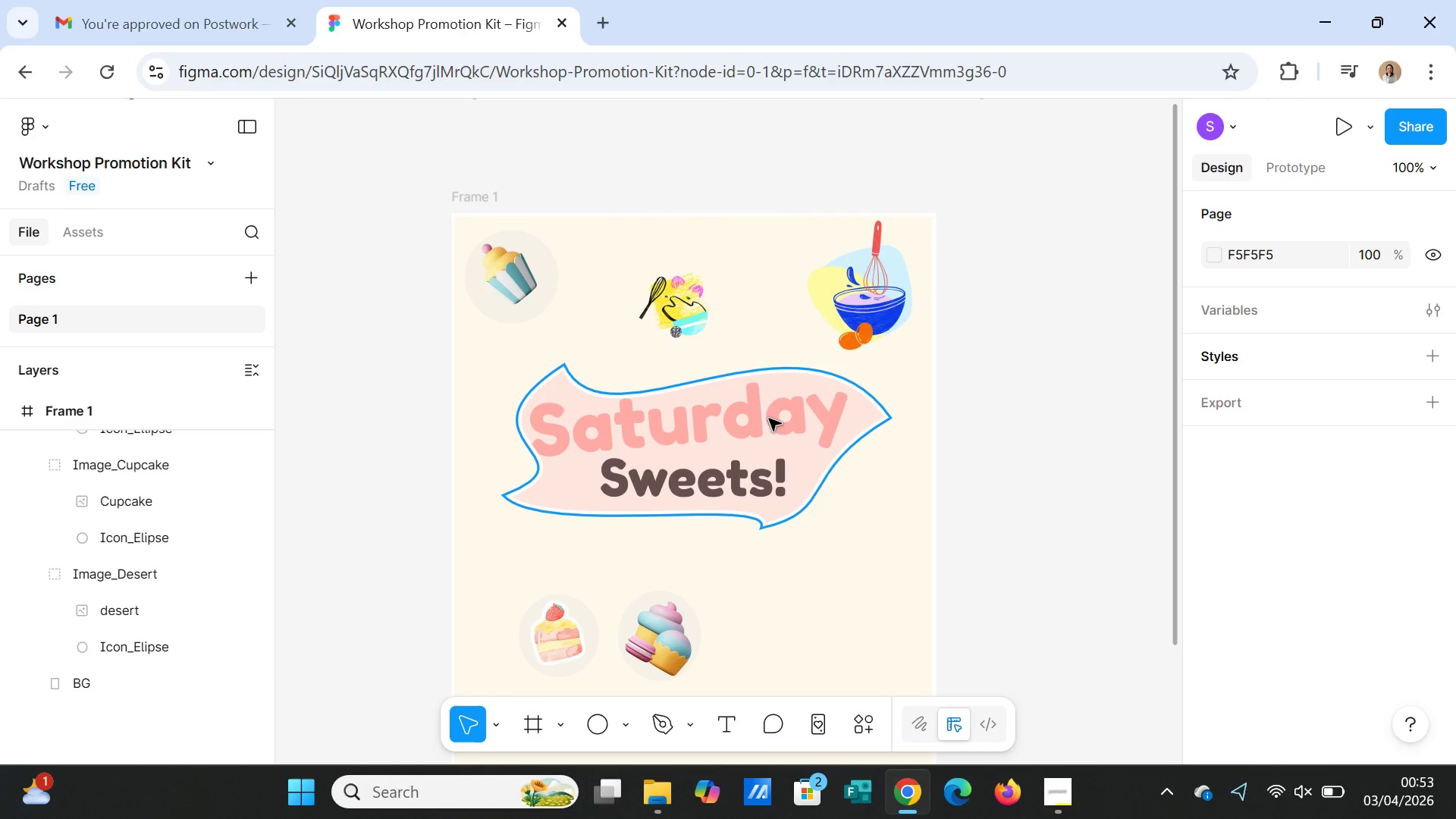 
scroll: coordinate [130, 628], scroll_direction: up, amount: 6.0
 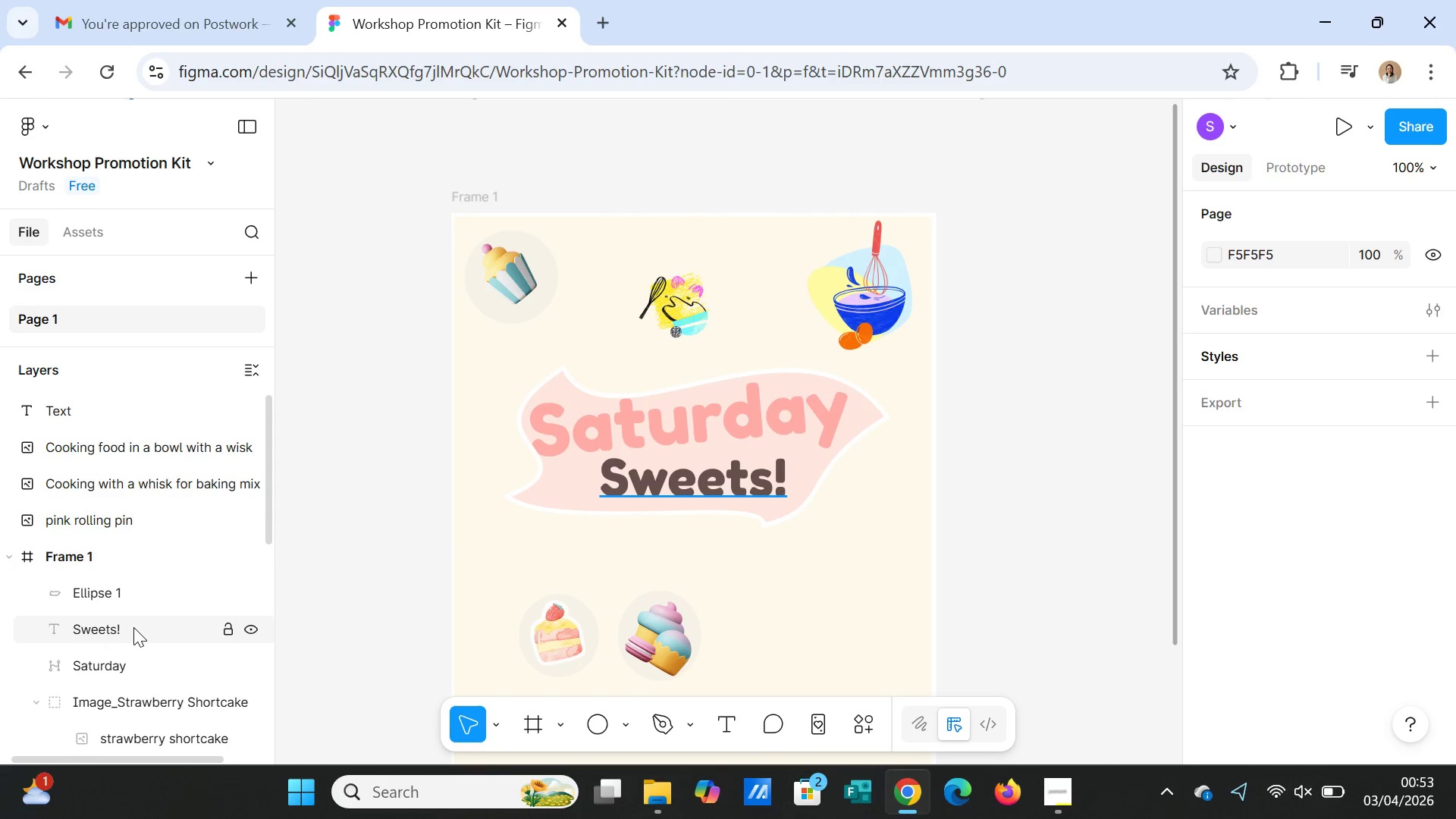 
scroll: coordinate [133, 627], scroll_direction: none, amount: 0.0
 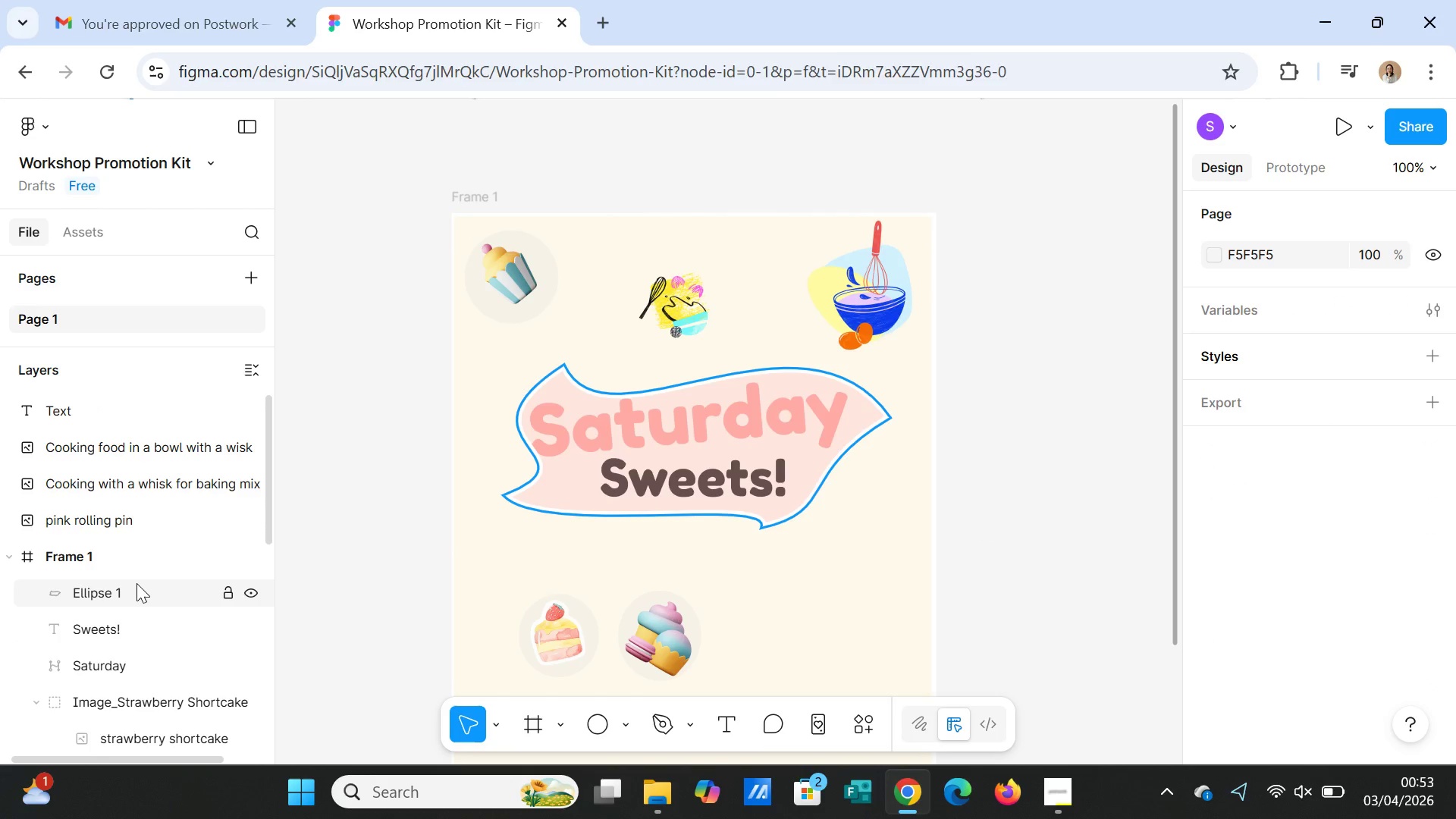 
left_click([136, 583])
 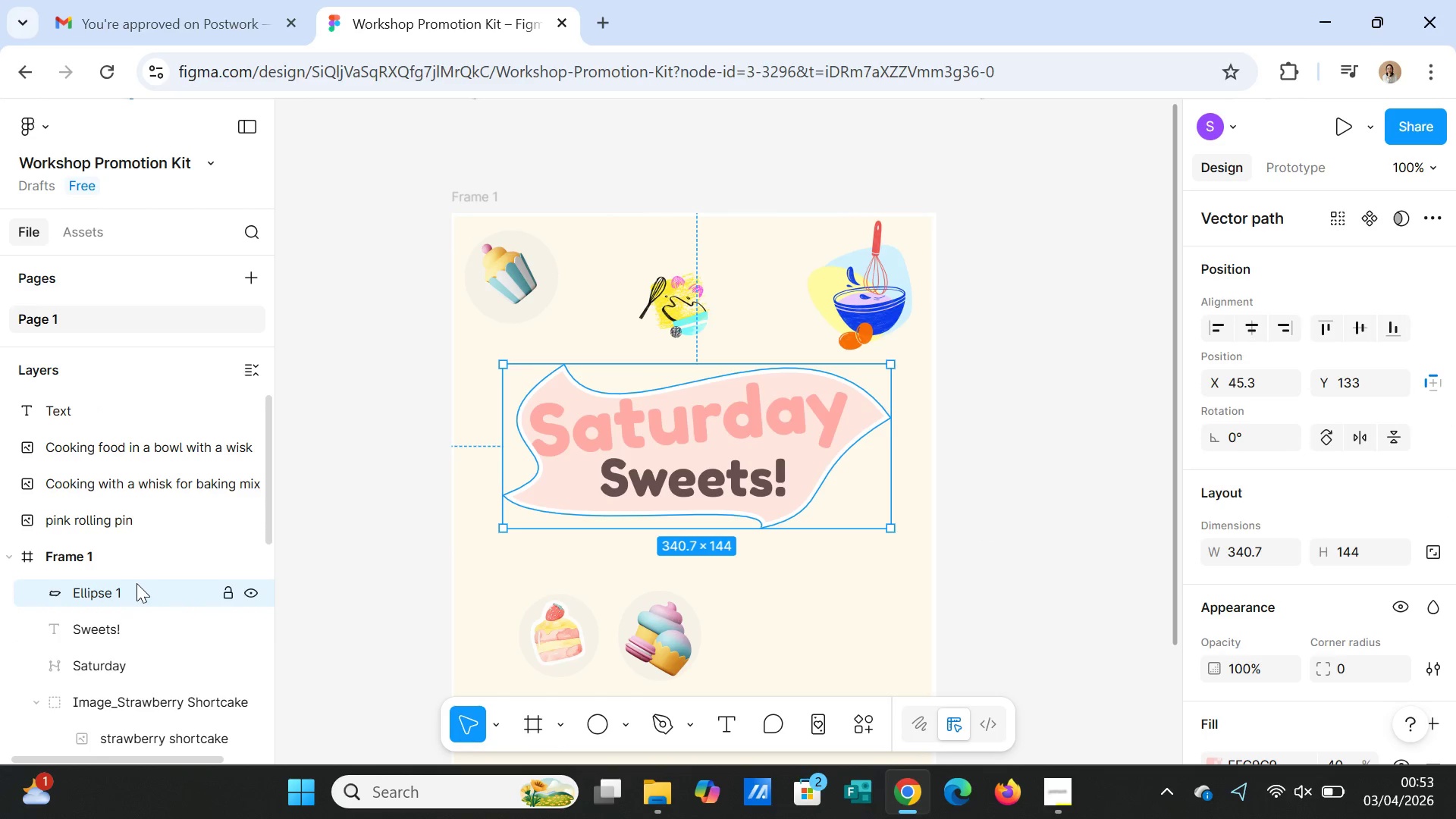 
scroll: coordinate [136, 583], scroll_direction: down, amount: 1.0
 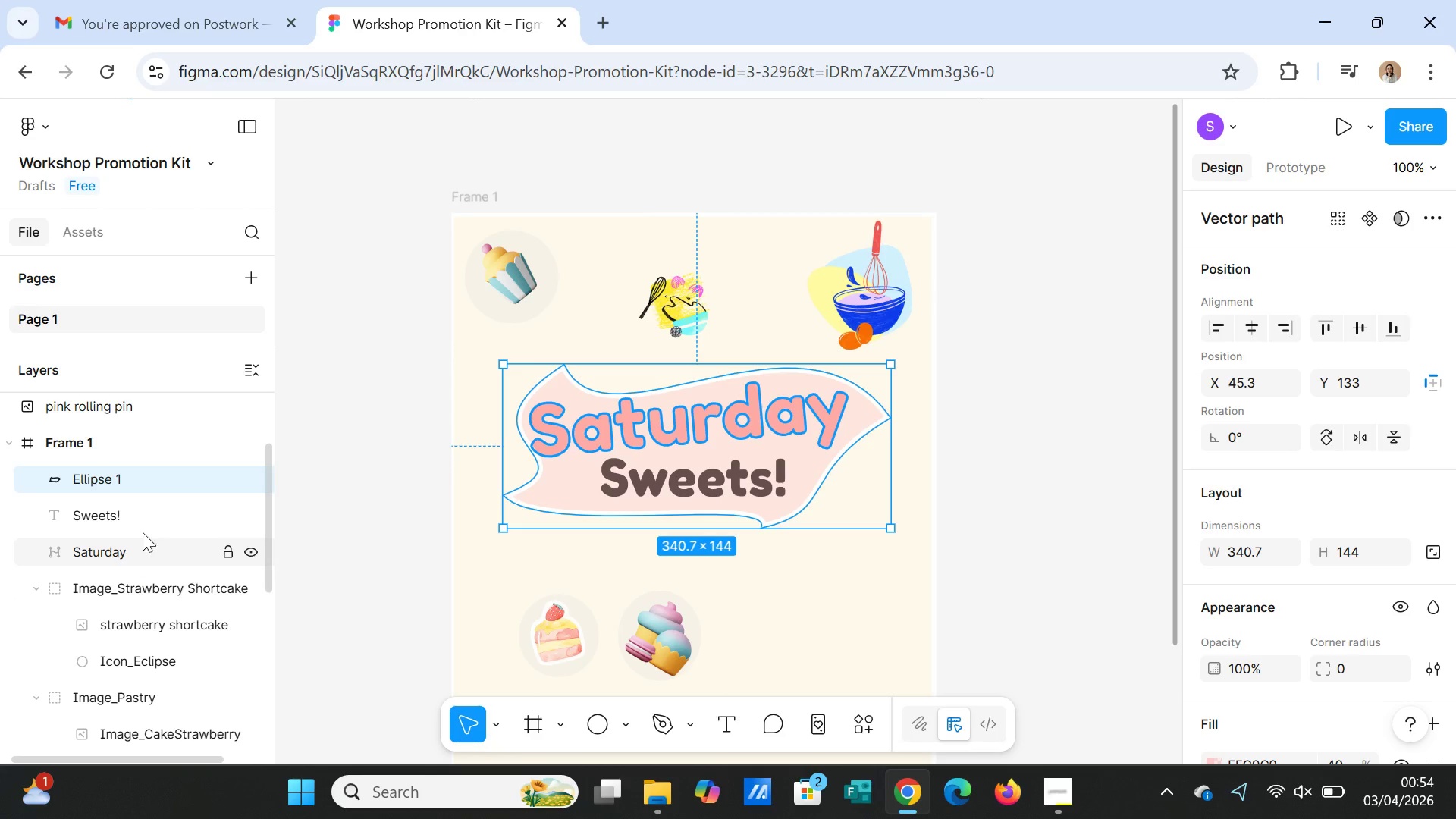 
hold_key(key=ShiftLeft, duration=2.67)
left_click([143, 512])
 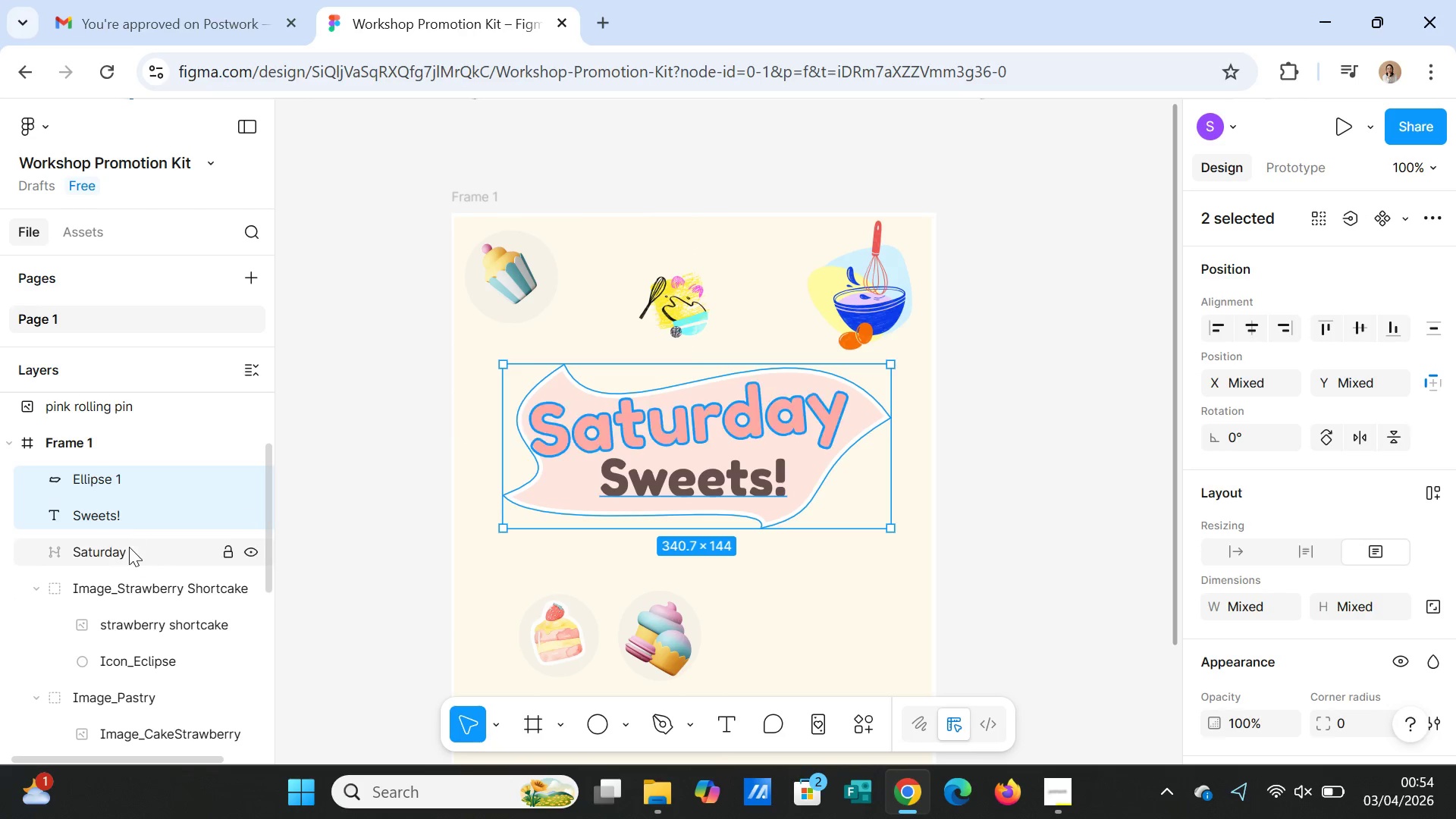 
left_click([129, 547])
 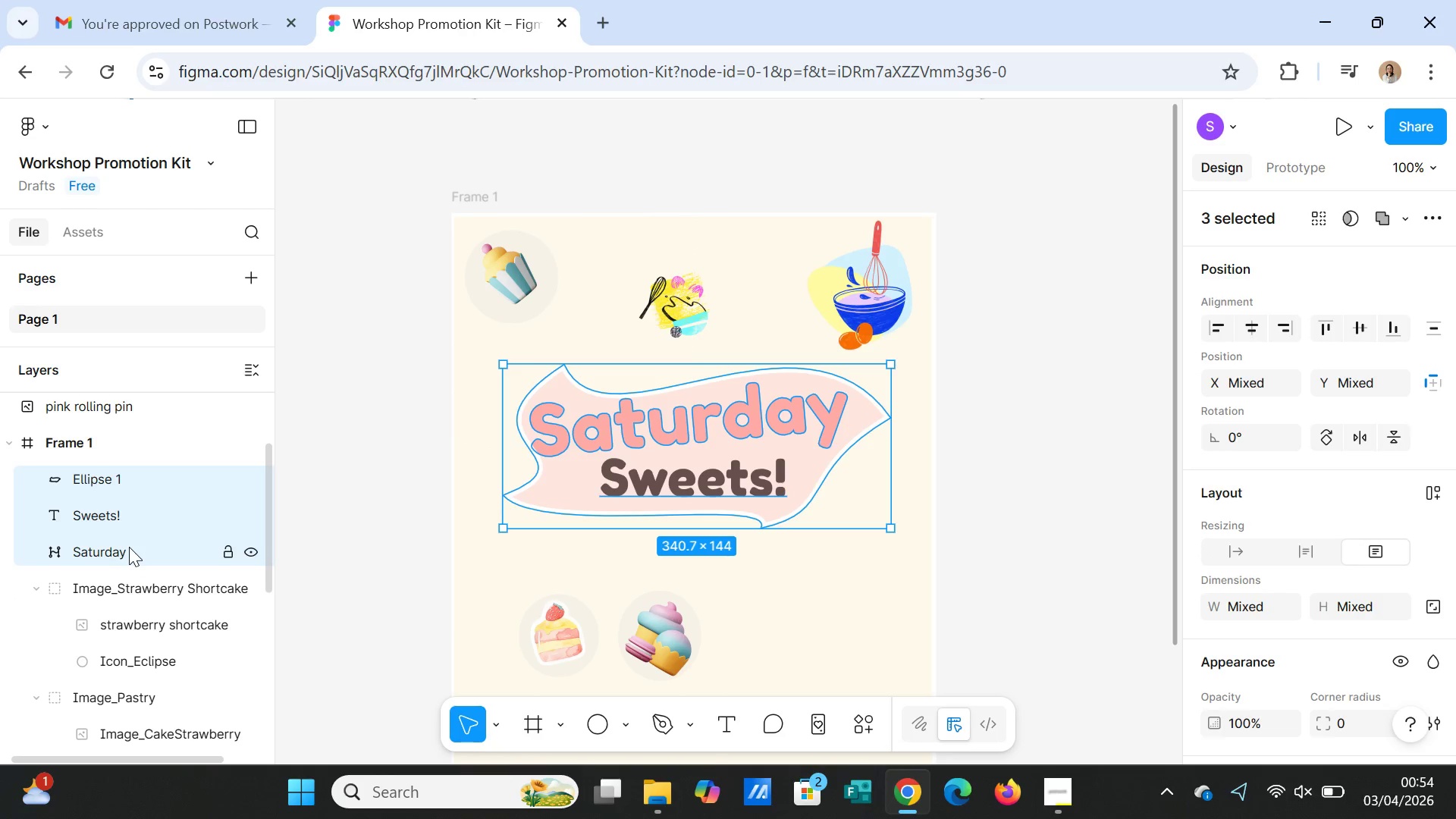 
right_click([129, 547])
 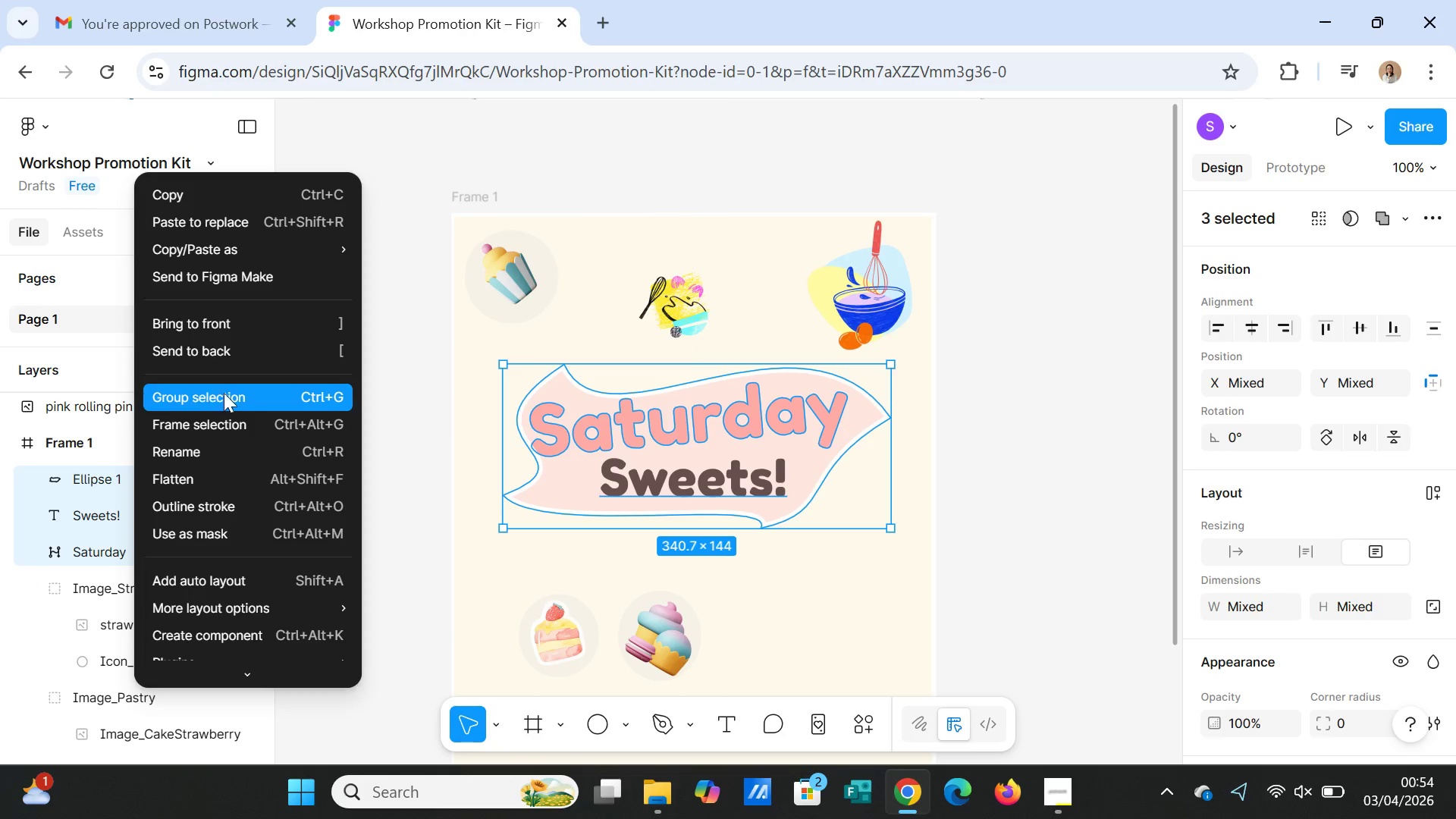 
left_click([227, 393])
 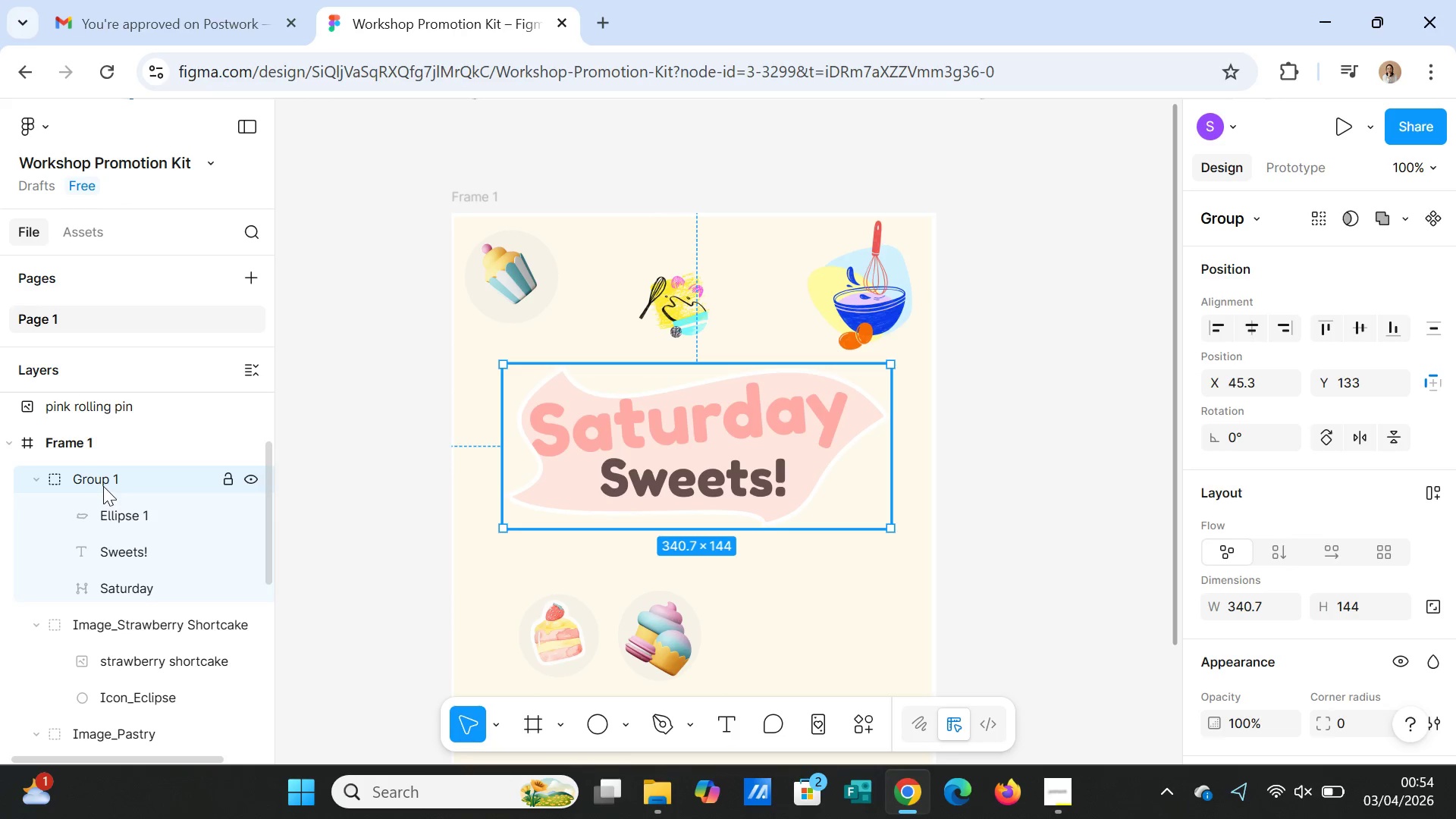 
double_click([102, 480])
 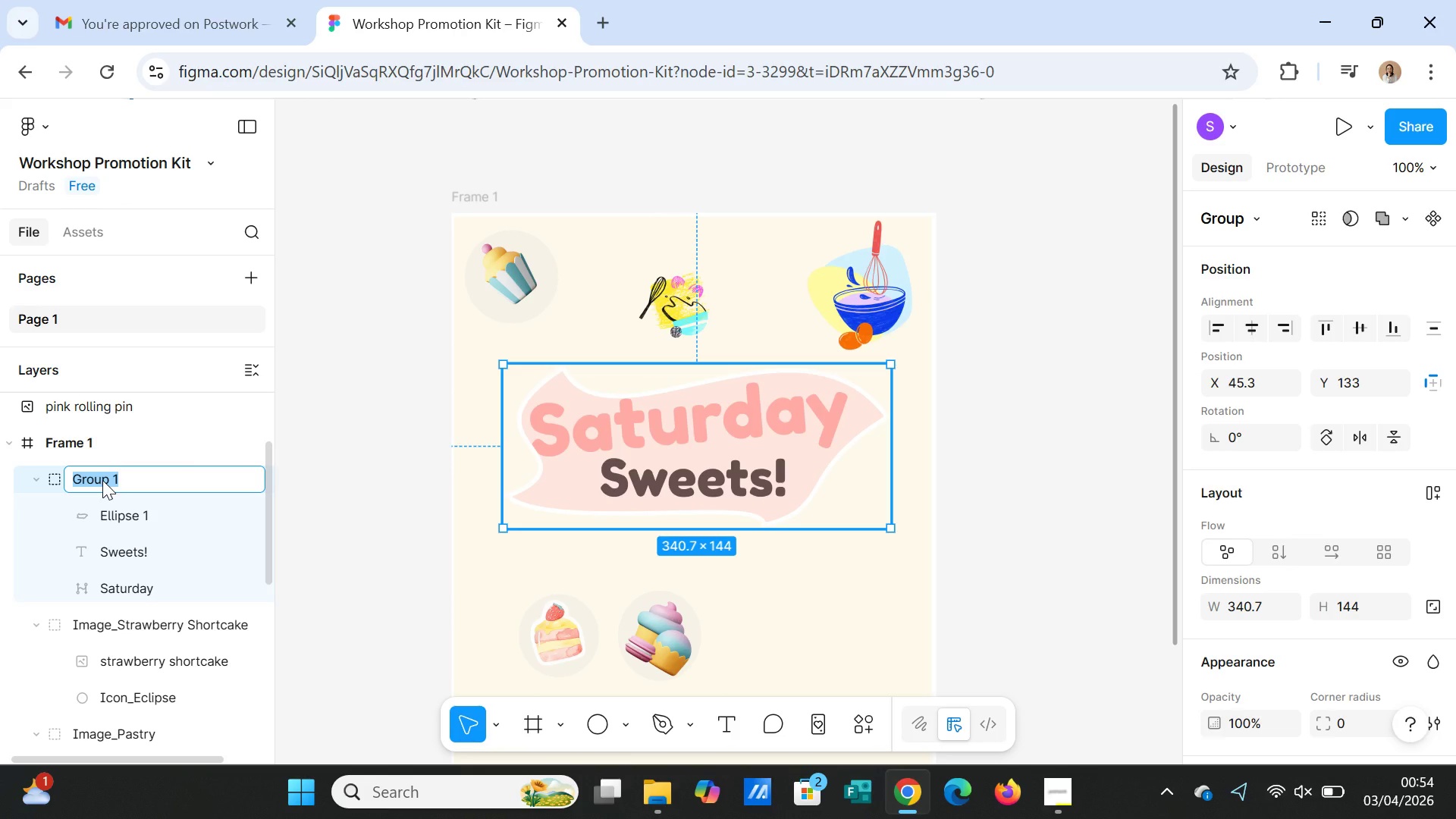 
type(HEADER)
 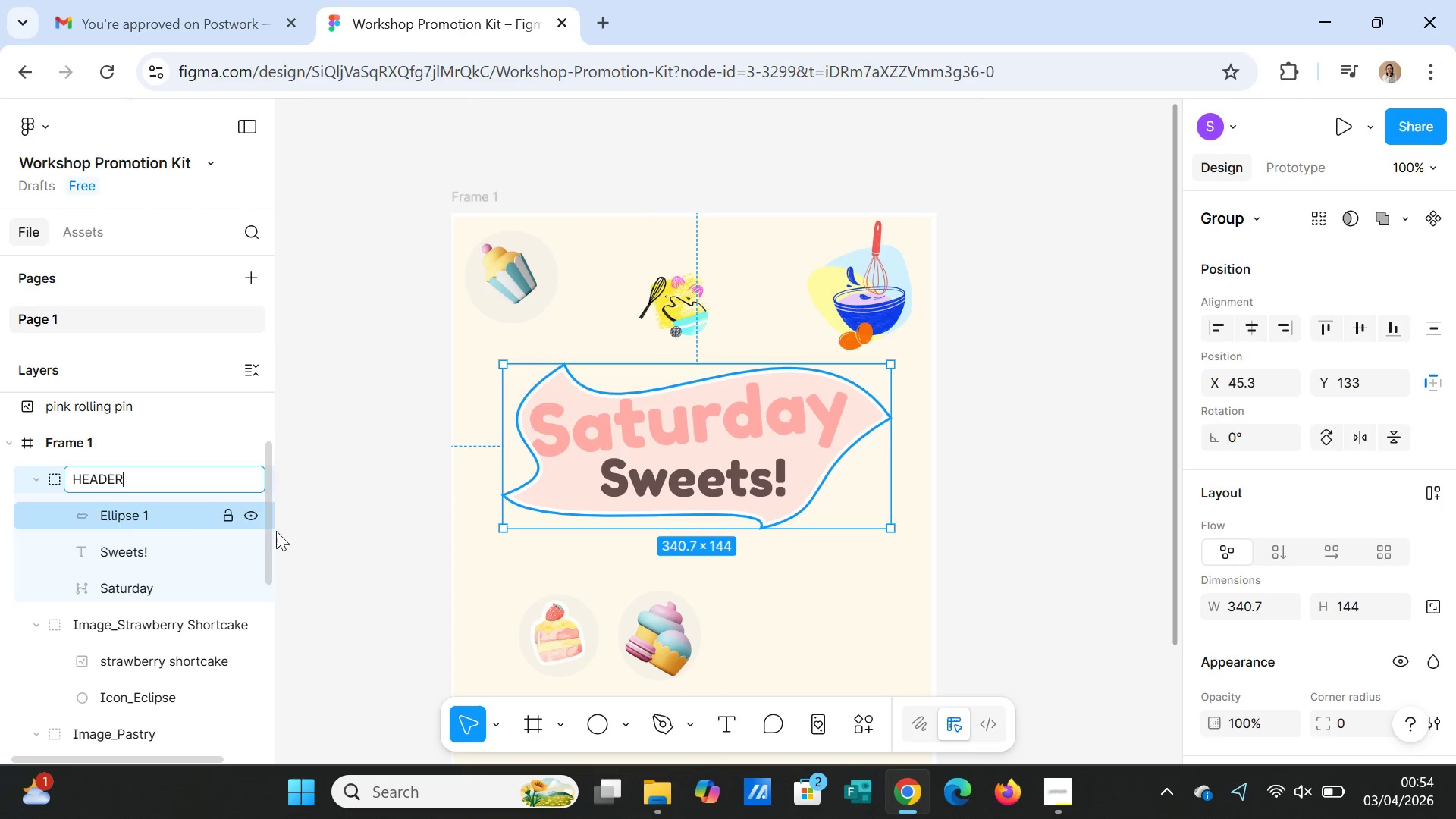 
left_click([331, 535])
 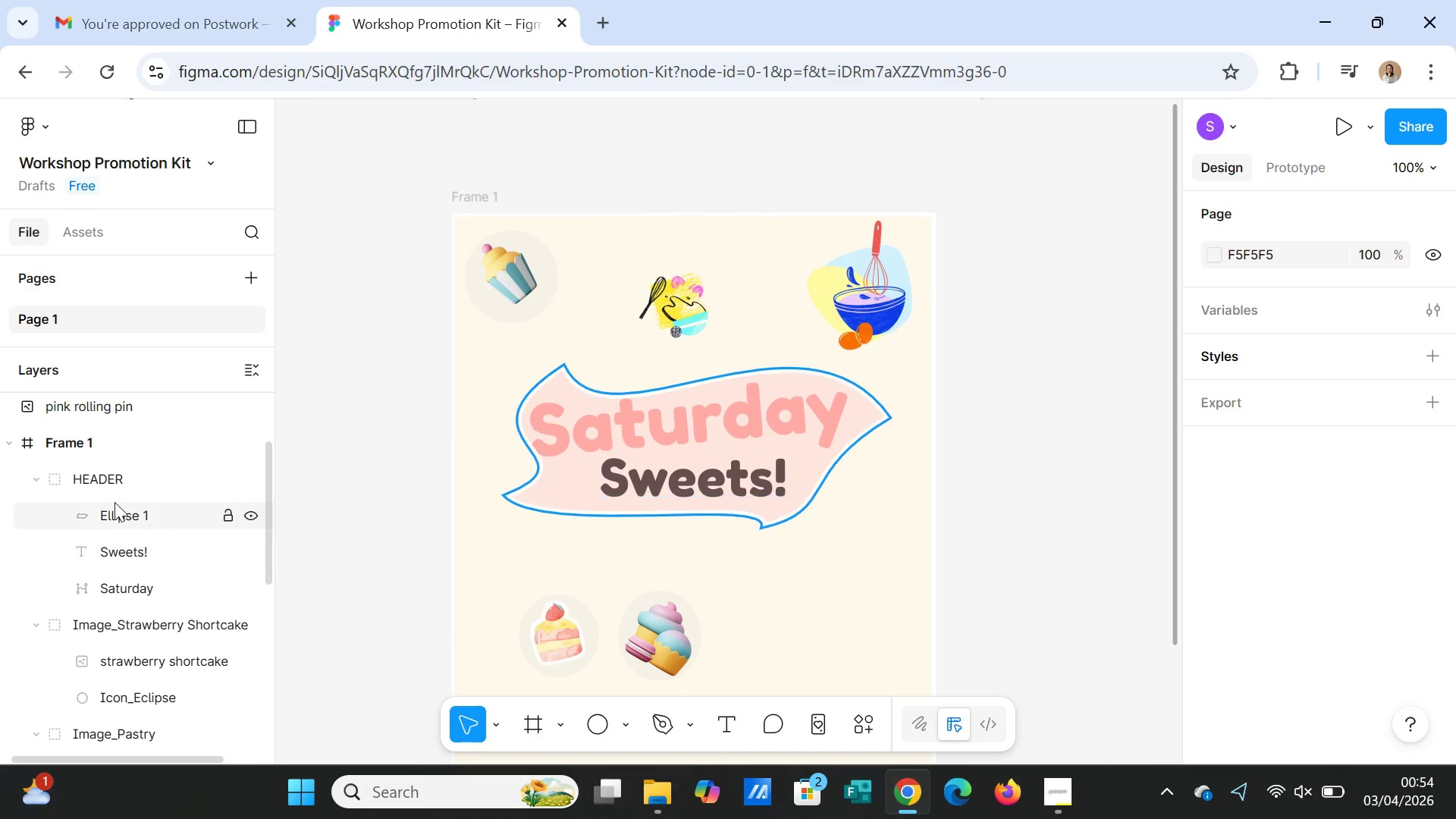 
mouse_move([123, 482])
 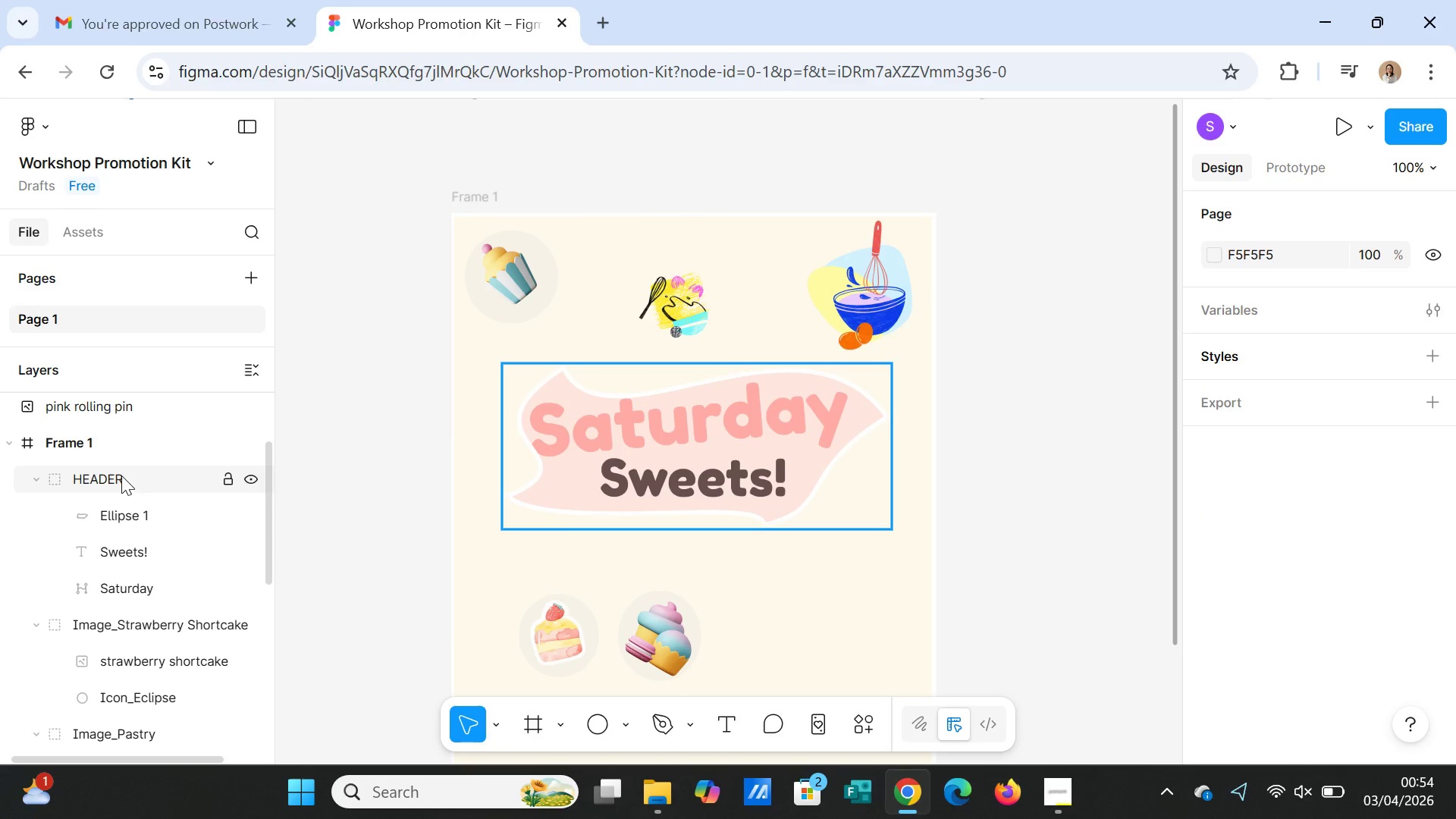 
double_click([121, 475])
 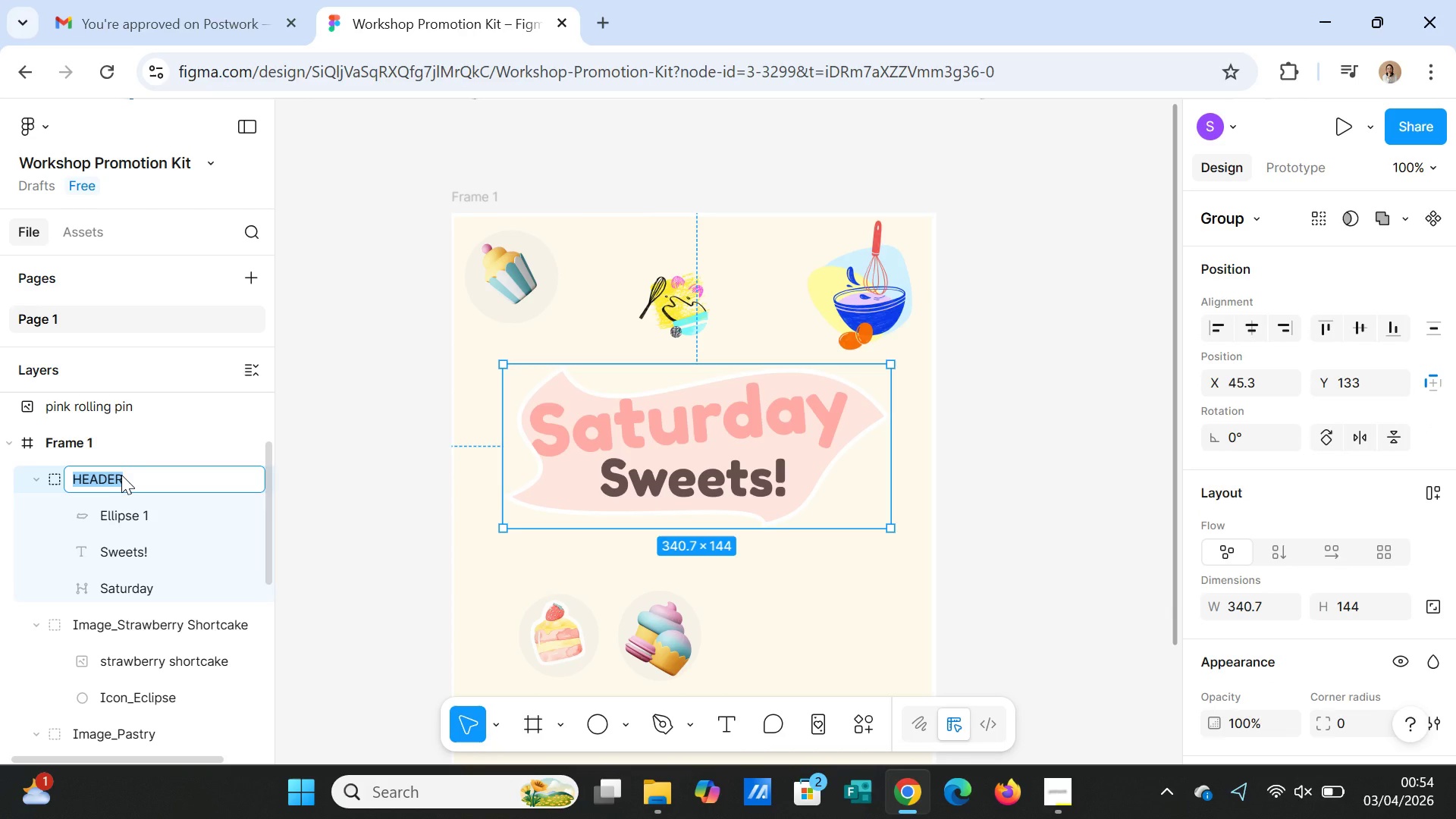 
type(hero)
 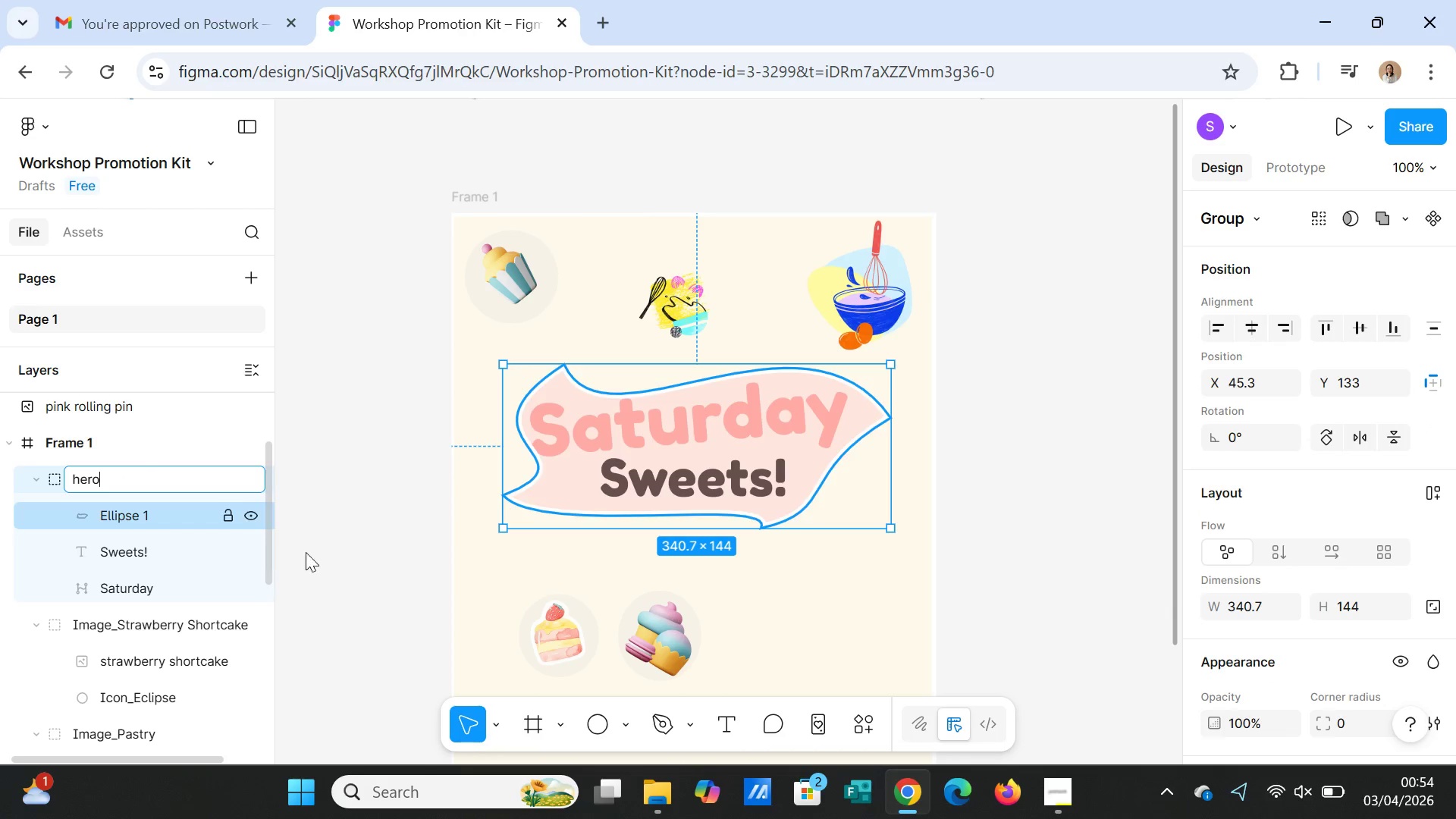 
left_click([317, 548])
 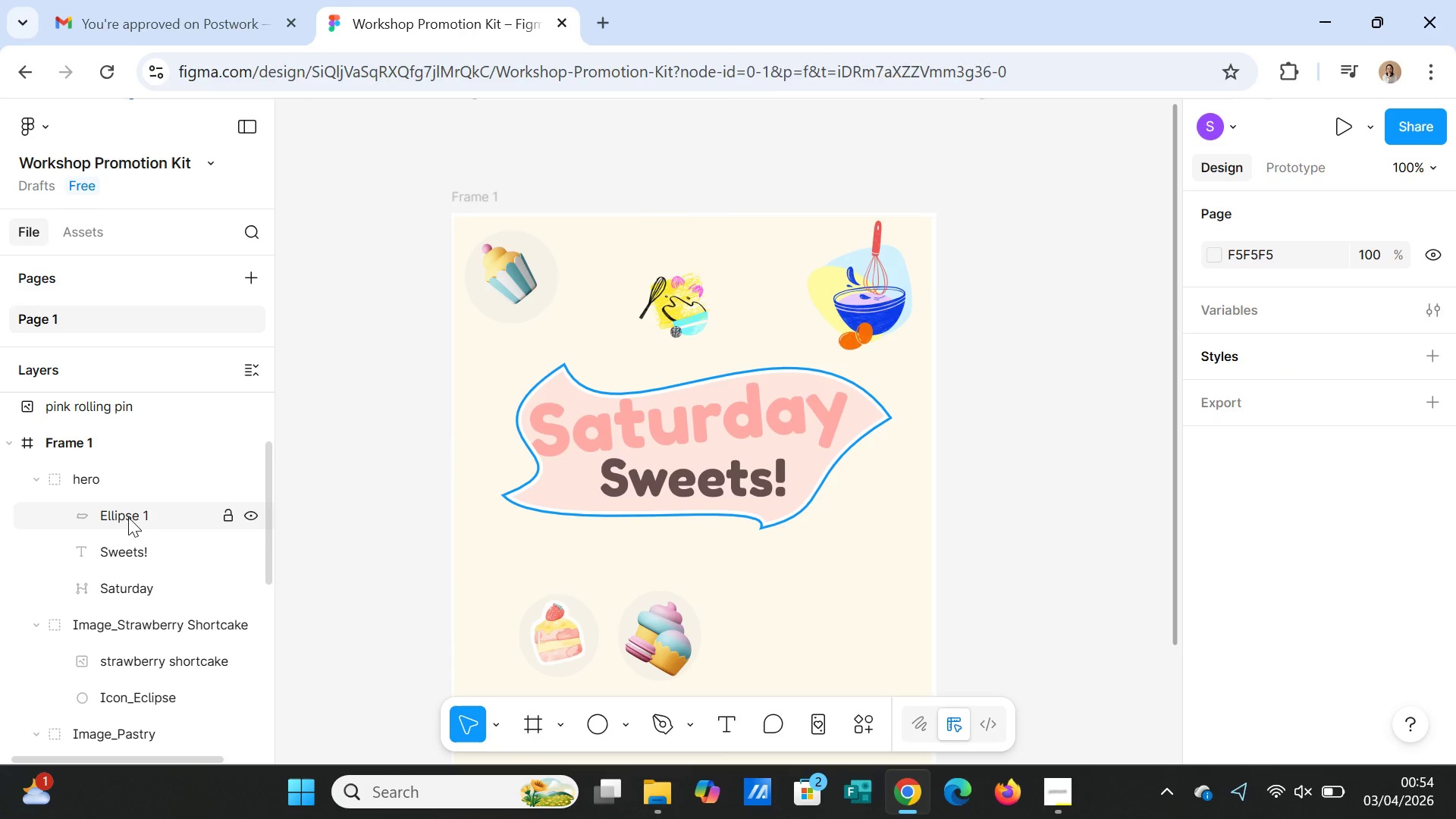 
double_click([128, 517])
 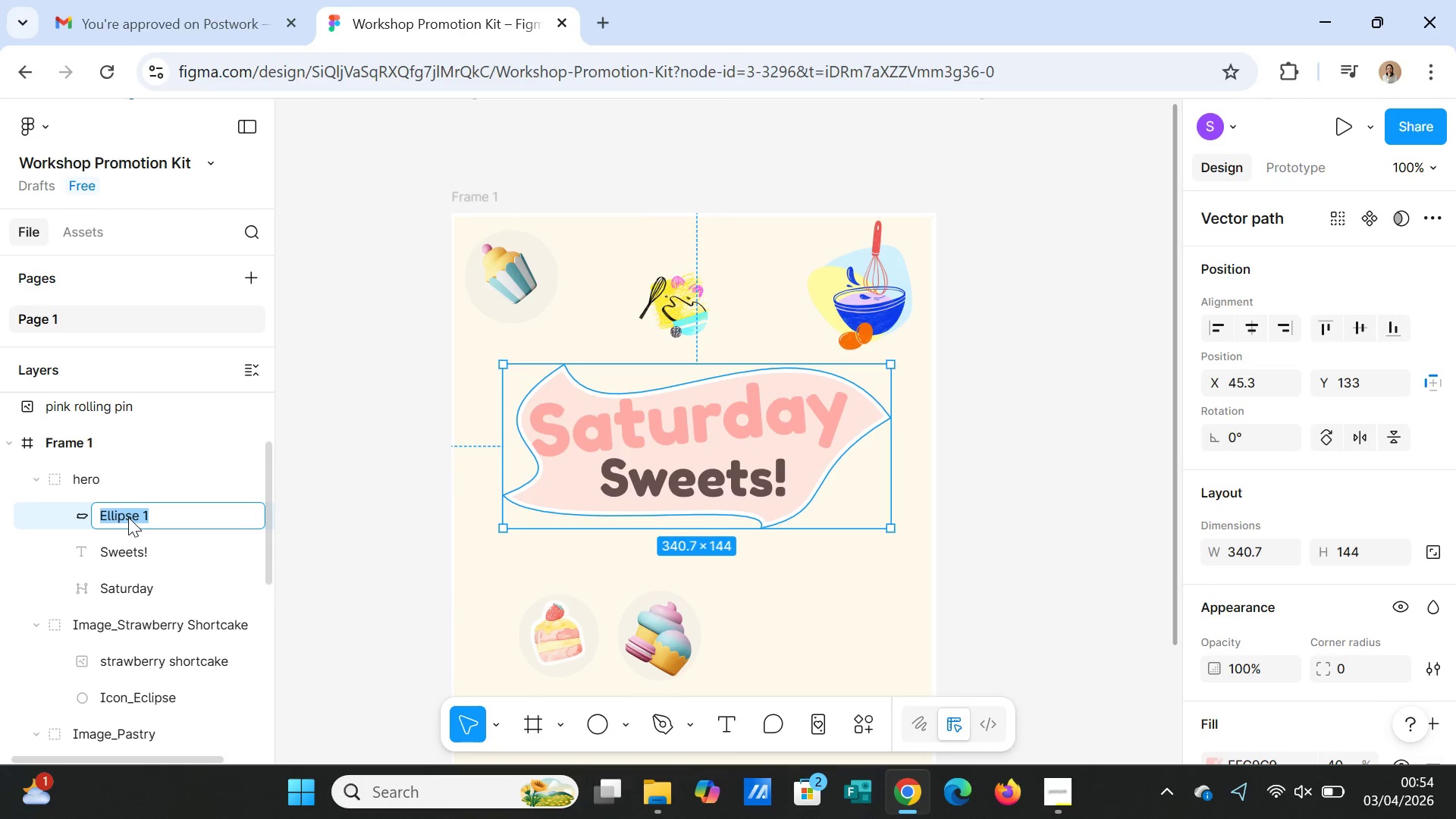 
type(Icon_Elipse)
 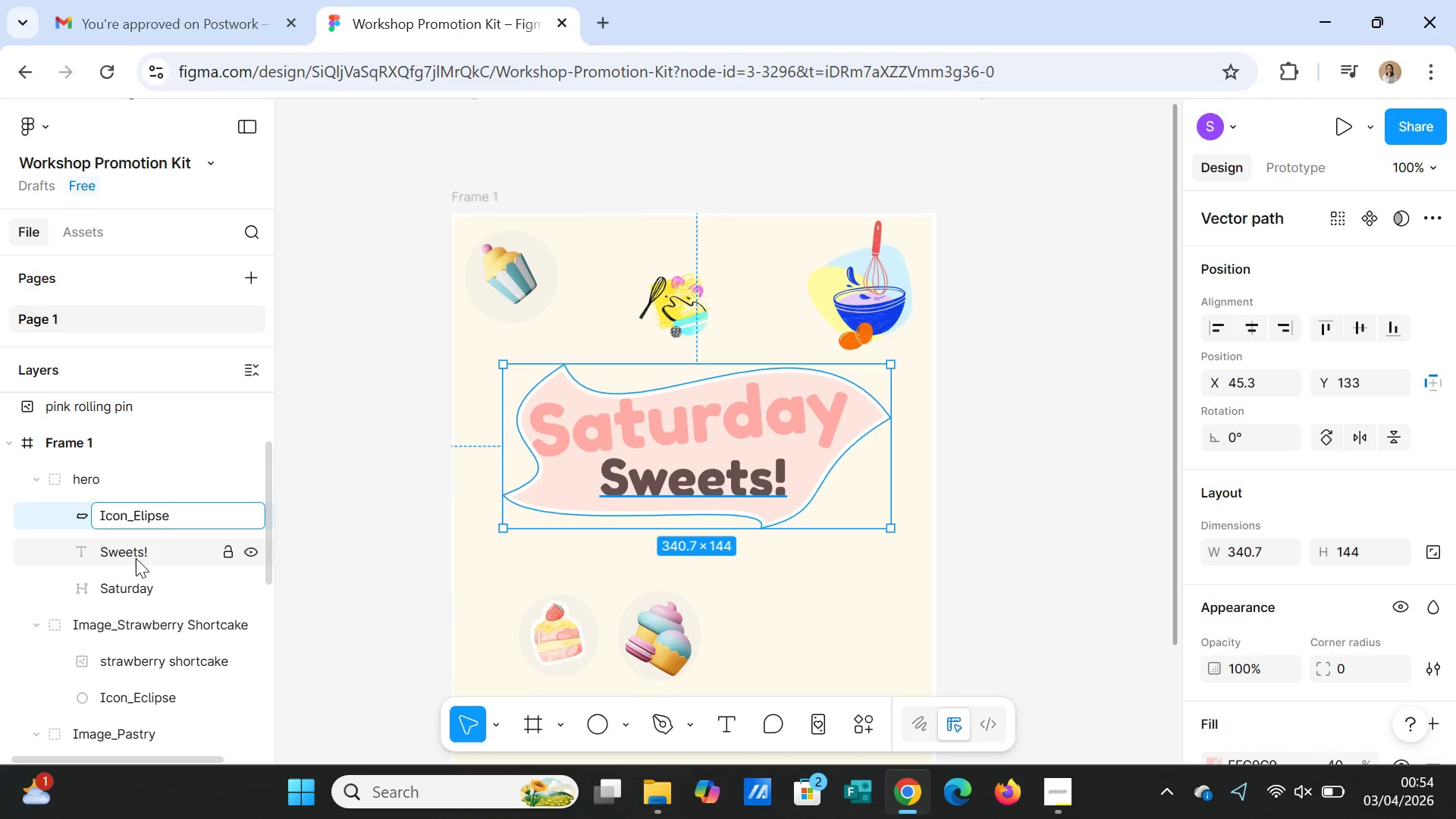 
left_click([134, 554])
 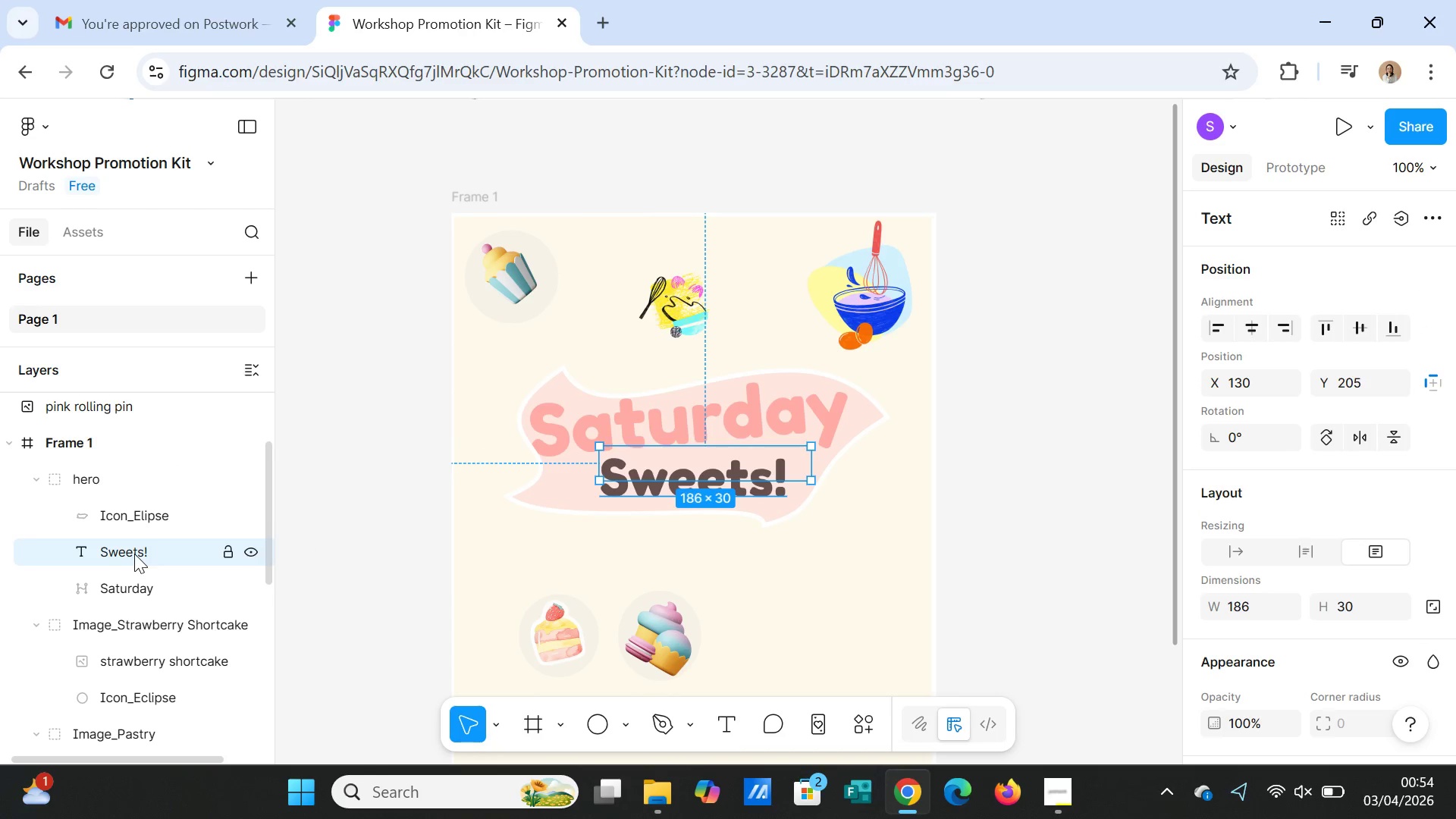 
double_click([134, 554])
 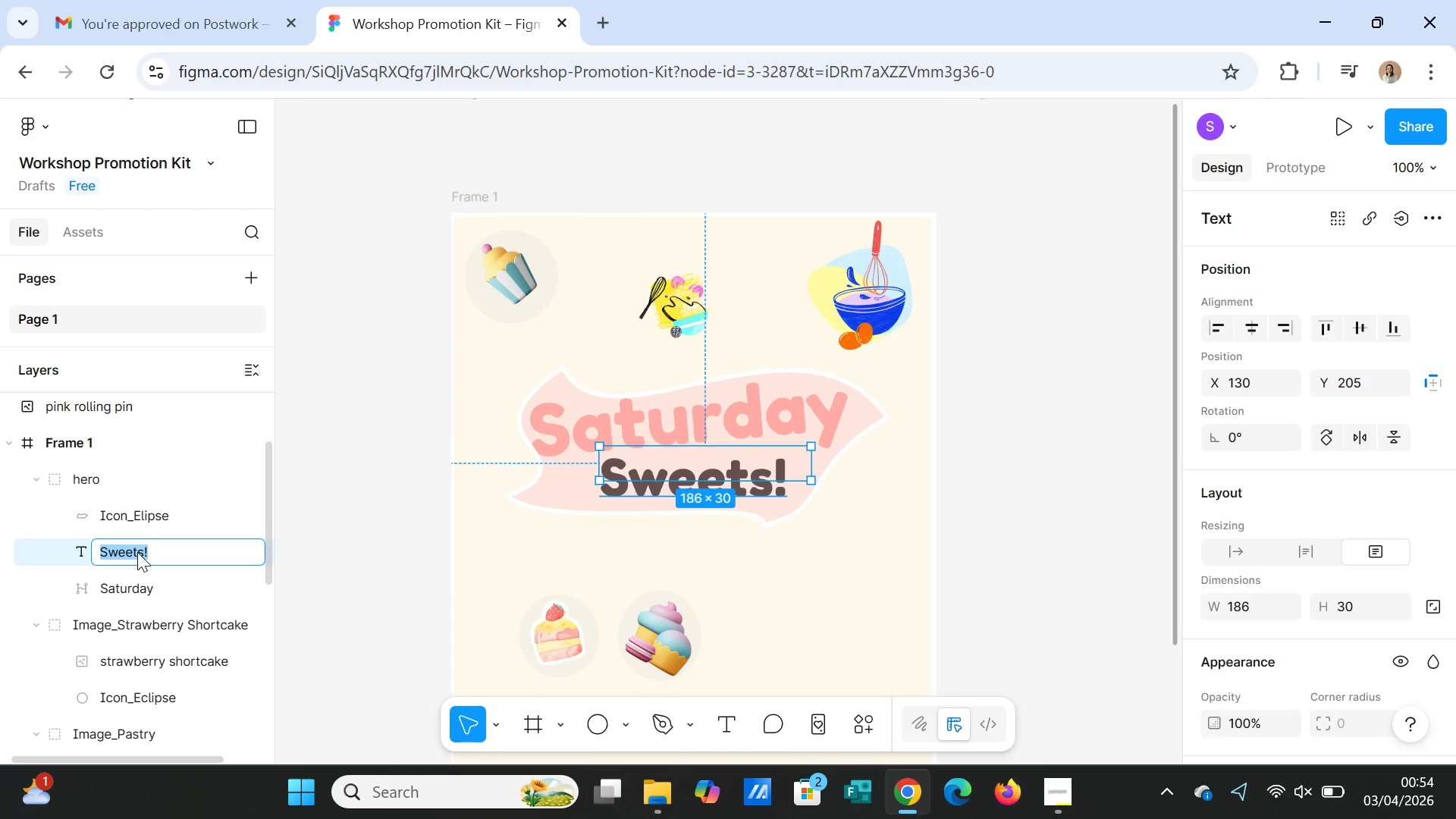 
key(ArrowLeft)
 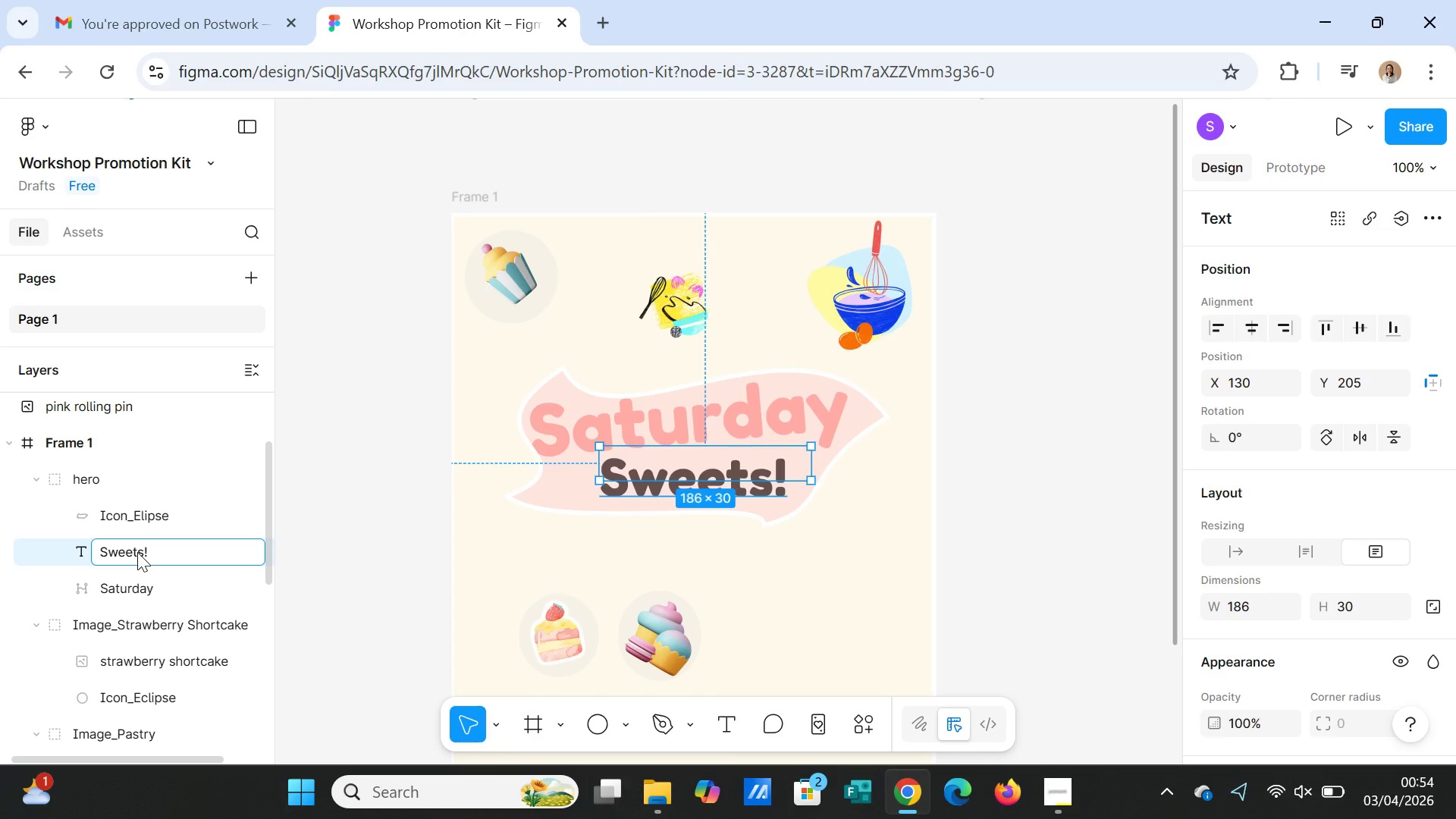 
type(Text_)
 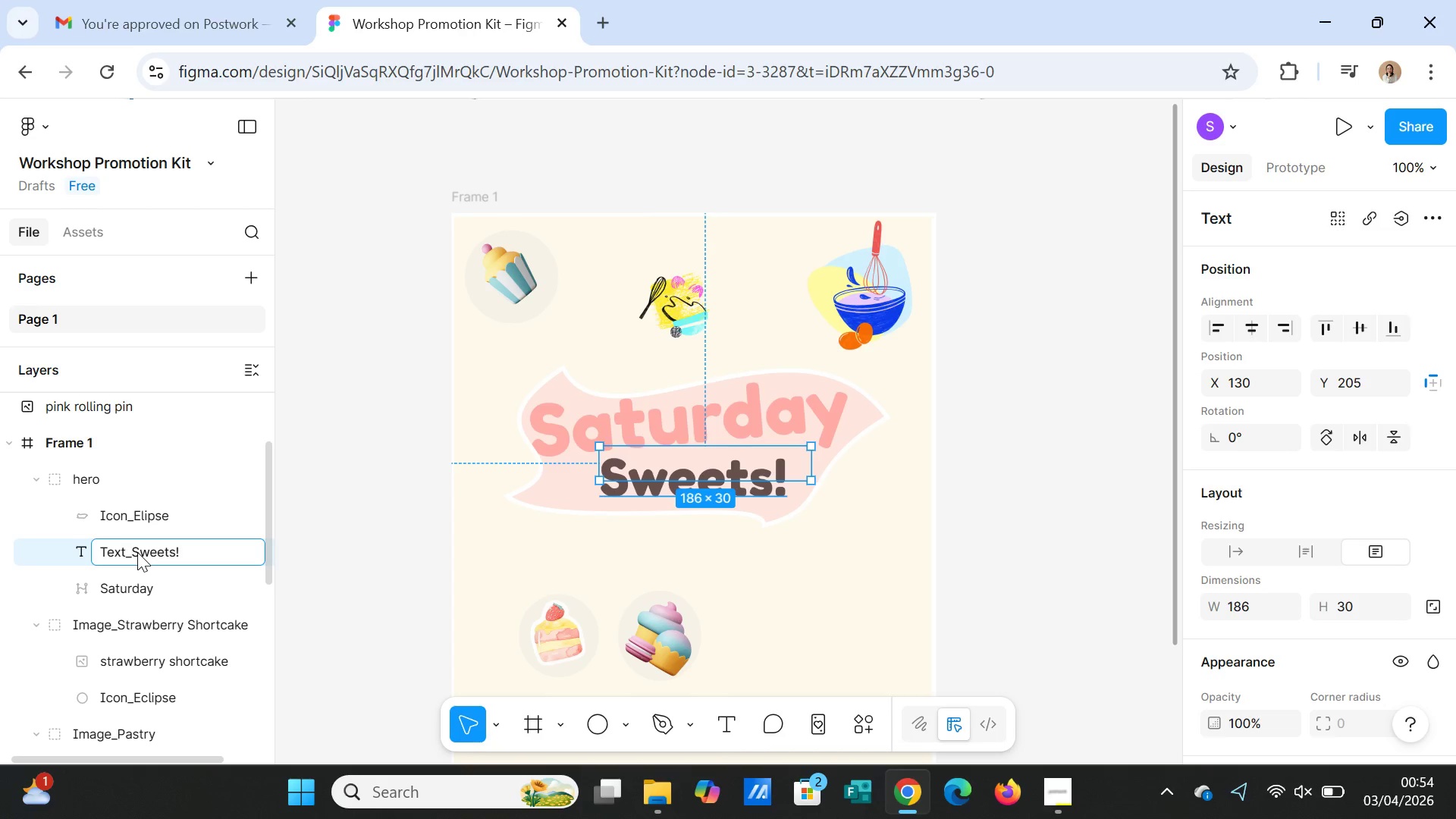 
left_click([139, 592])
 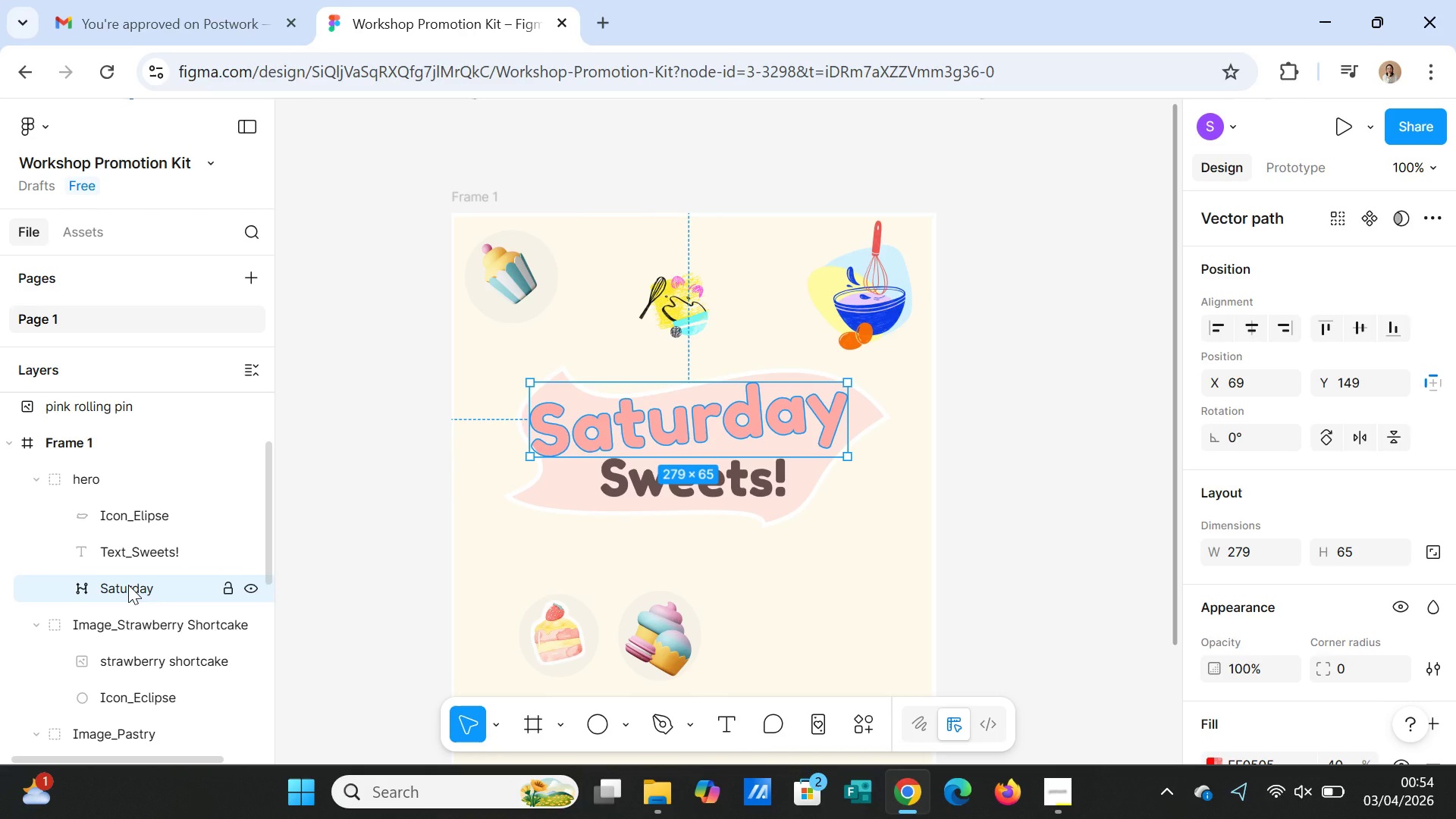 
double_click([128, 585])
 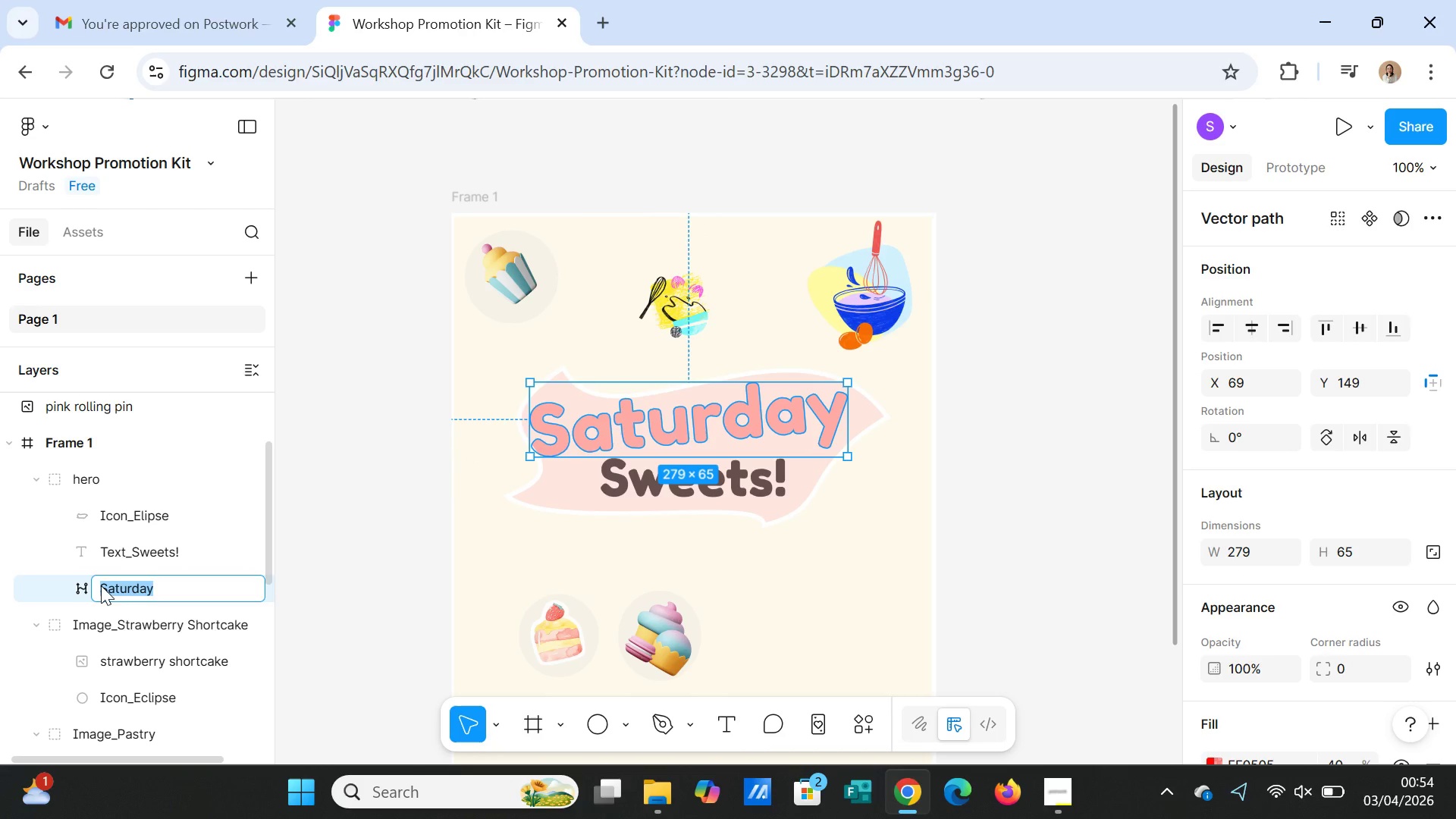 
left_click([101, 585])
 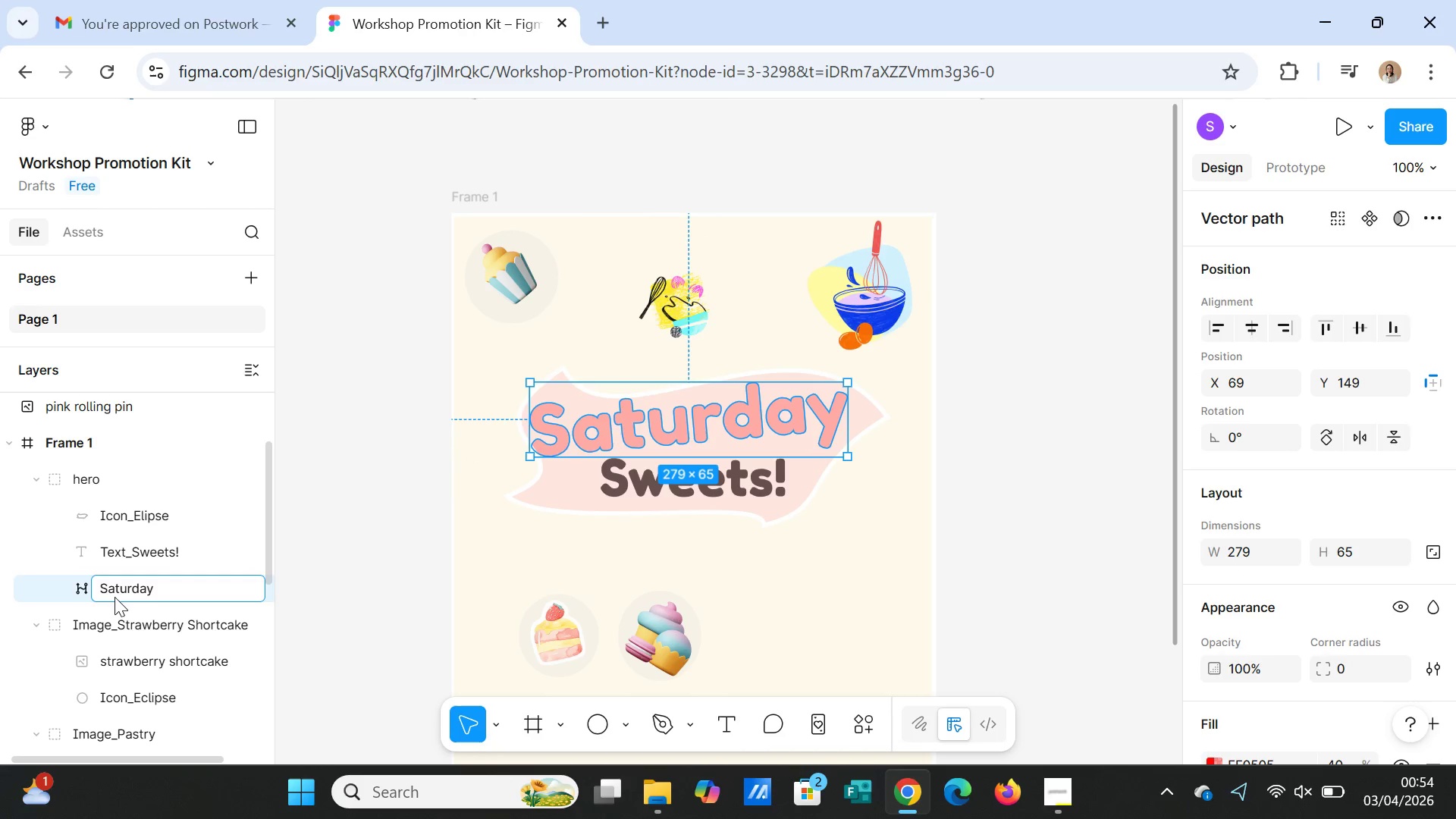 
type(Text_)
 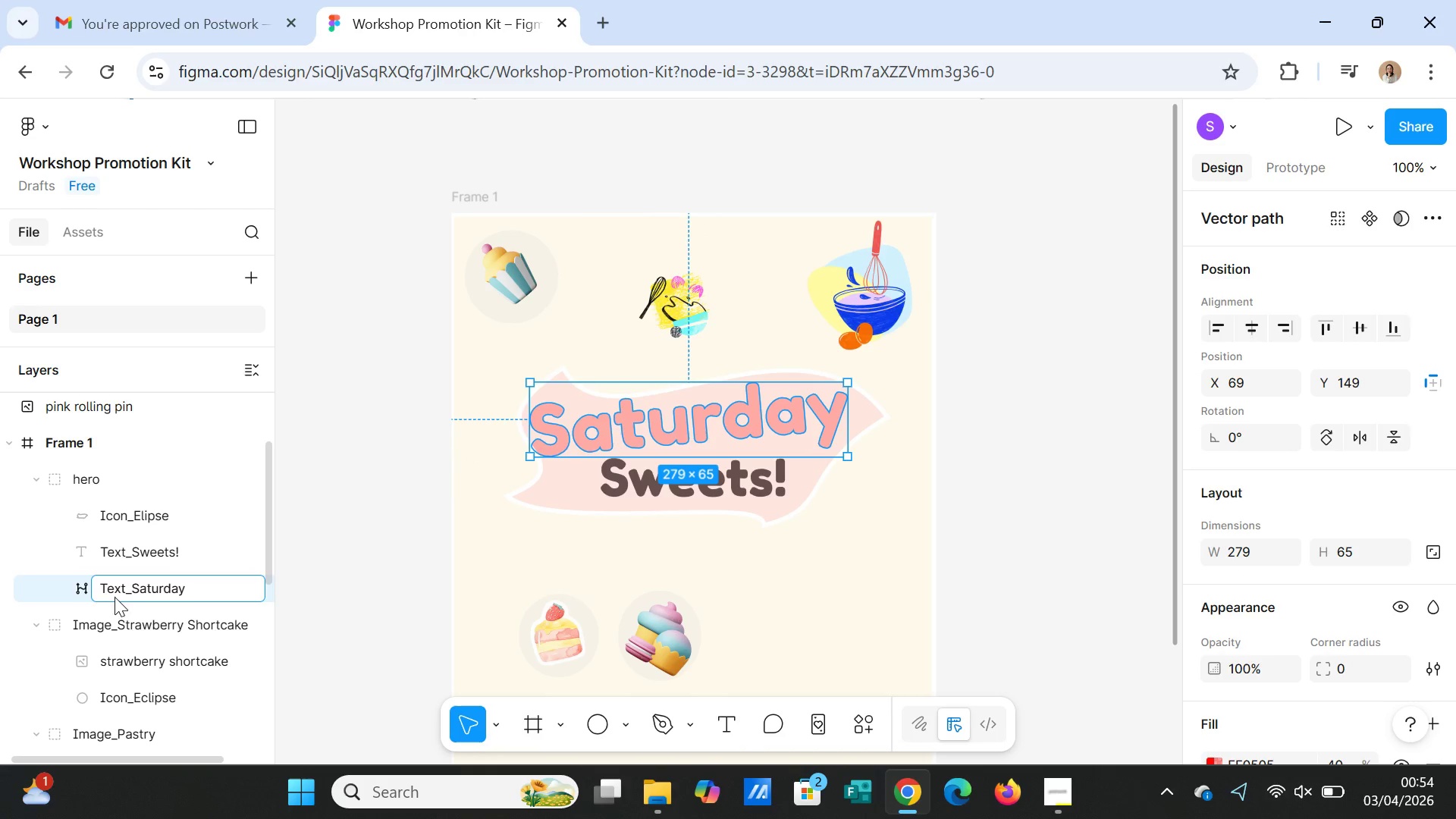 
left_click([430, 598])
 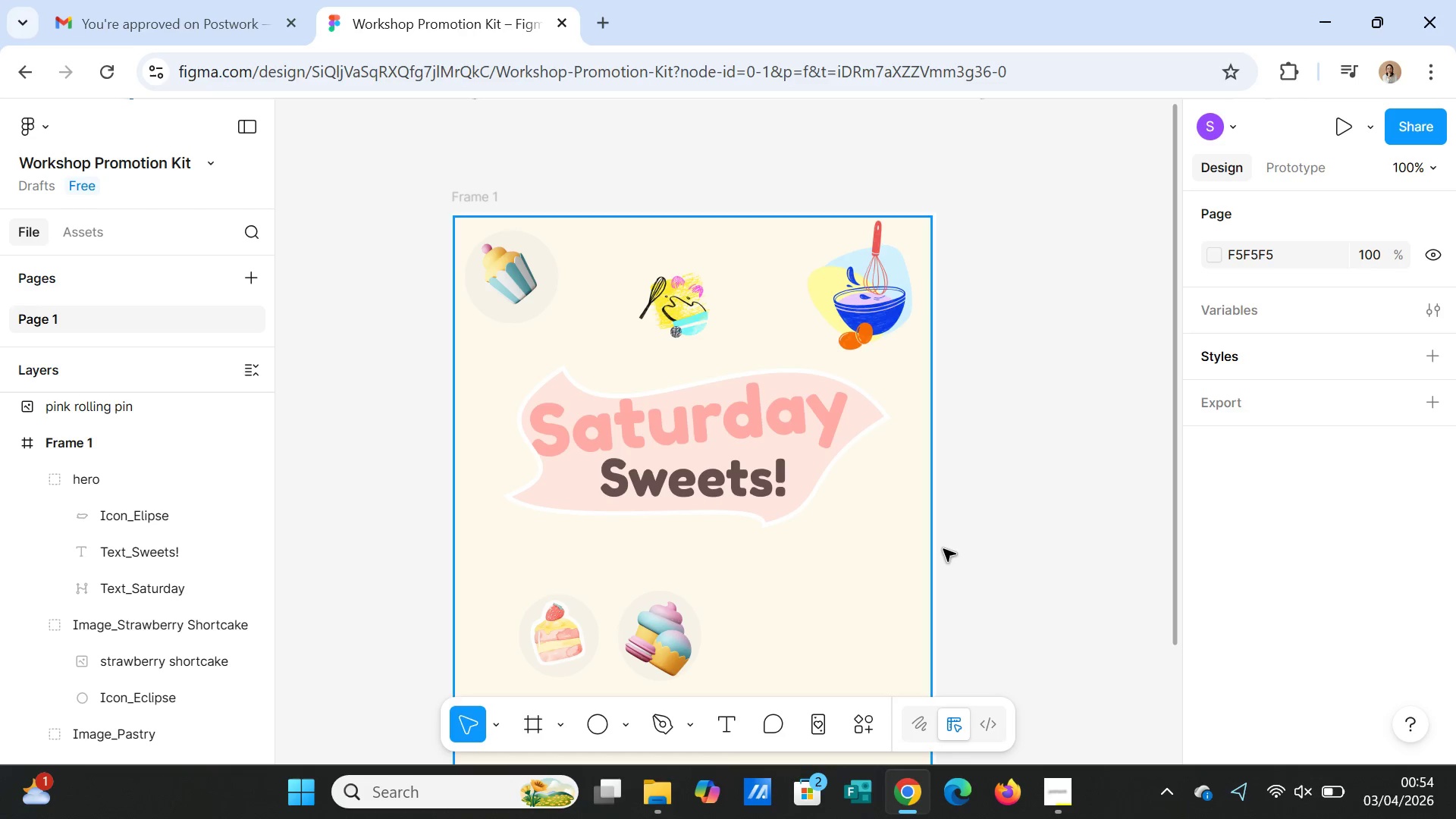 
left_click([1006, 549])
 